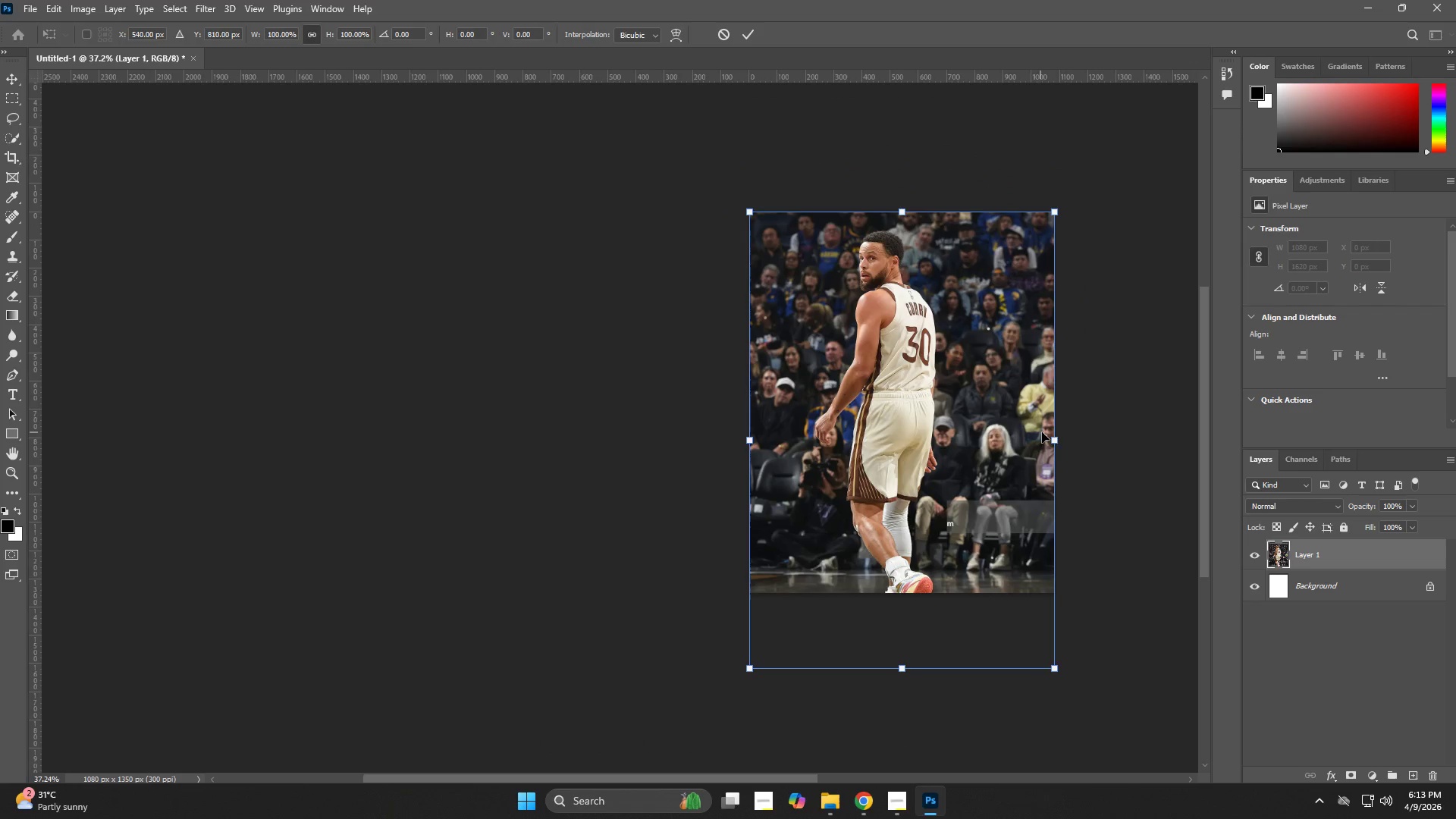 
hold_key(key=AltLeft, duration=0.7)
left_click_drag(start_coordinate=[1056, 439], to_coordinate=[1018, 452])
 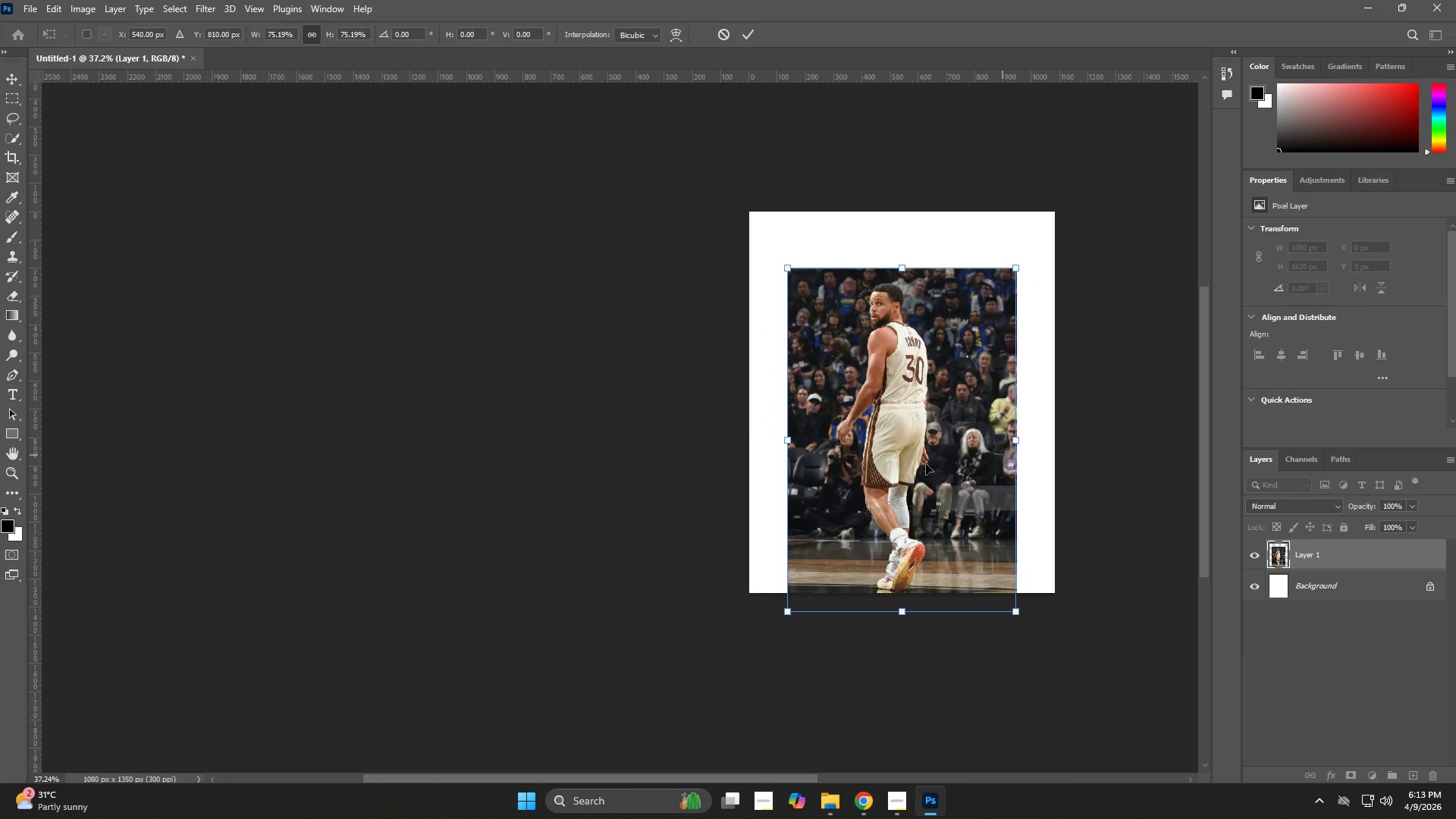 
left_click_drag(start_coordinate=[925, 457], to_coordinate=[937, 422])
 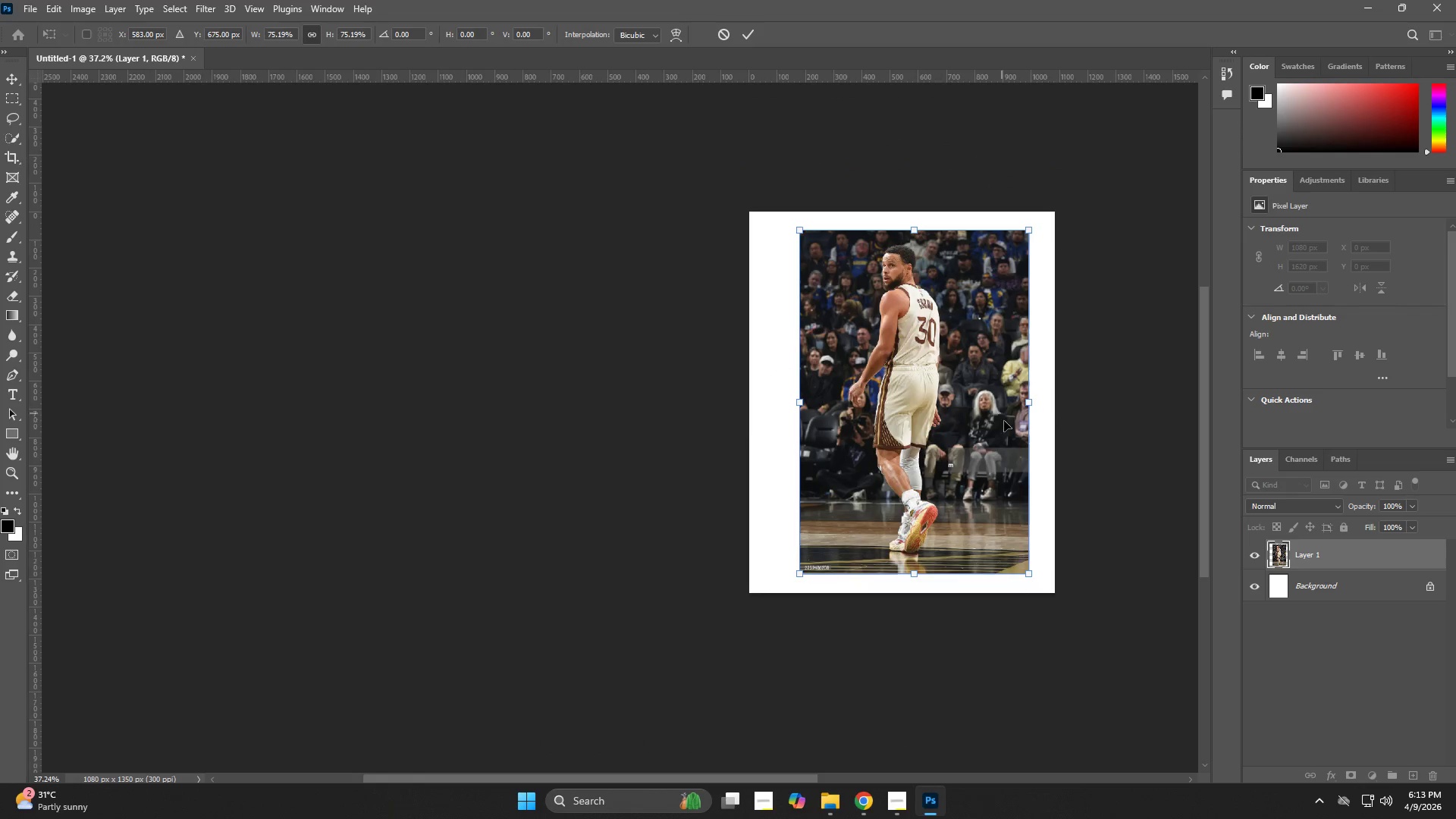 
hold_key(key=AltLeft, duration=1.25)
left_click_drag(start_coordinate=[1038, 398], to_coordinate=[1063, 401])
 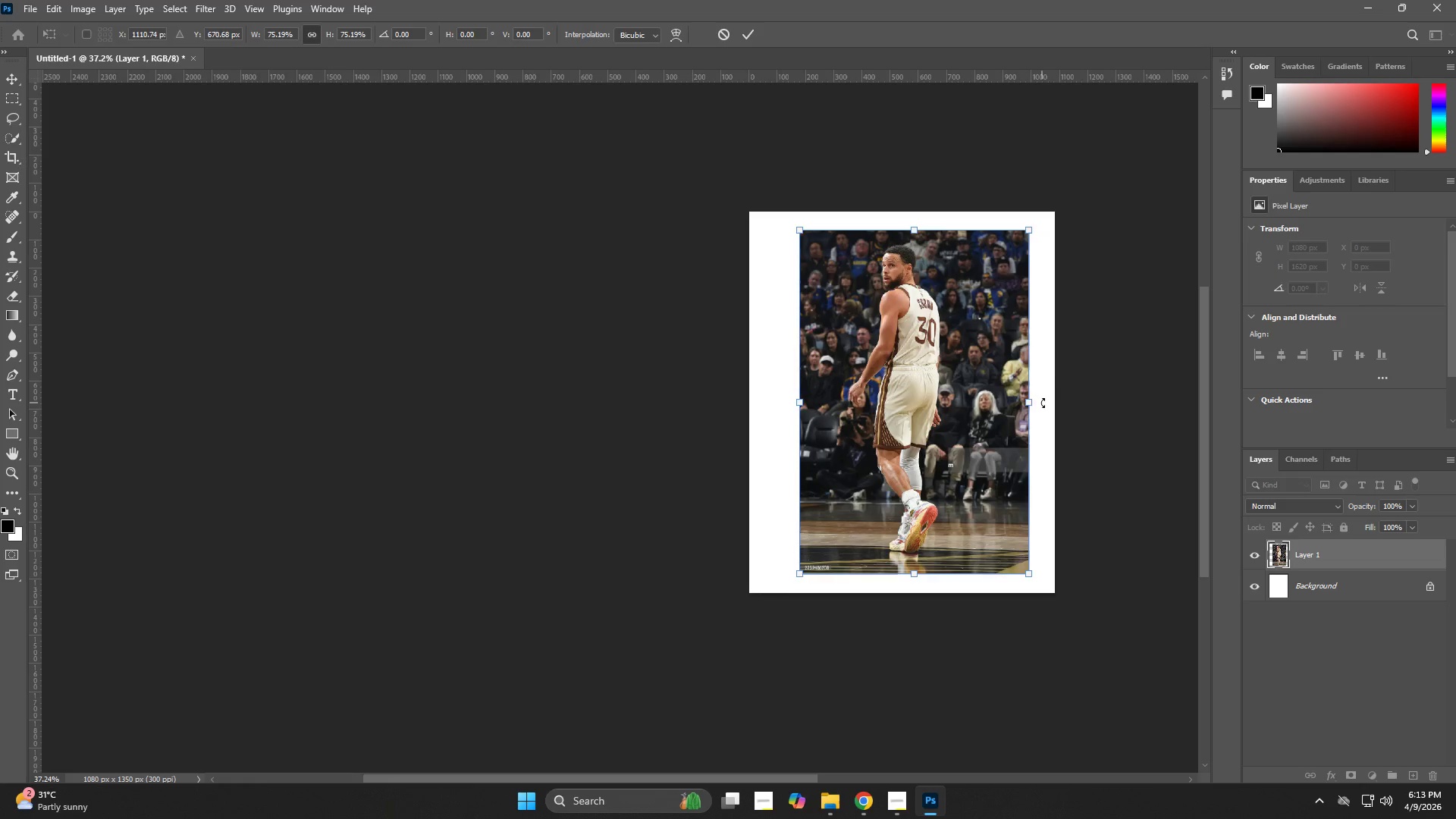 
key(NumpadEnter)
 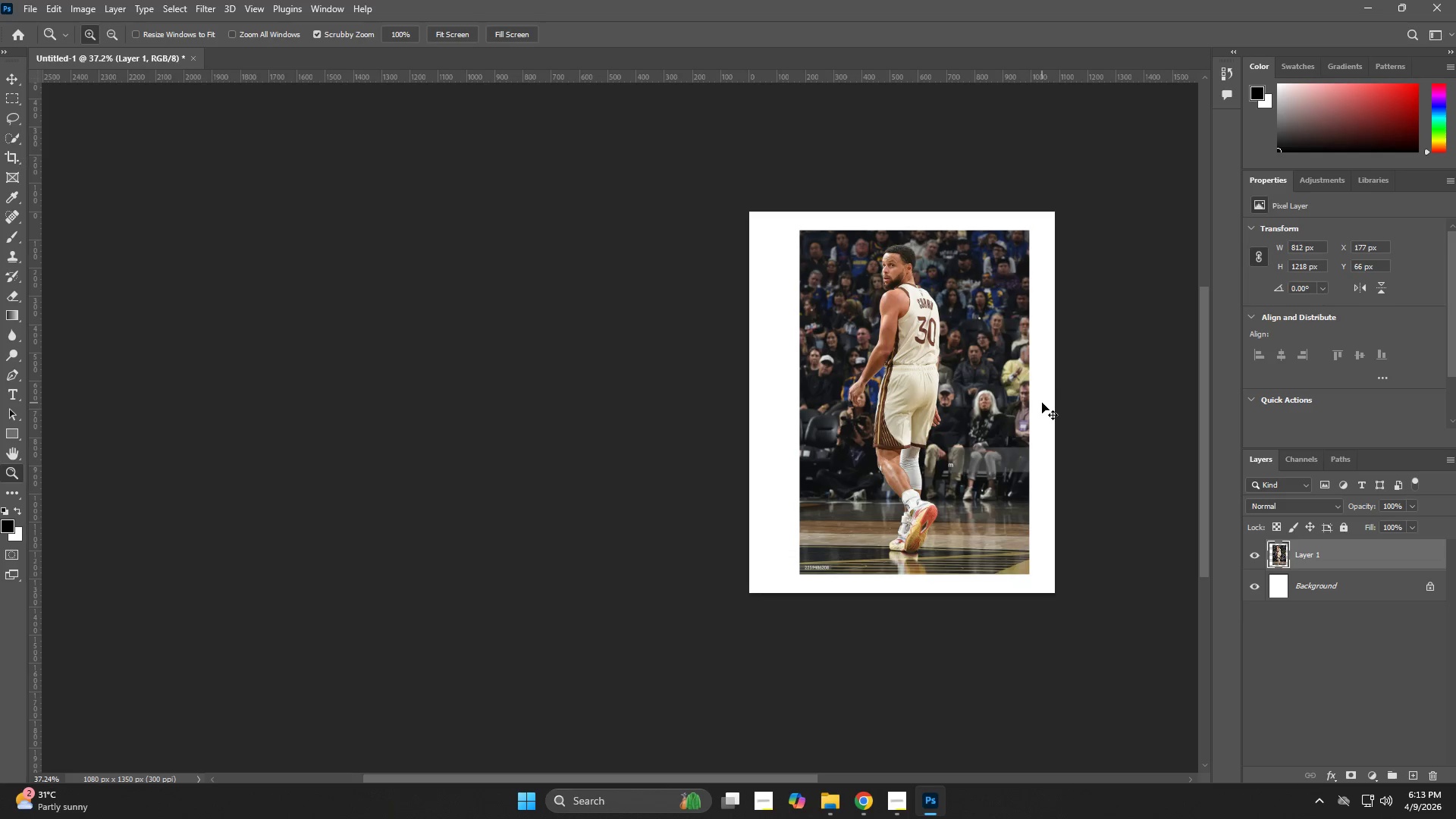 
key(Control+T)
 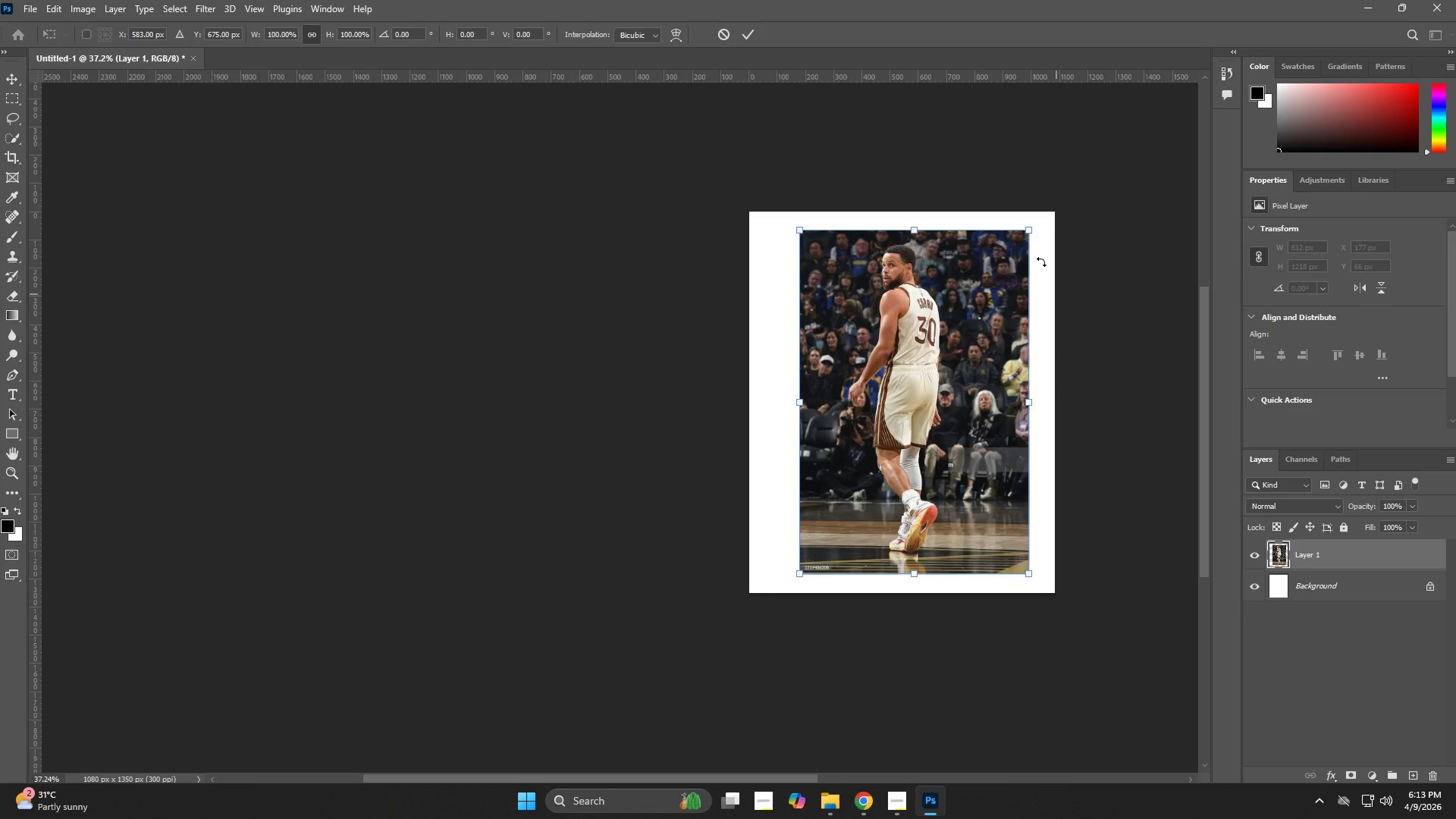 
hold_key(key=AltLeft, duration=1.5)
left_click_drag(start_coordinate=[1031, 233], to_coordinate=[1062, 220])
 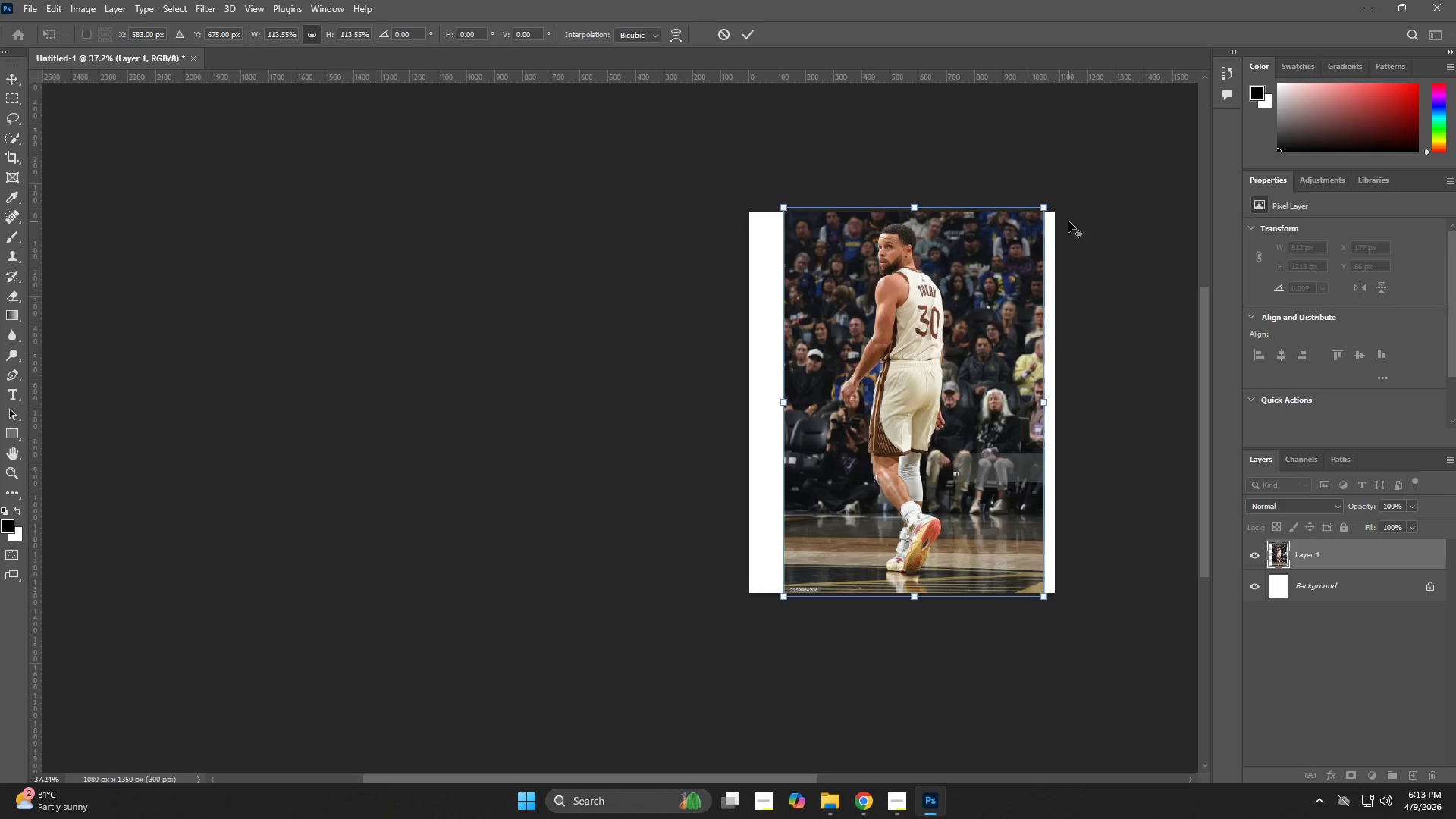 
key(Alt+AltLeft)
 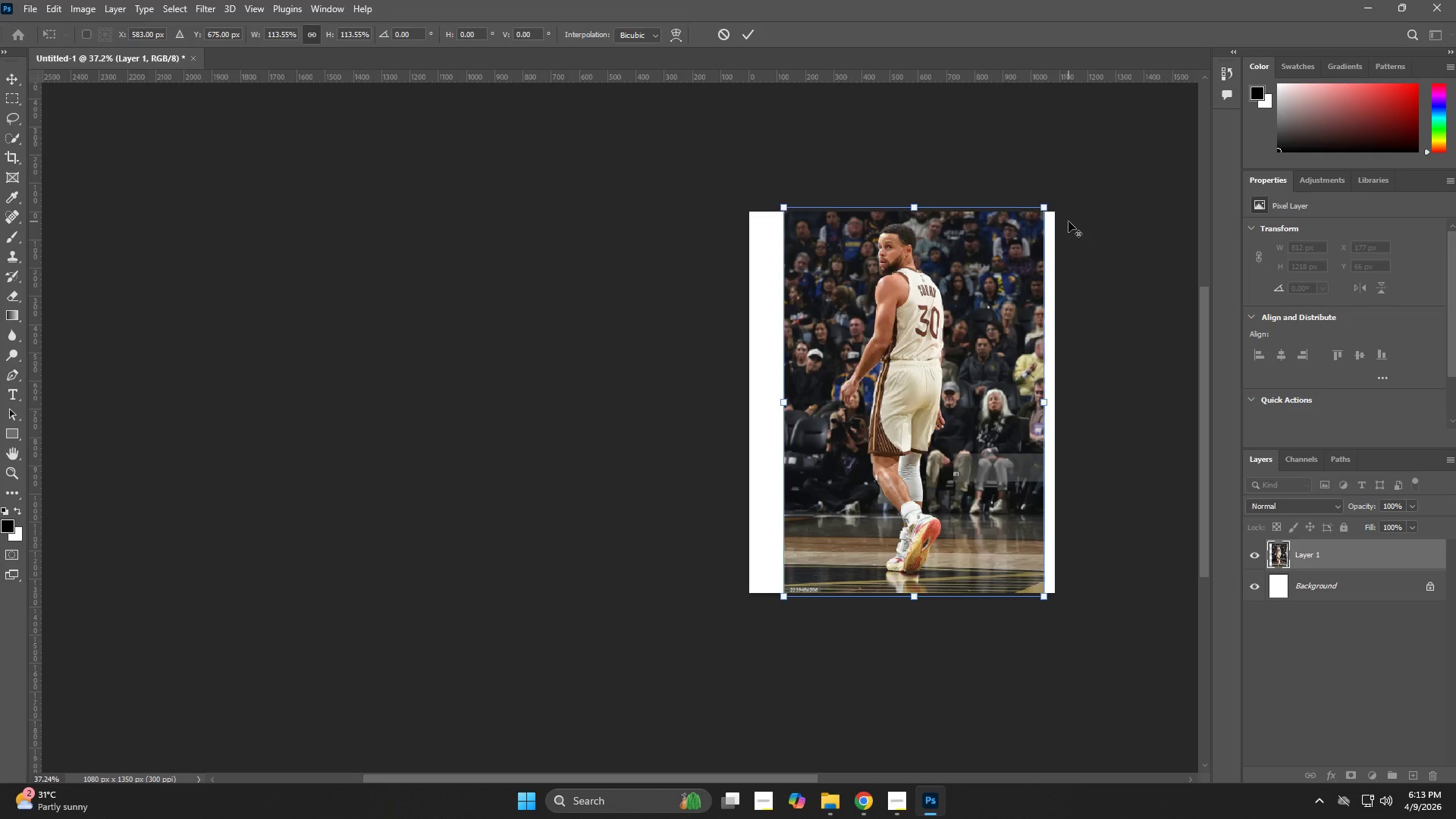 
key(Alt+AltLeft)
 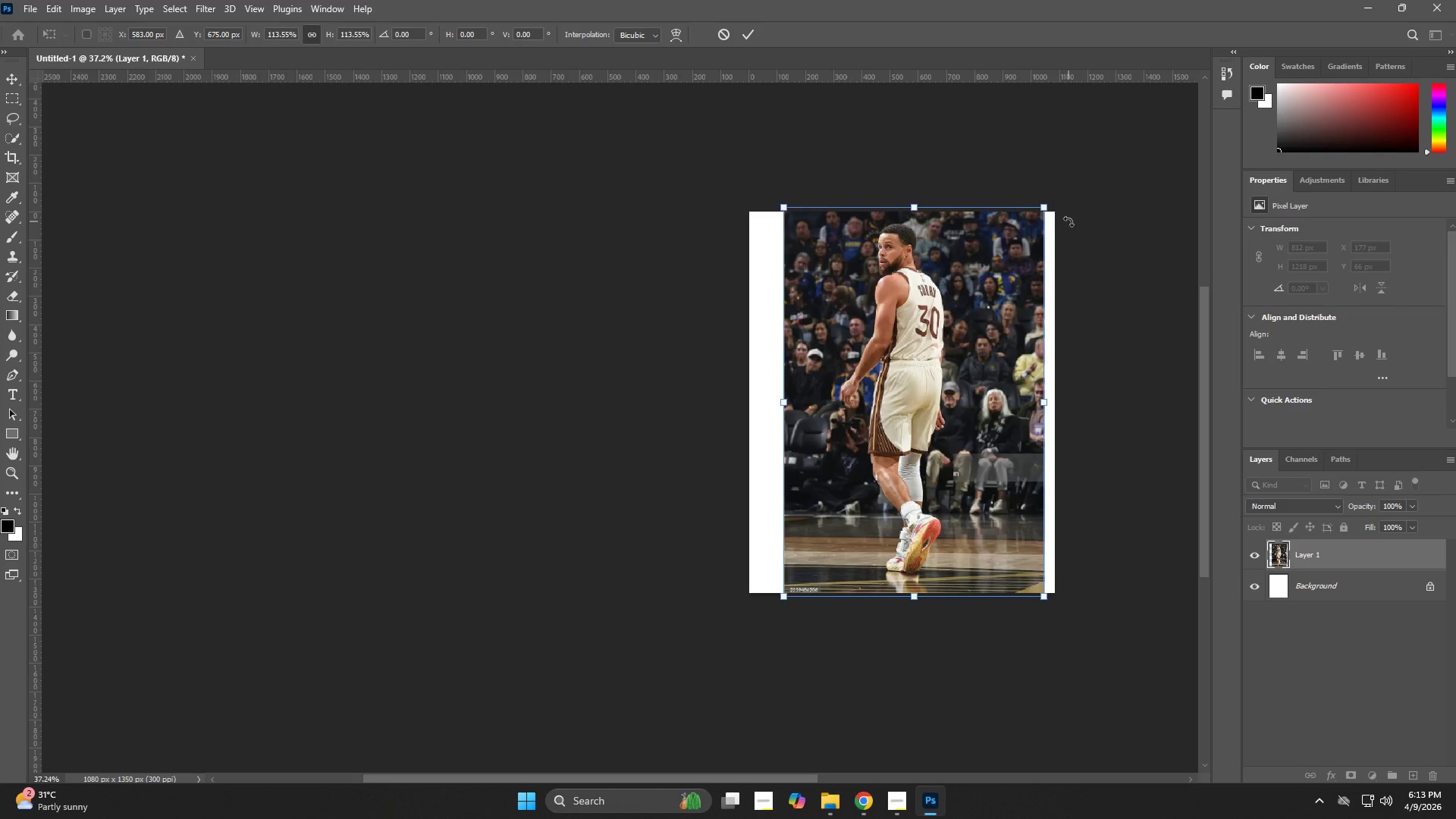 
key(Alt+AltLeft)
 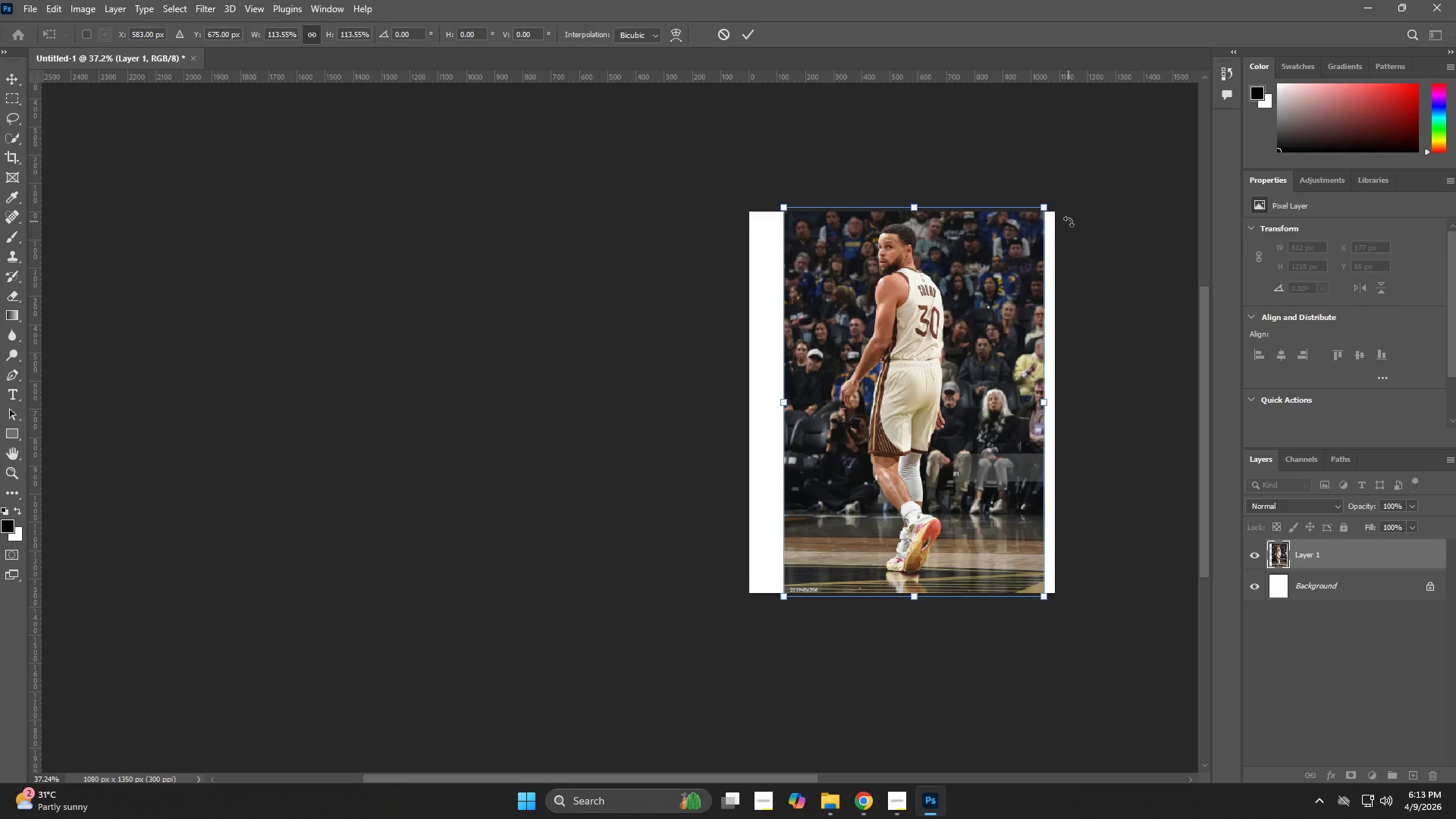 
key(NumpadEnter)
 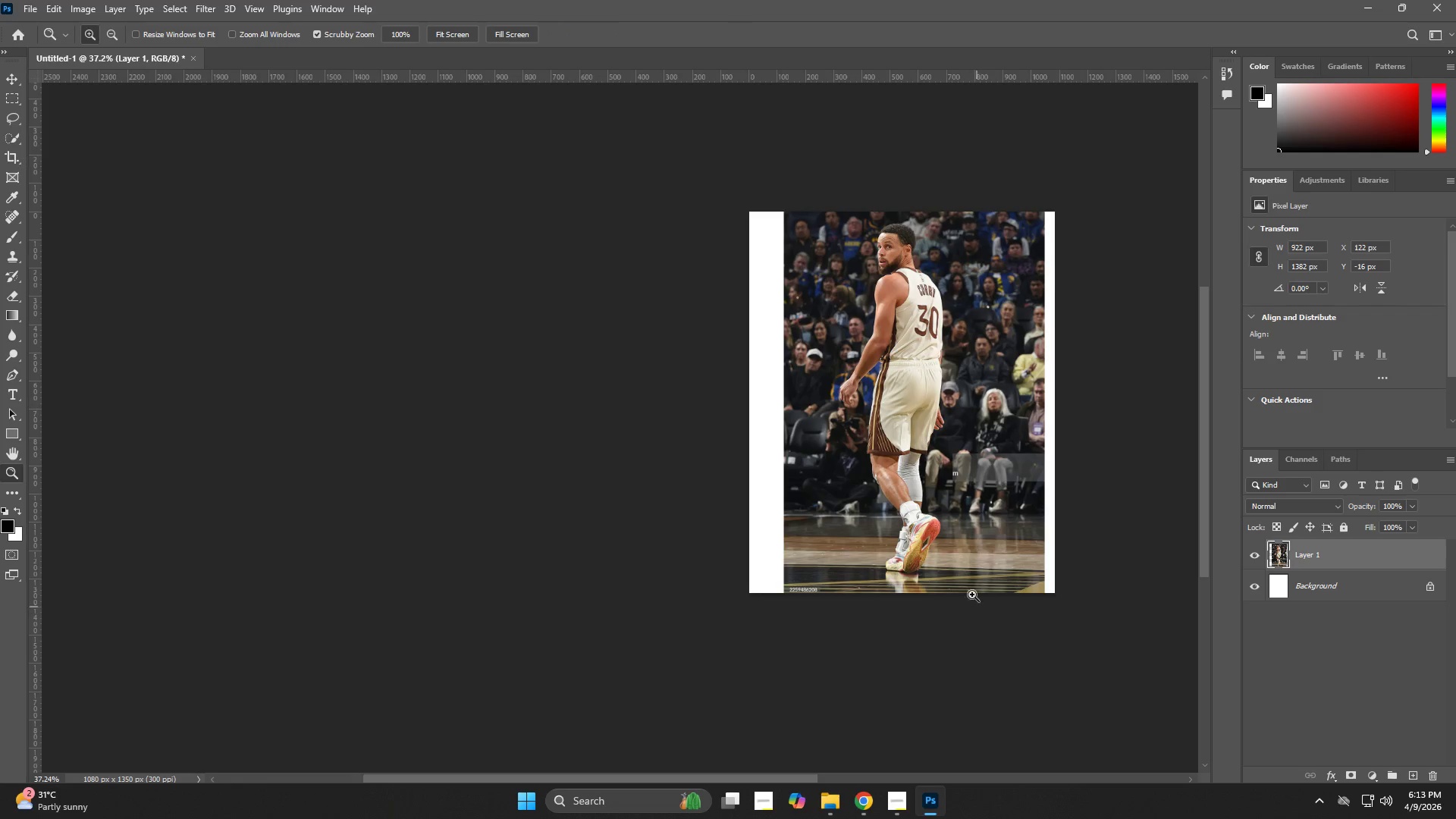 
hold_key(key=Space, duration=0.61)
 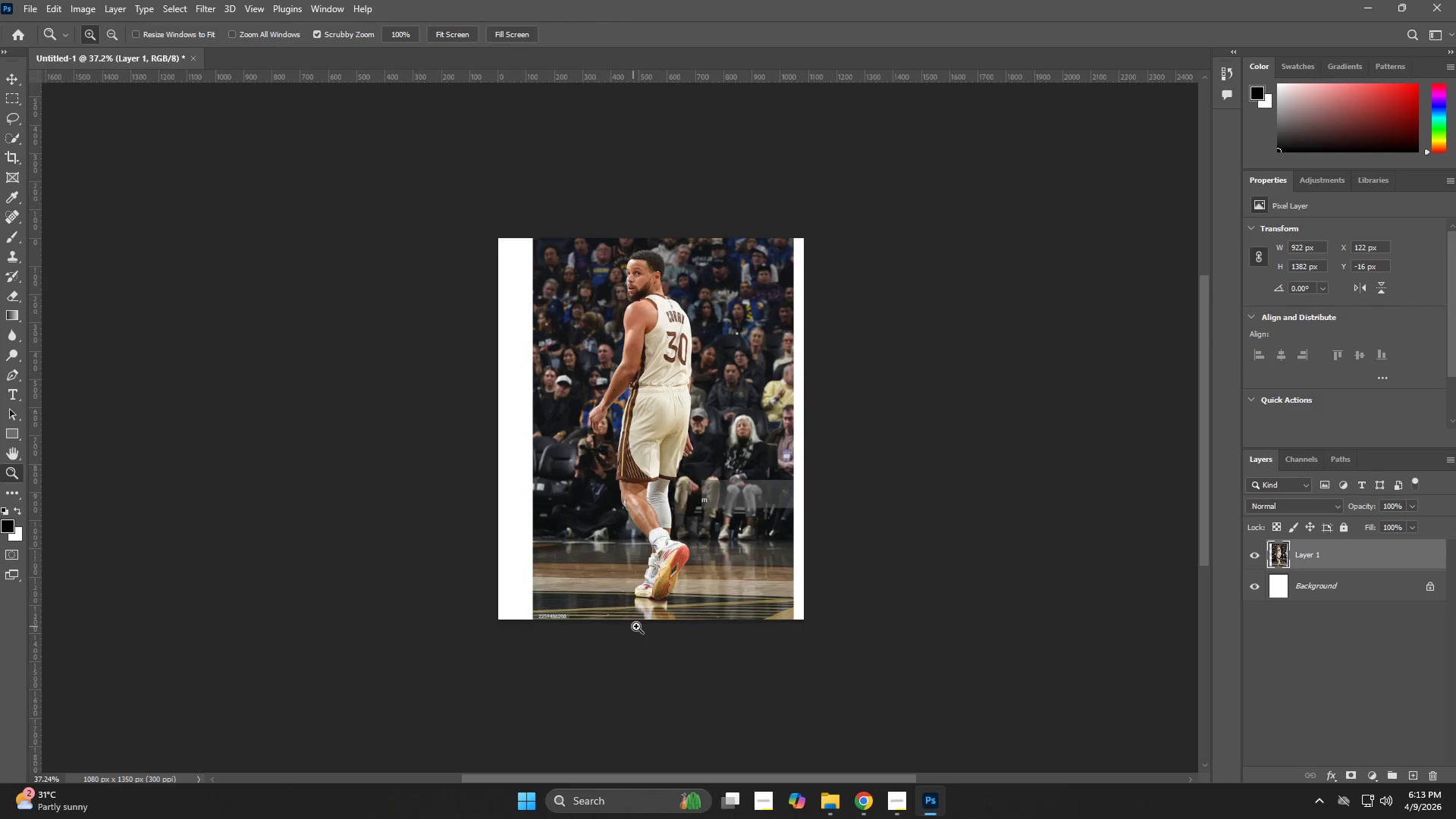 
left_click_drag(start_coordinate=[1034, 497], to_coordinate=[783, 524])
 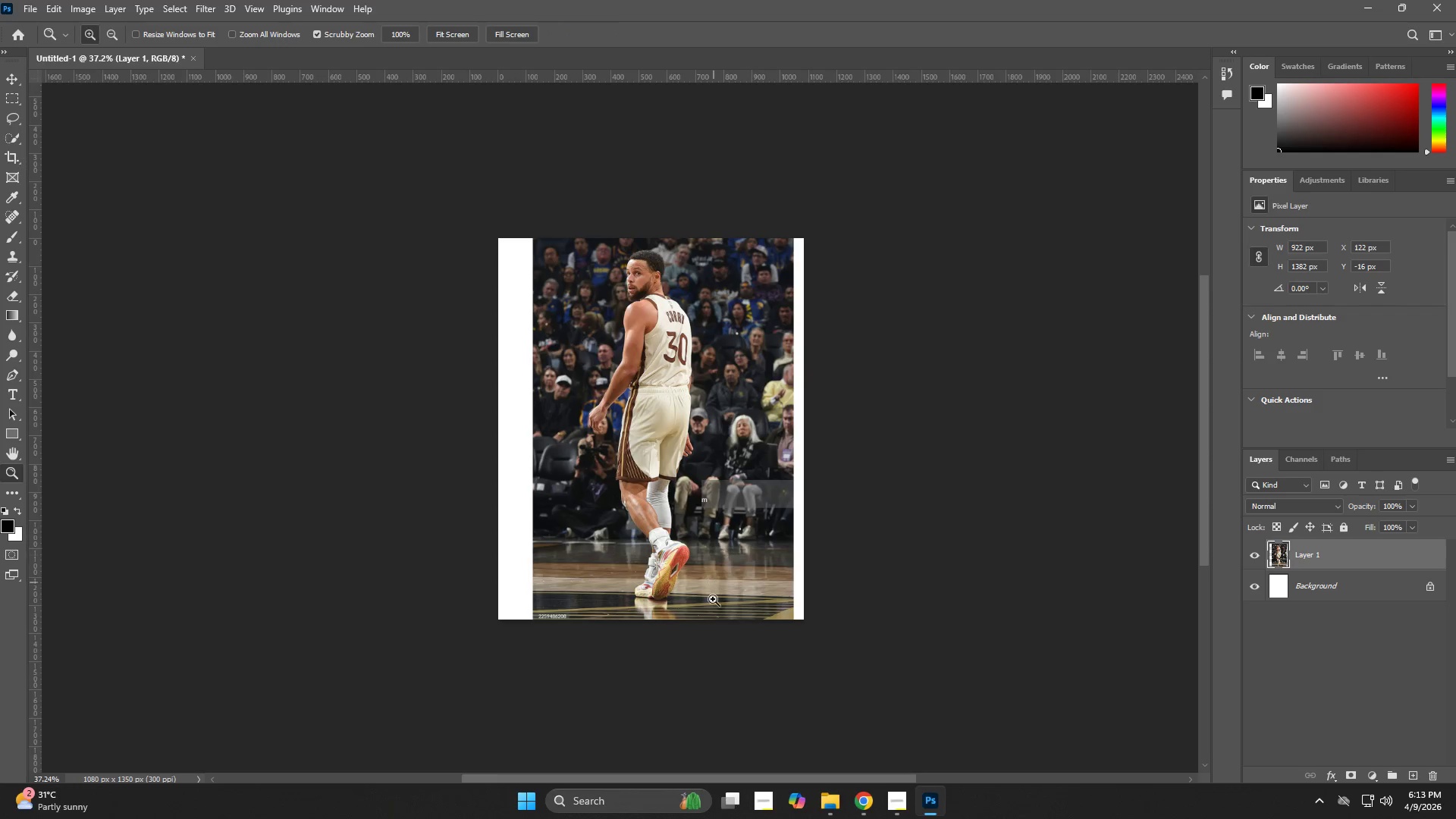 
hold_key(key=Z, duration=1.05)
 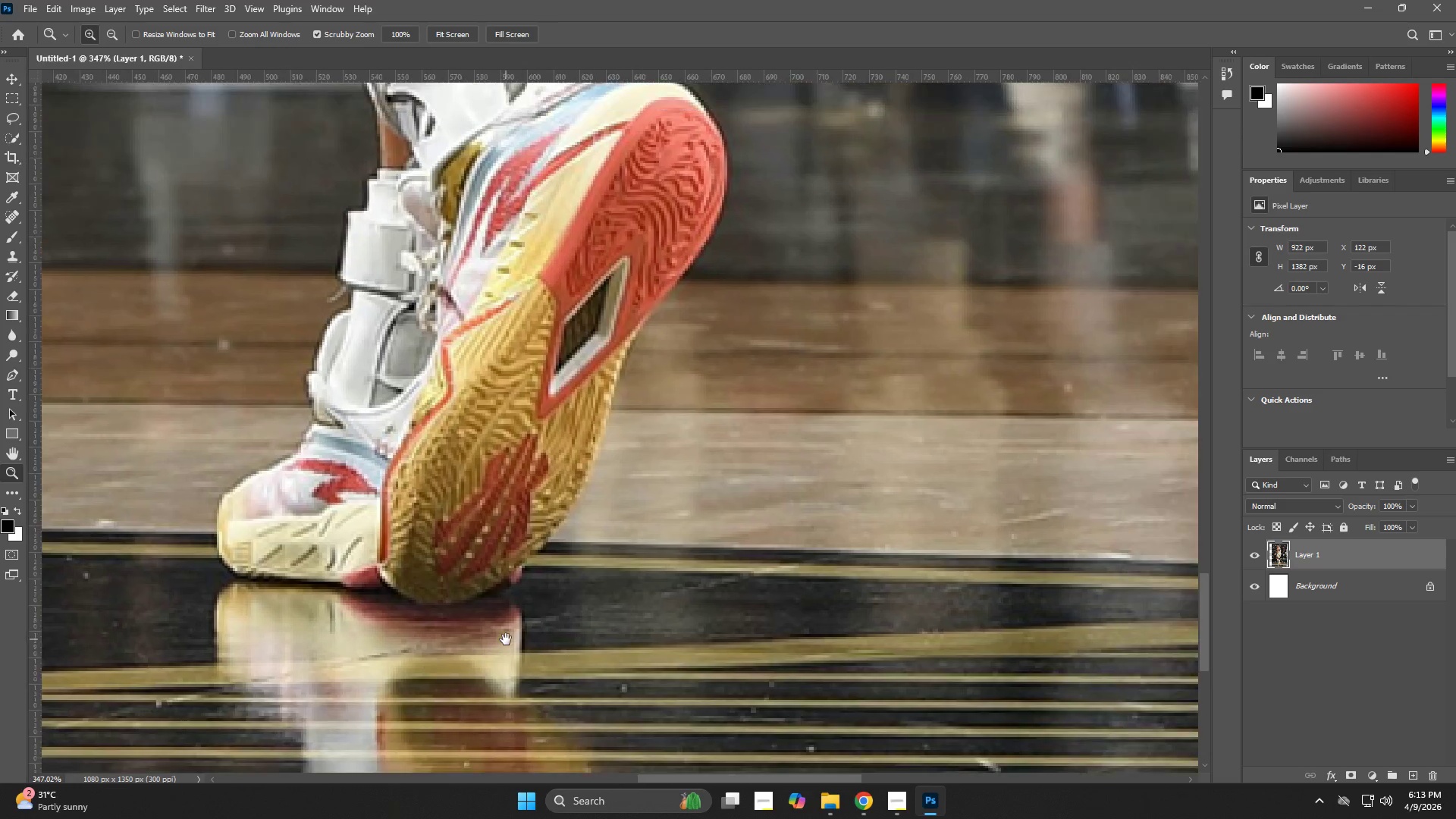 
left_click_drag(start_coordinate=[633, 626], to_coordinate=[764, 632])
 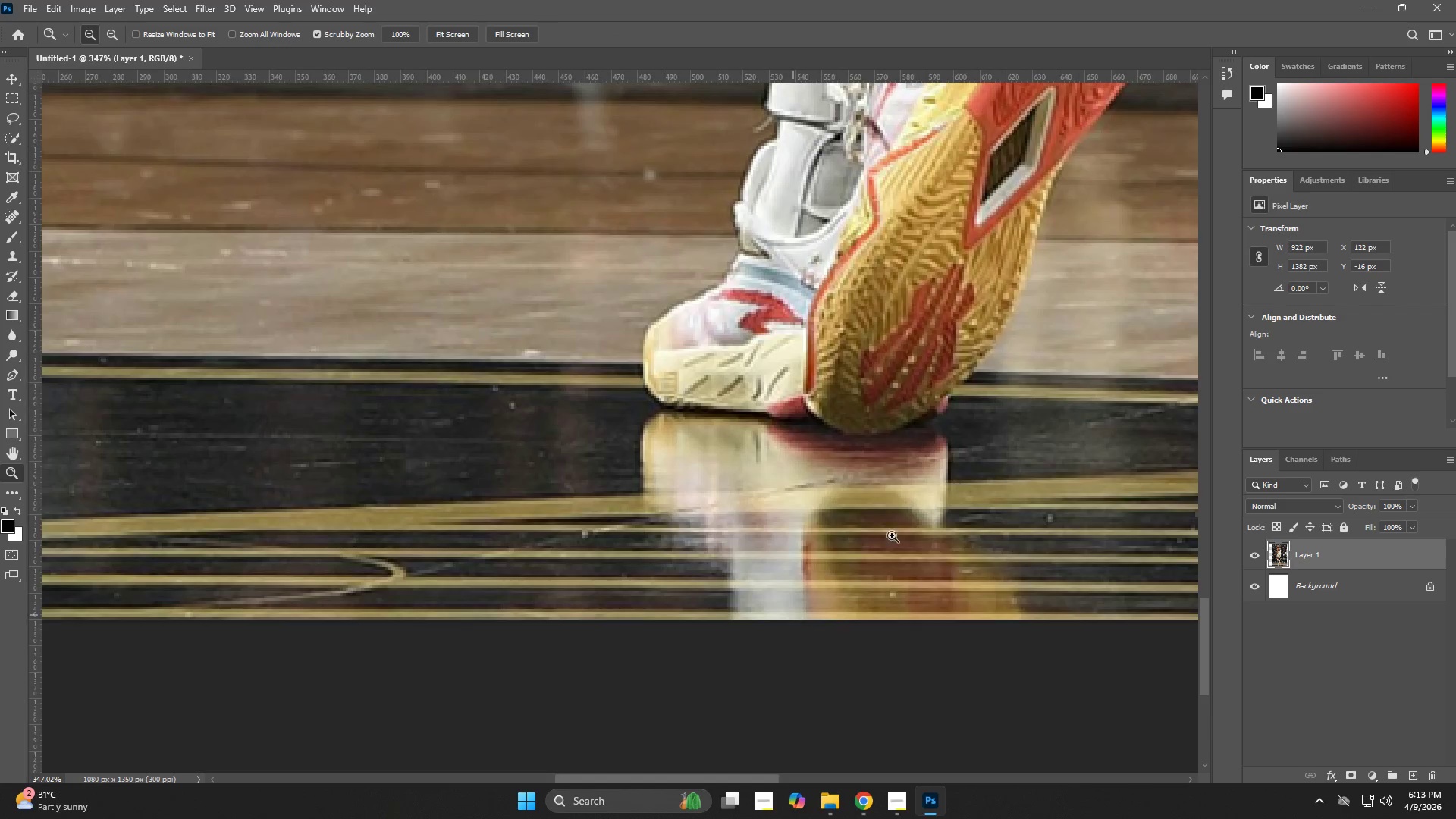 
hold_key(key=Space, duration=0.61)
 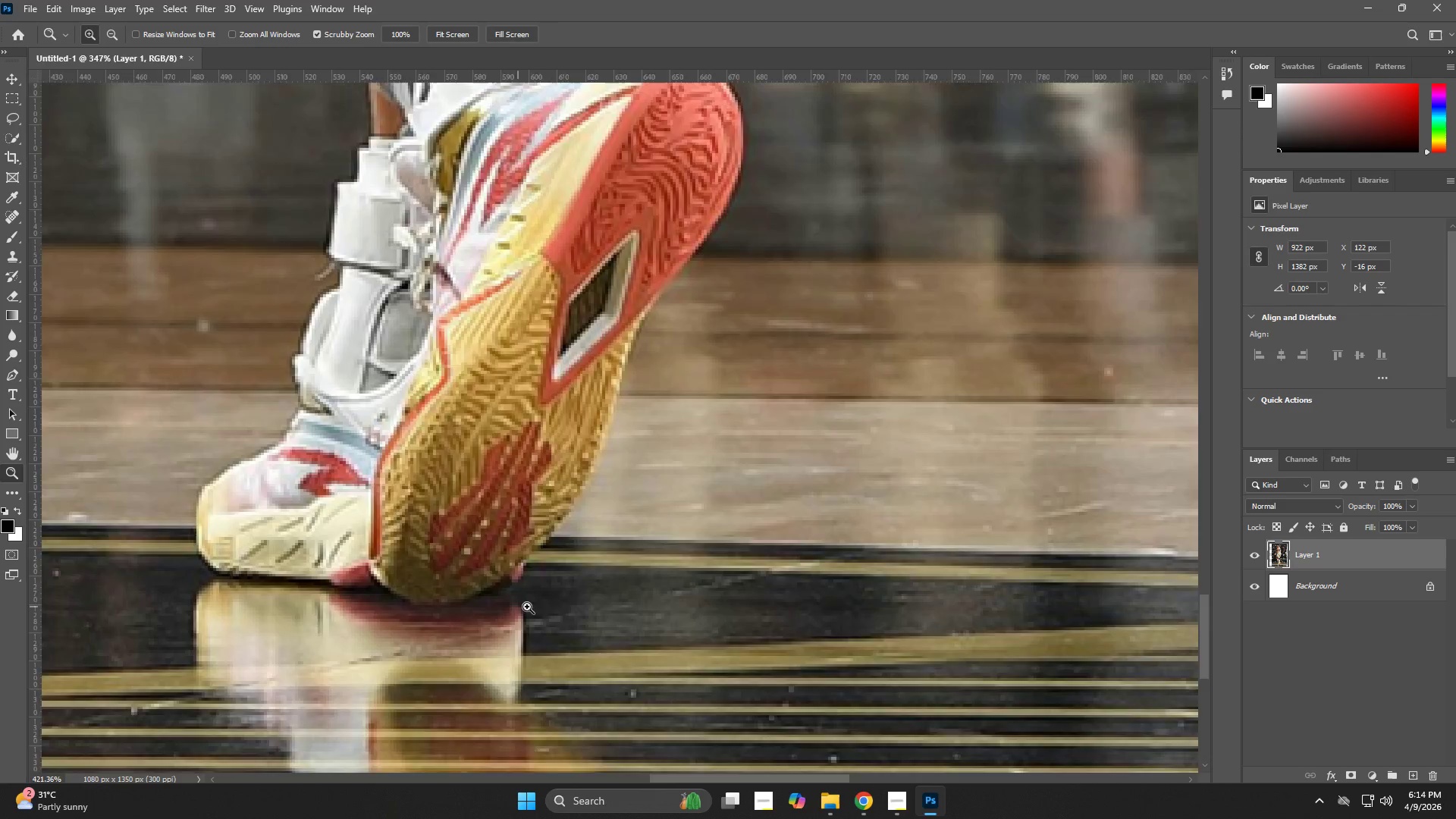 
left_click_drag(start_coordinate=[932, 469], to_coordinate=[506, 639])
 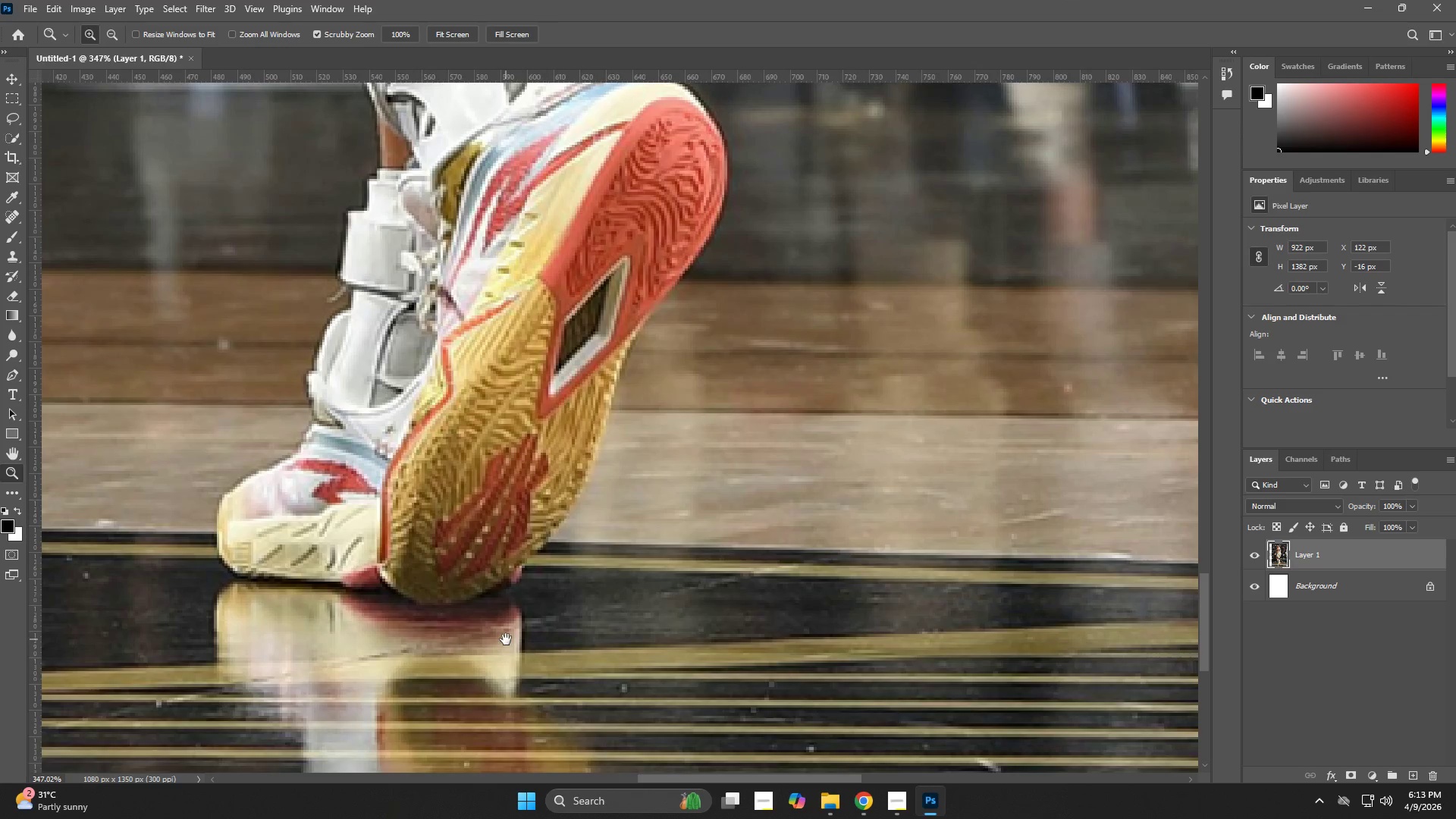 
hold_key(key=Space, duration=7.14)
 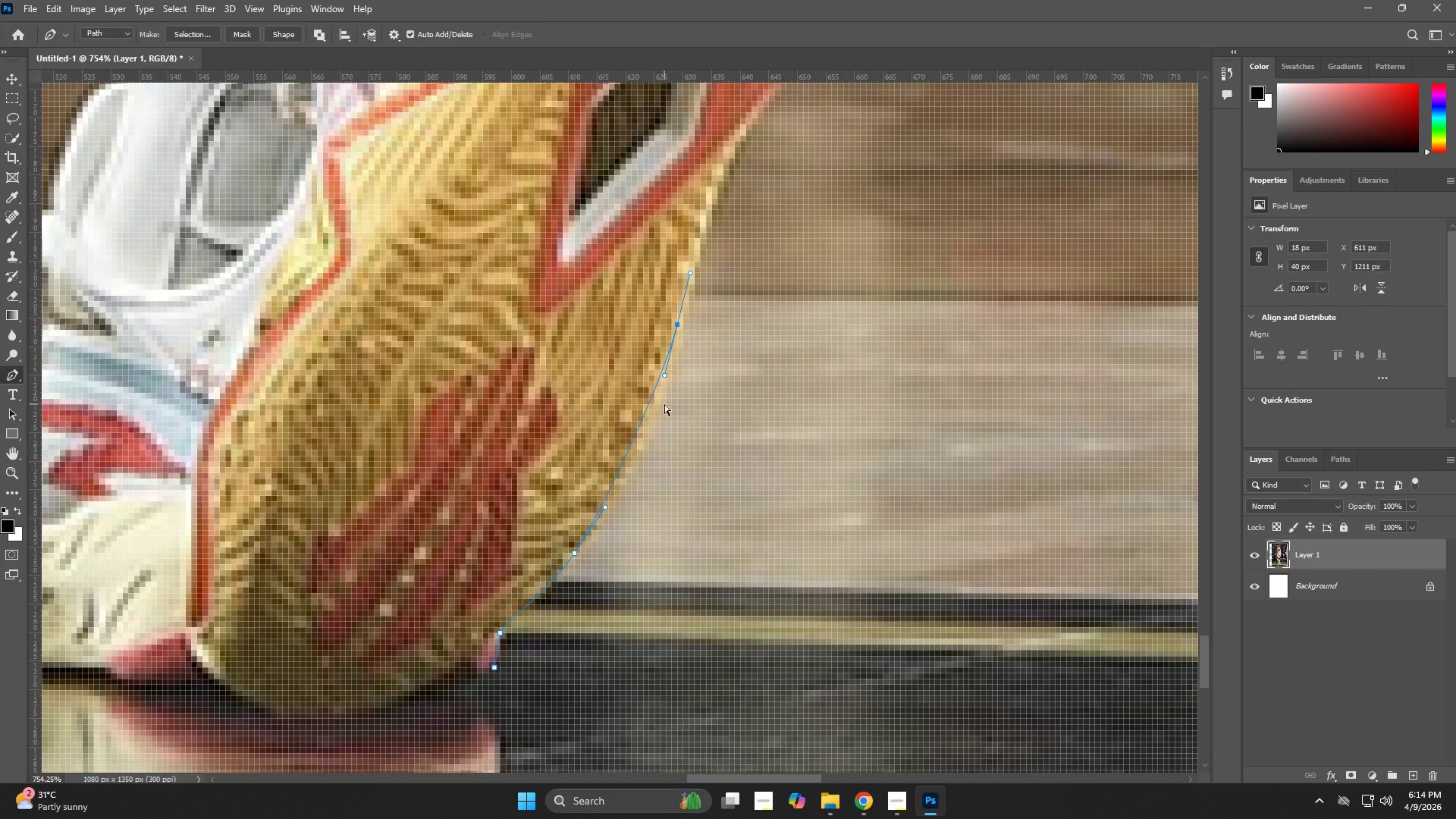 
hold_key(key=Z, duration=0.97)
 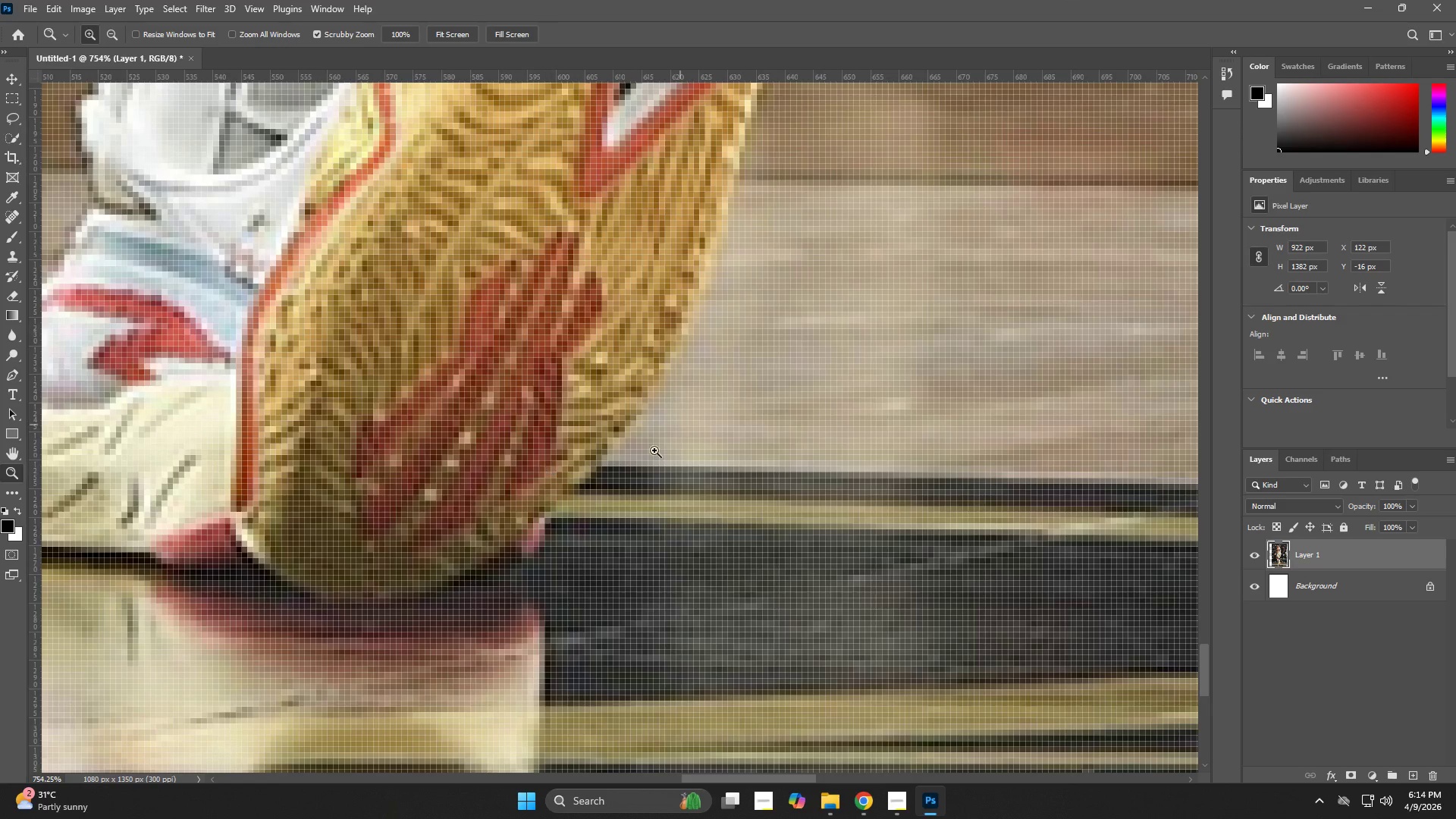 
left_click_drag(start_coordinate=[503, 607], to_coordinate=[557, 608])
 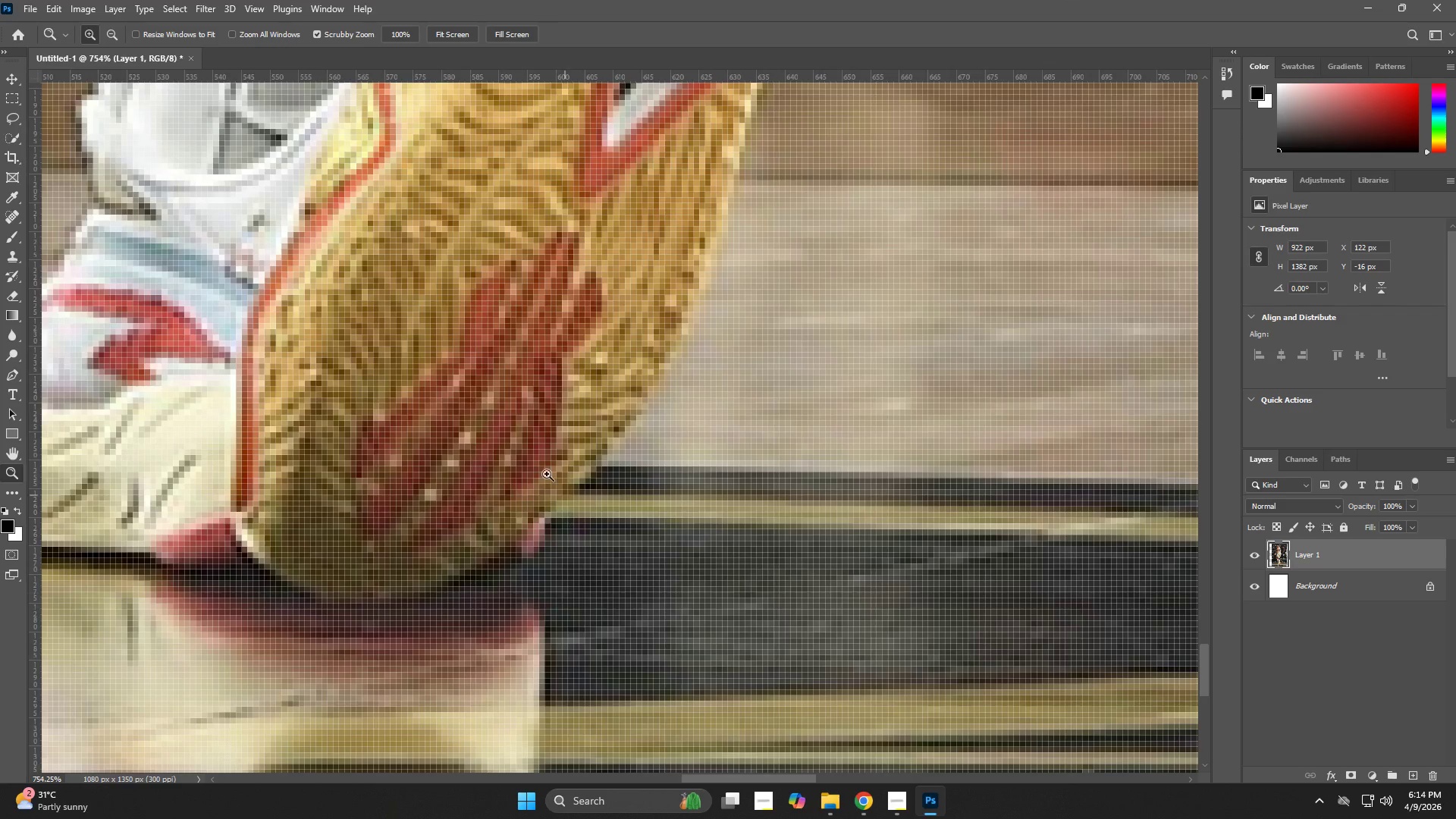 
key(P)
 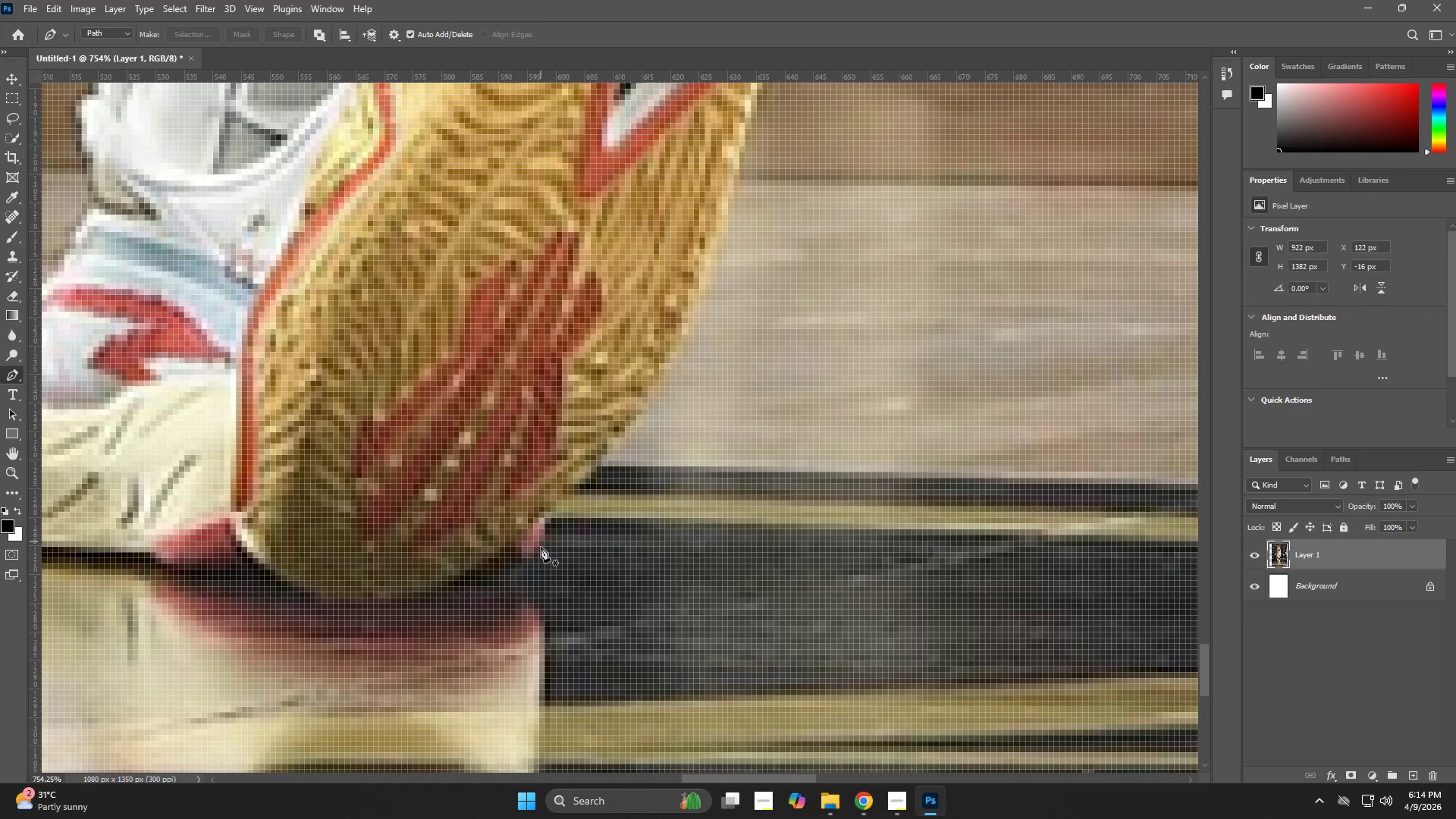 
left_click([537, 552])
 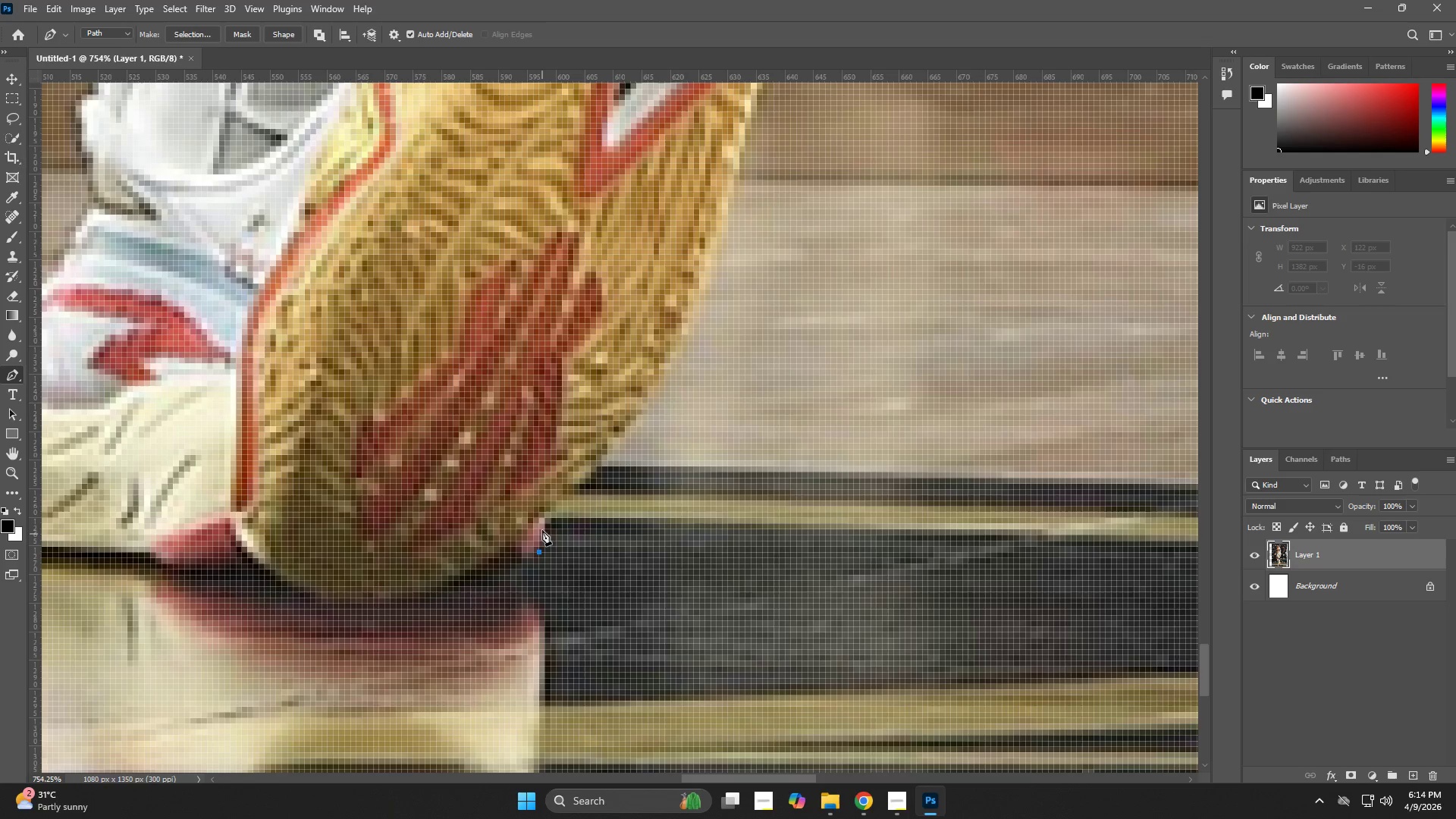 
left_click_drag(start_coordinate=[545, 519], to_coordinate=[547, 507])
 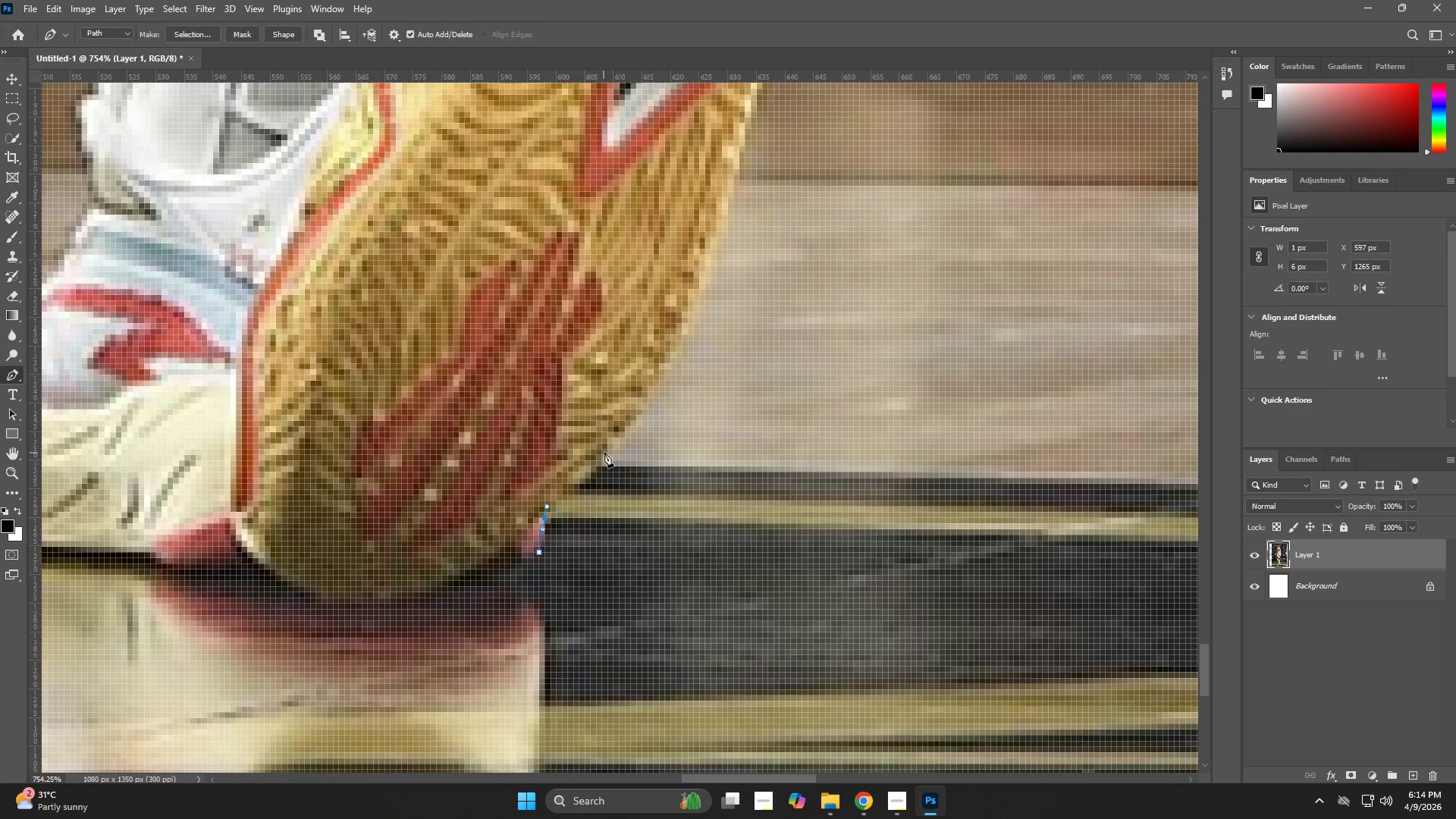 
left_click_drag(start_coordinate=[620, 438], to_coordinate=[650, 392])
 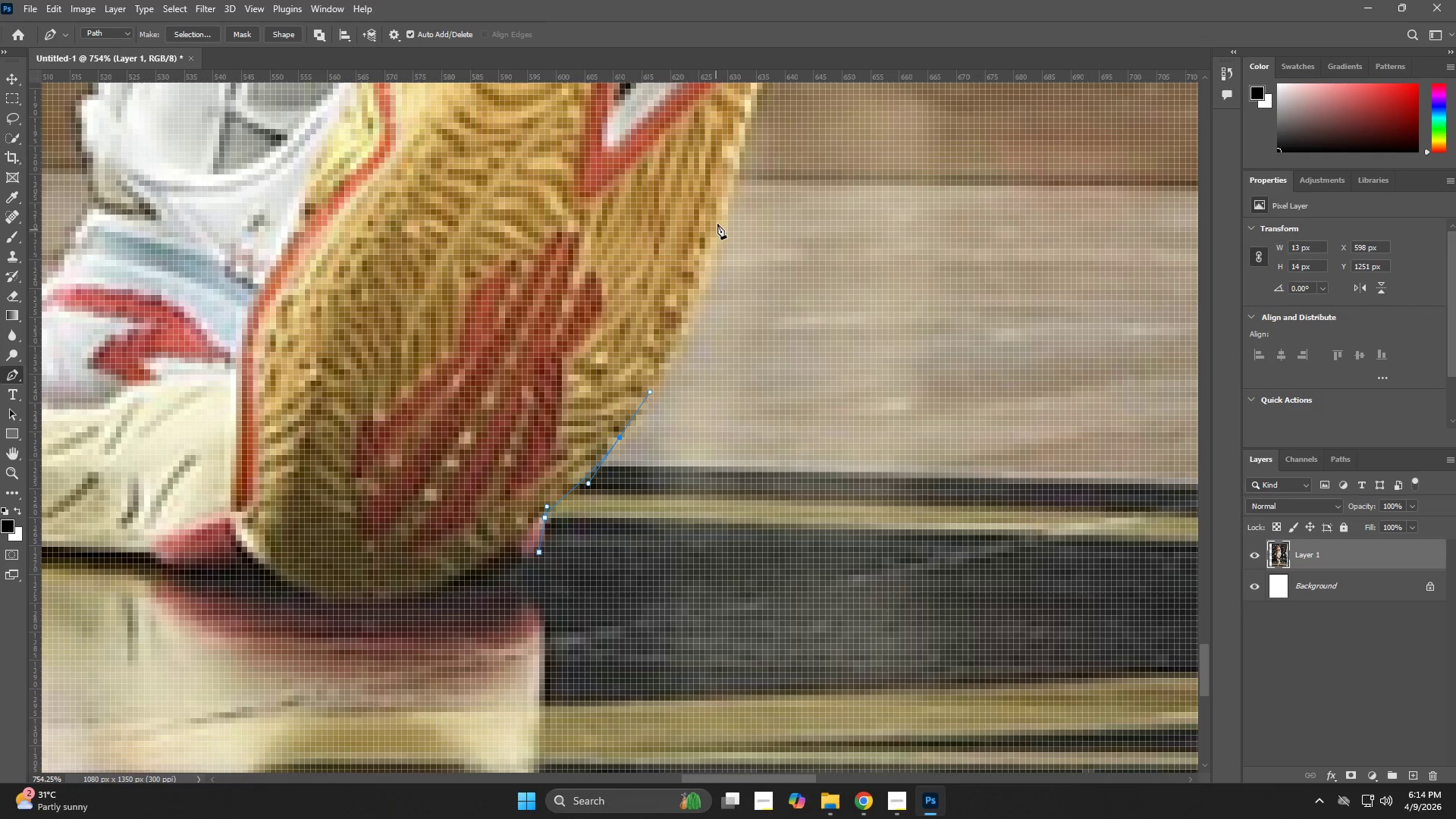 
left_click_drag(start_coordinate=[723, 208], to_coordinate=[735, 158])
 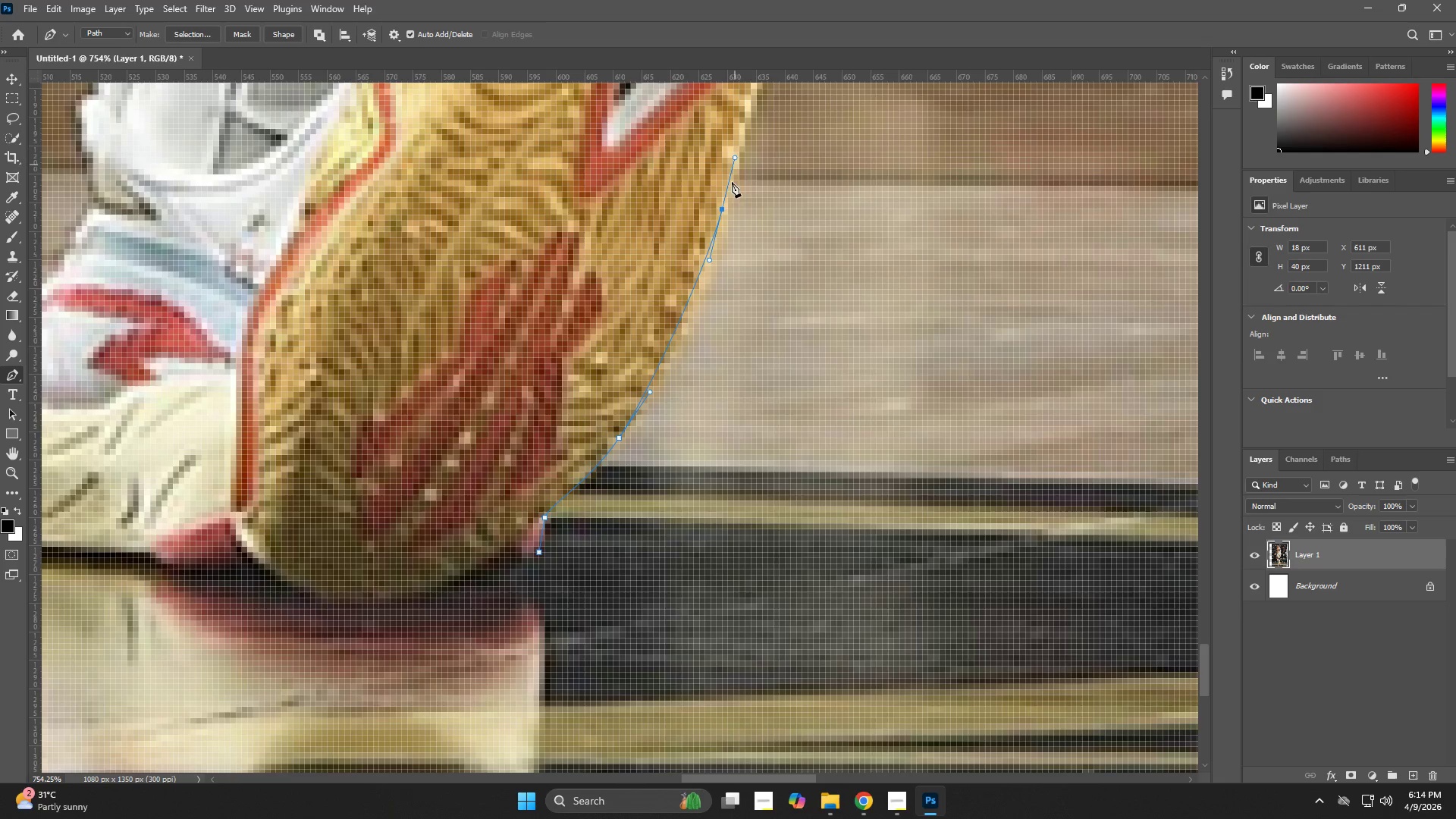 
hold_key(key=Space, duration=0.5)
 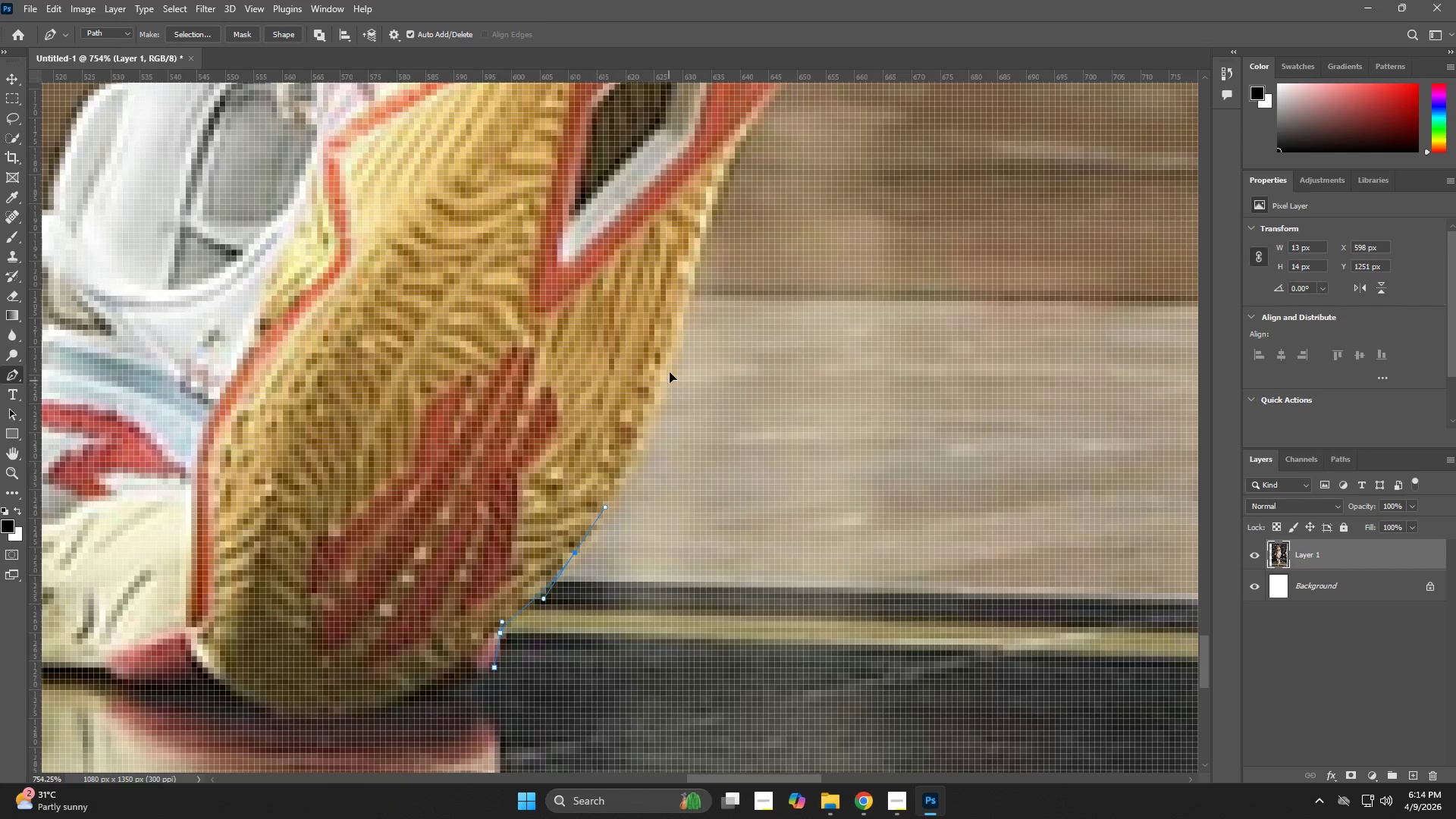 
left_click_drag(start_coordinate=[710, 284], to_coordinate=[665, 400])
 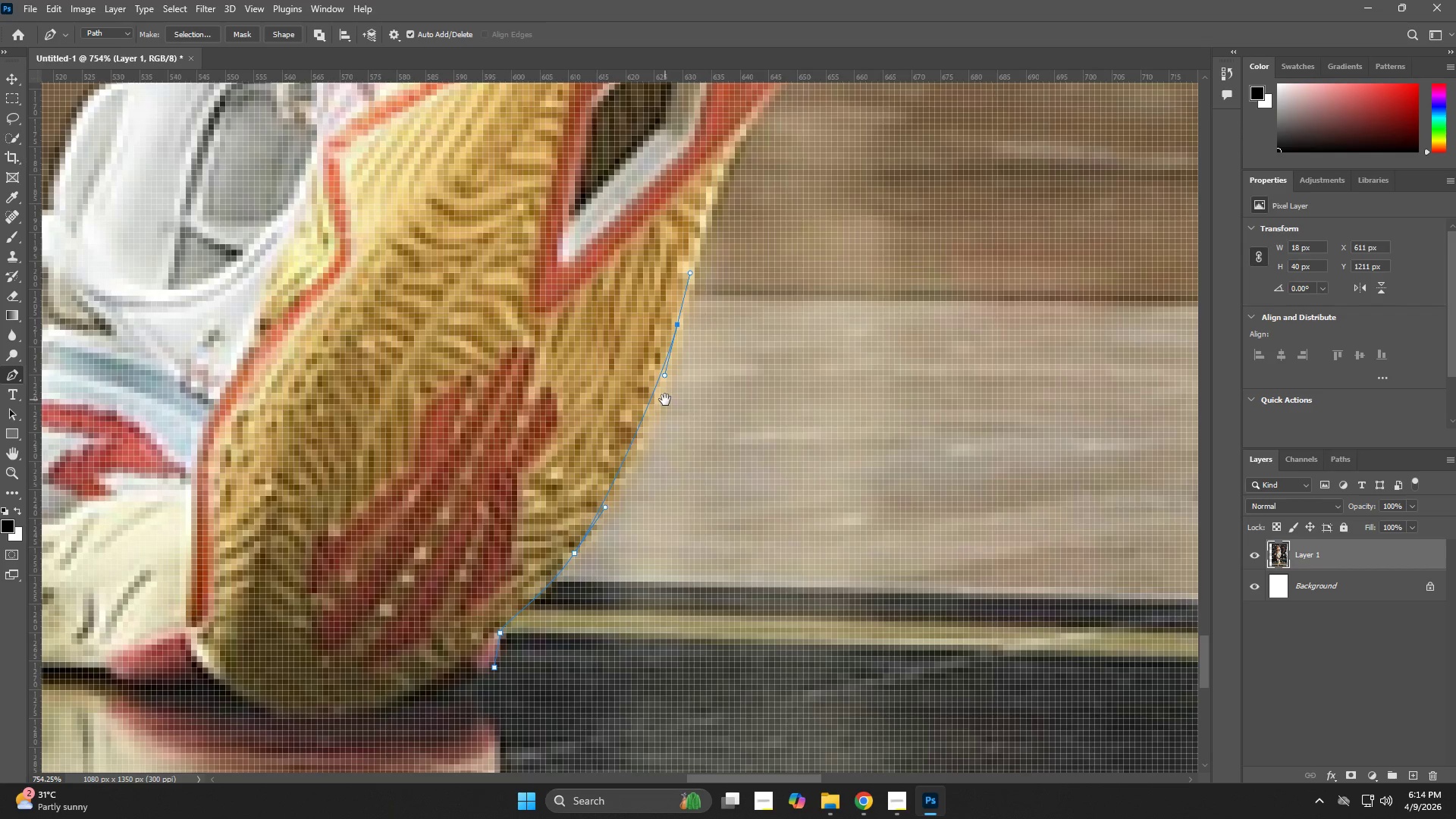 
key(Control+ControlLeft)
 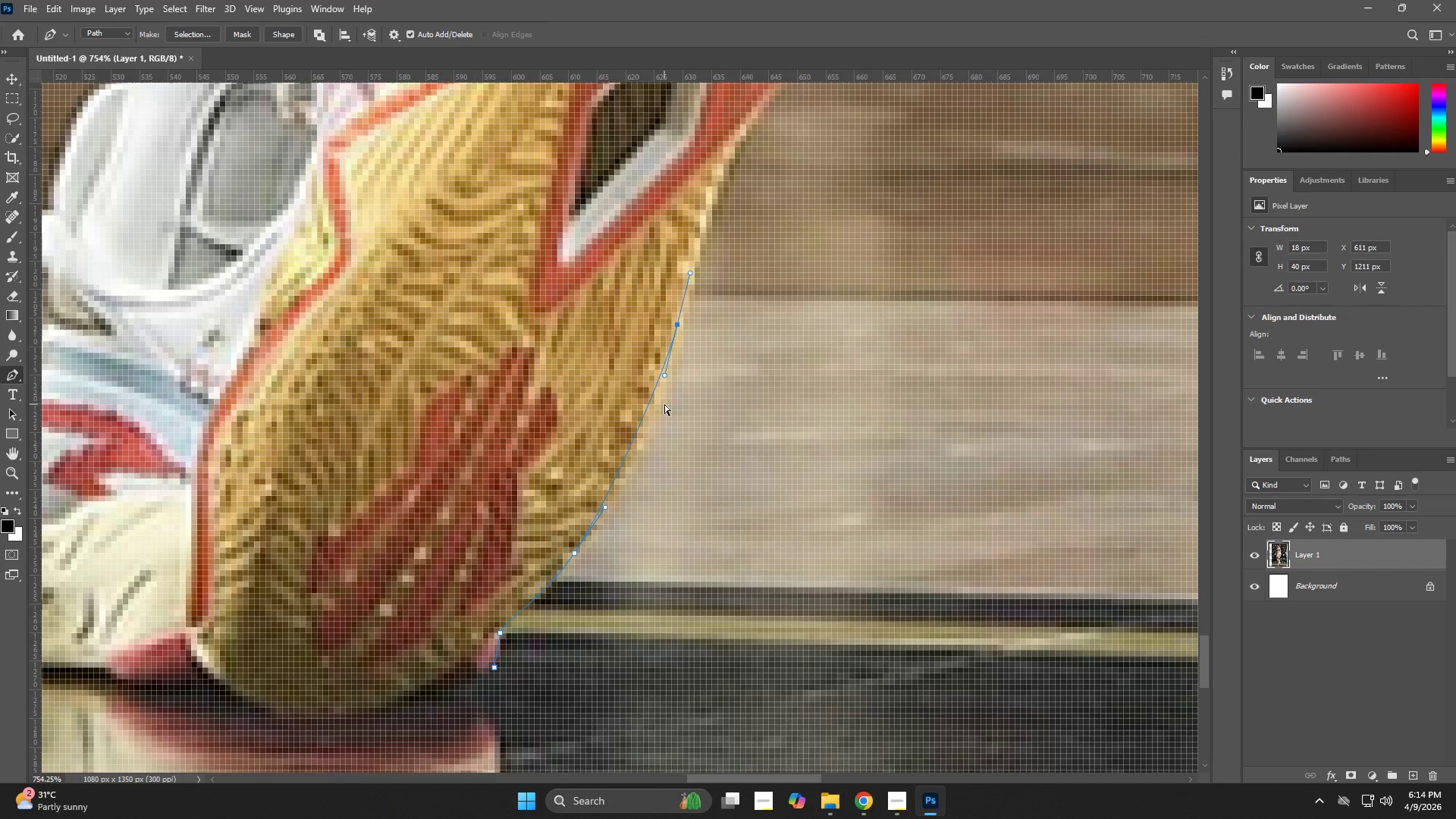 
key(Control+Z)
 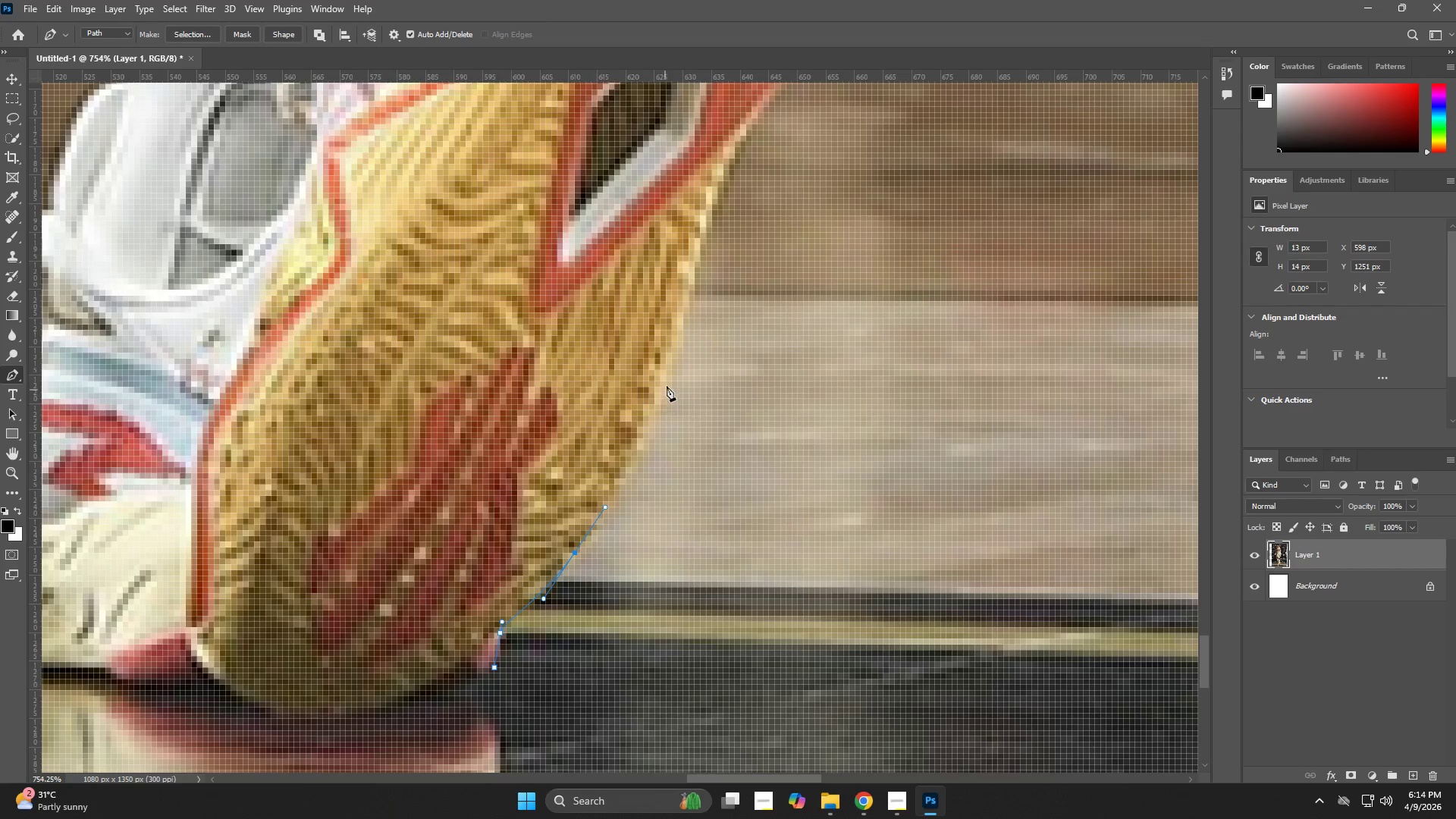 
left_click_drag(start_coordinate=[669, 380], to_coordinate=[685, 297])
 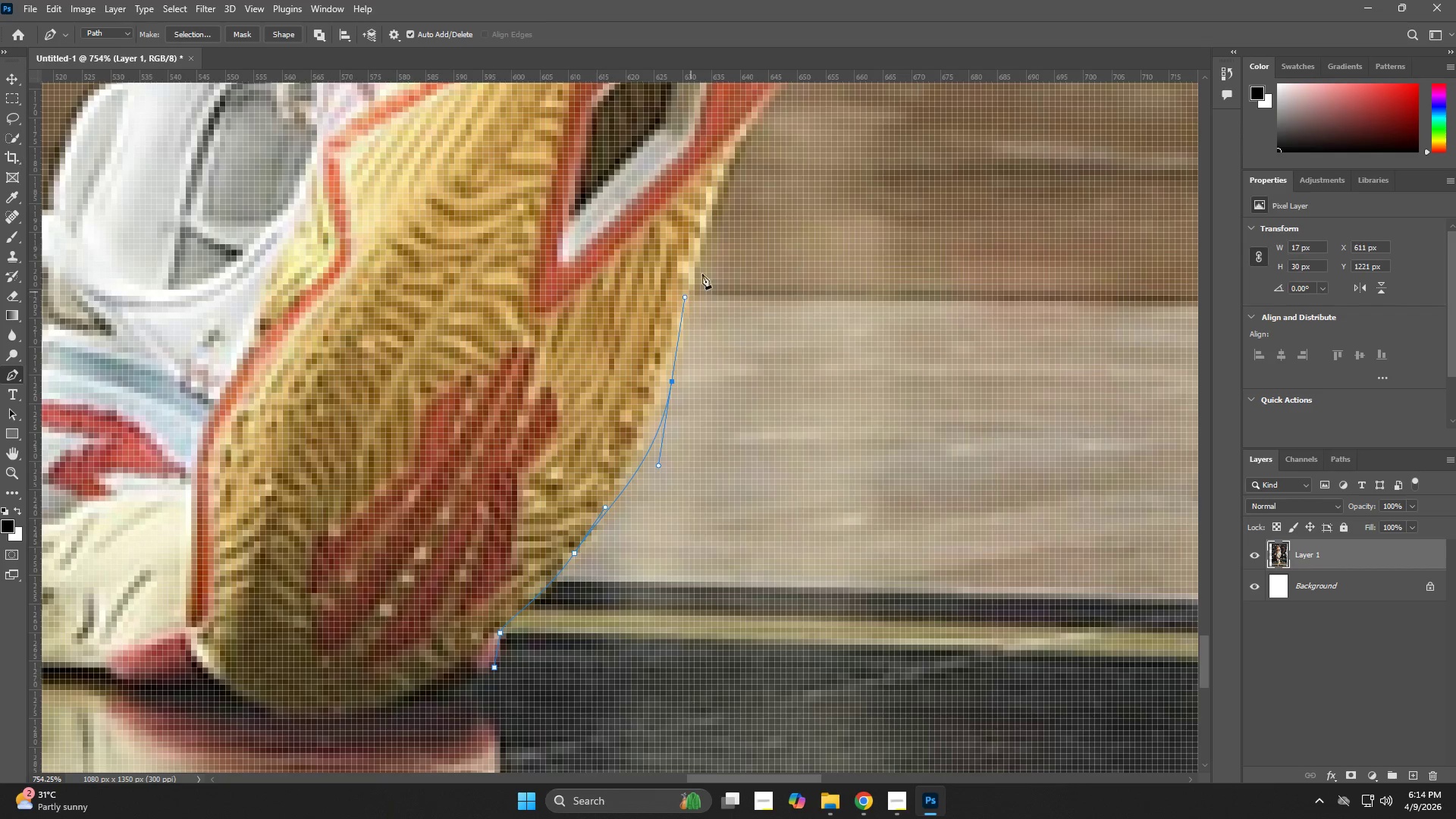 
hold_key(key=Space, duration=0.56)
 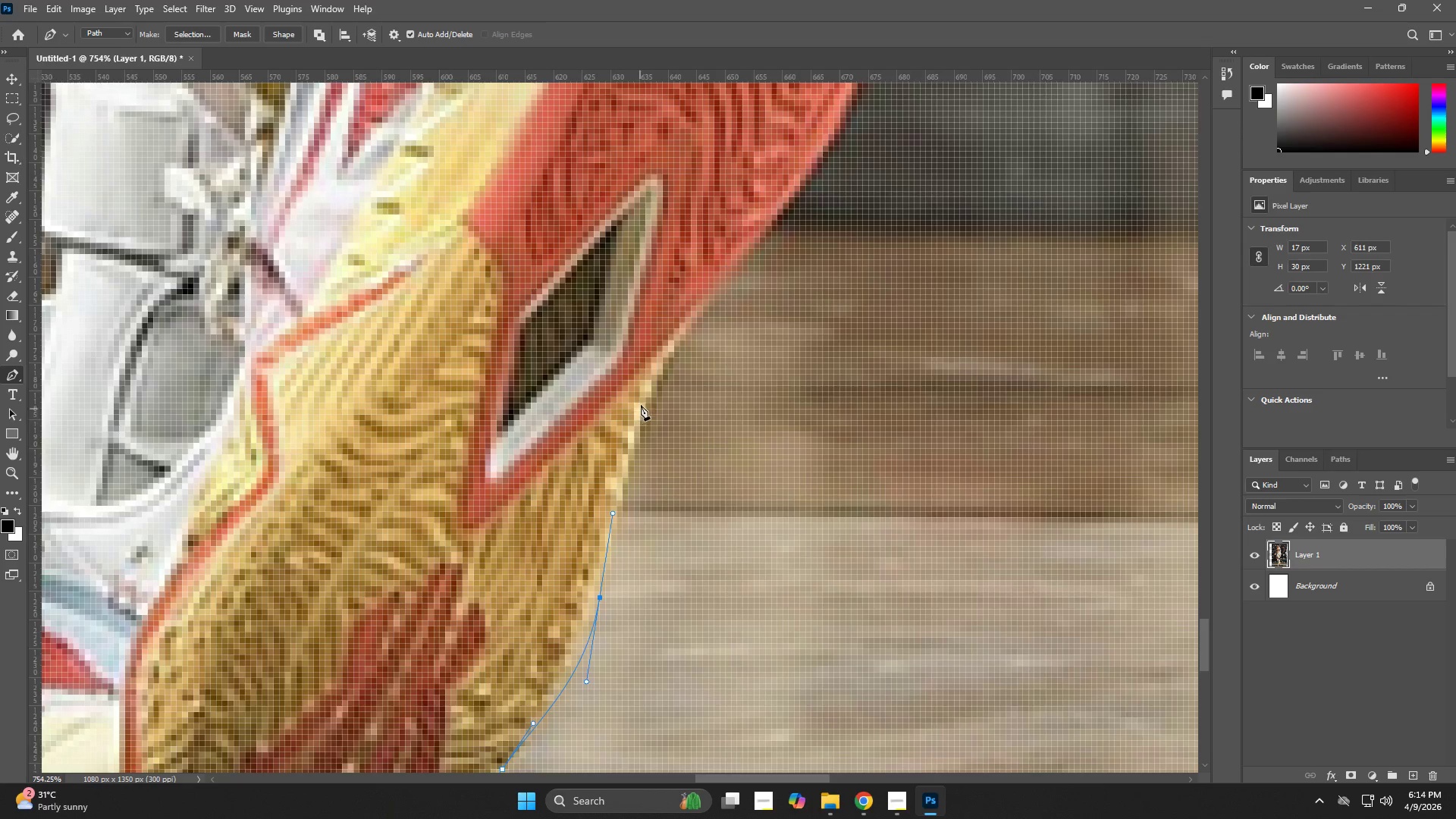 
left_click_drag(start_coordinate=[726, 225], to_coordinate=[654, 441])
 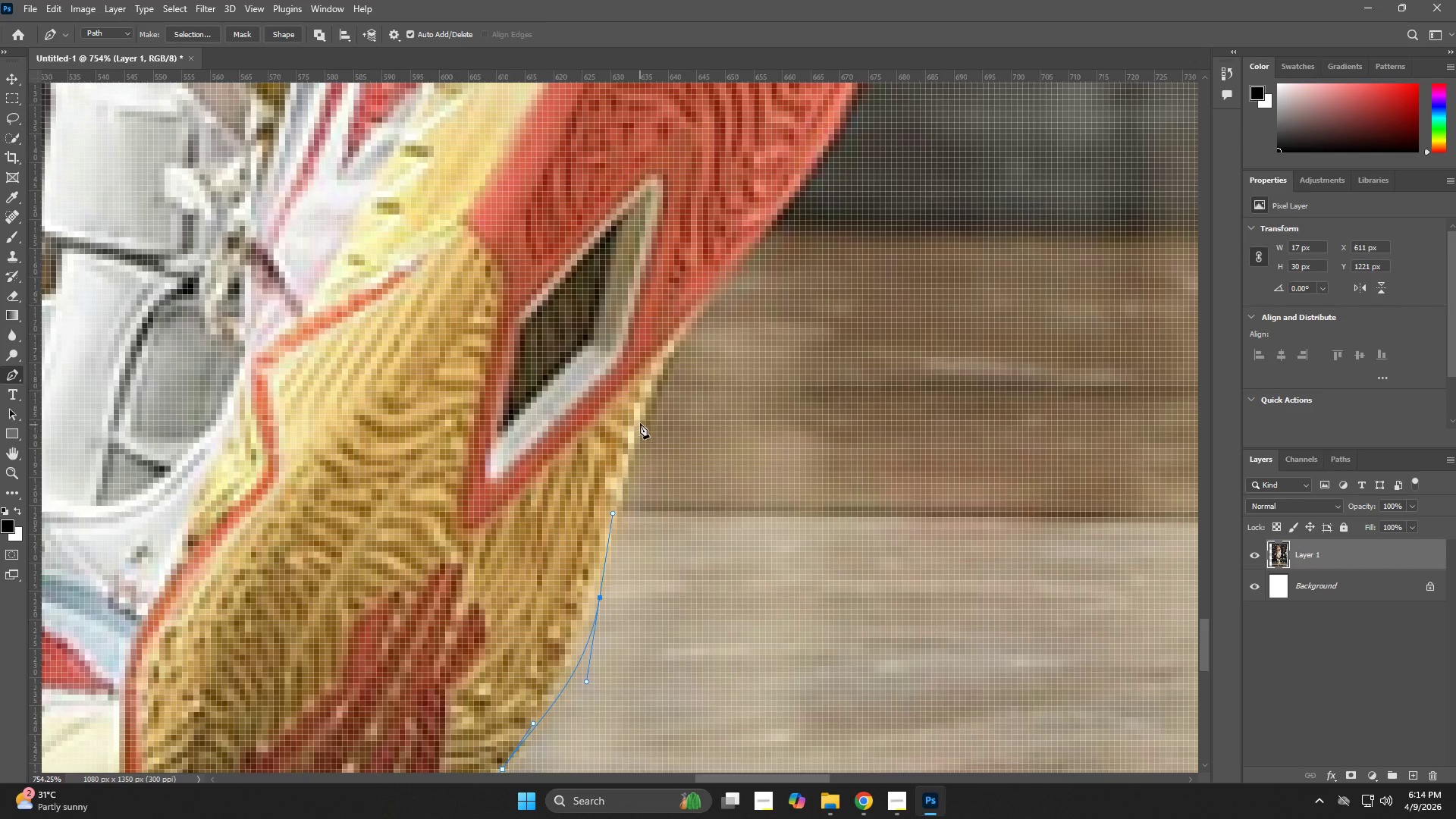 
left_click_drag(start_coordinate=[641, 405], to_coordinate=[659, 367])
 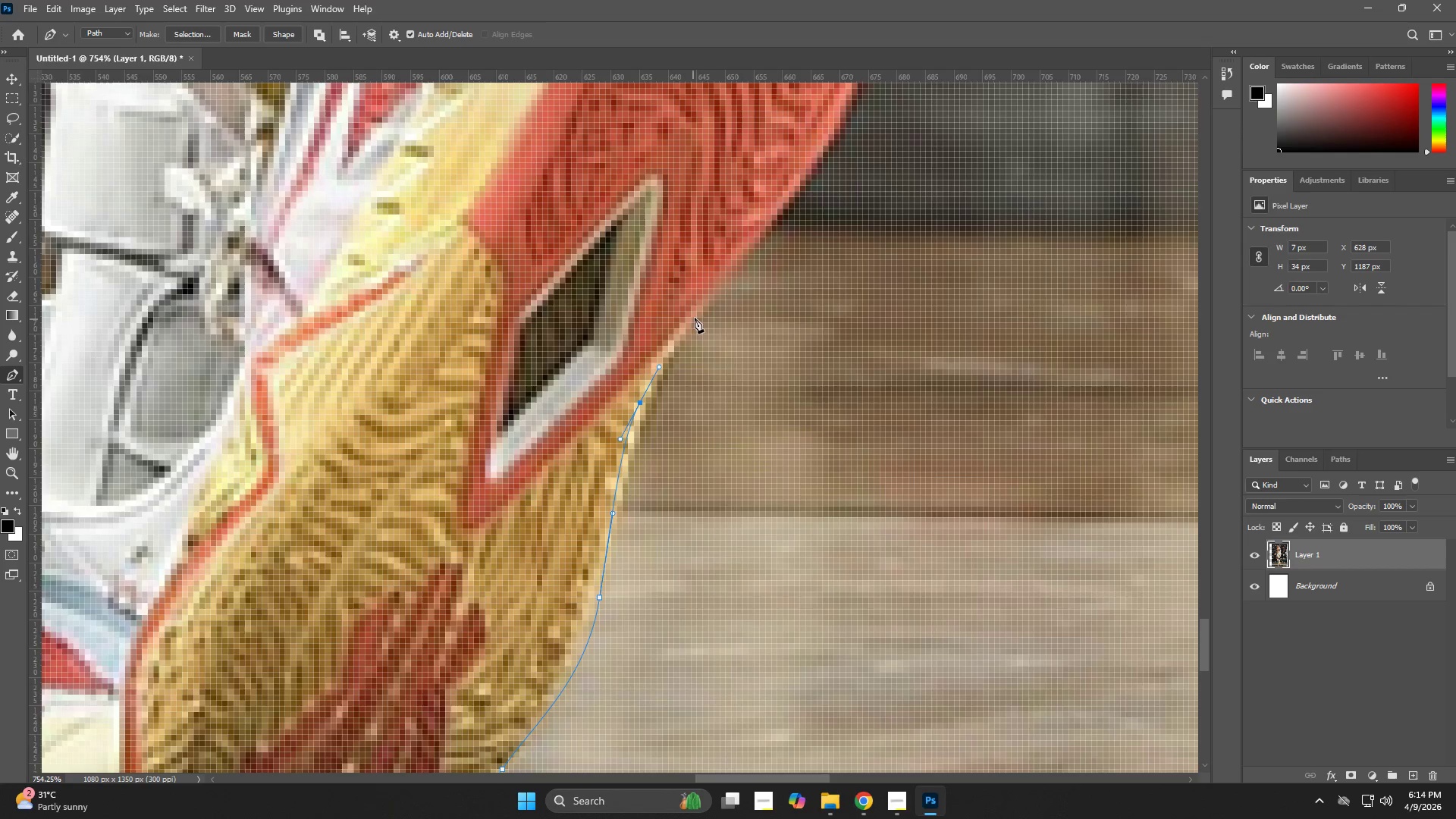 
left_click_drag(start_coordinate=[703, 305], to_coordinate=[738, 254])
 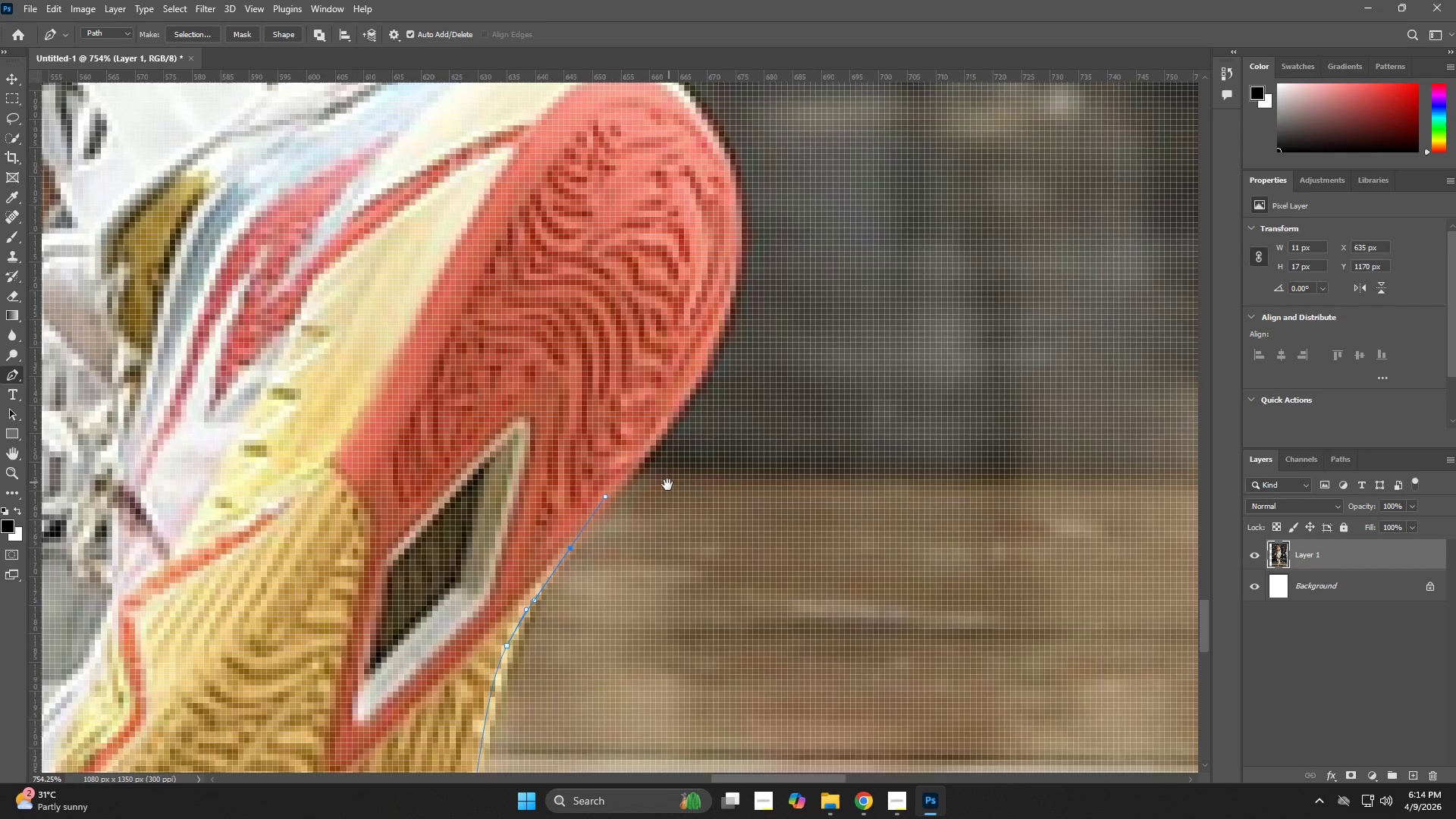 
hold_key(key=Space, duration=0.73)
 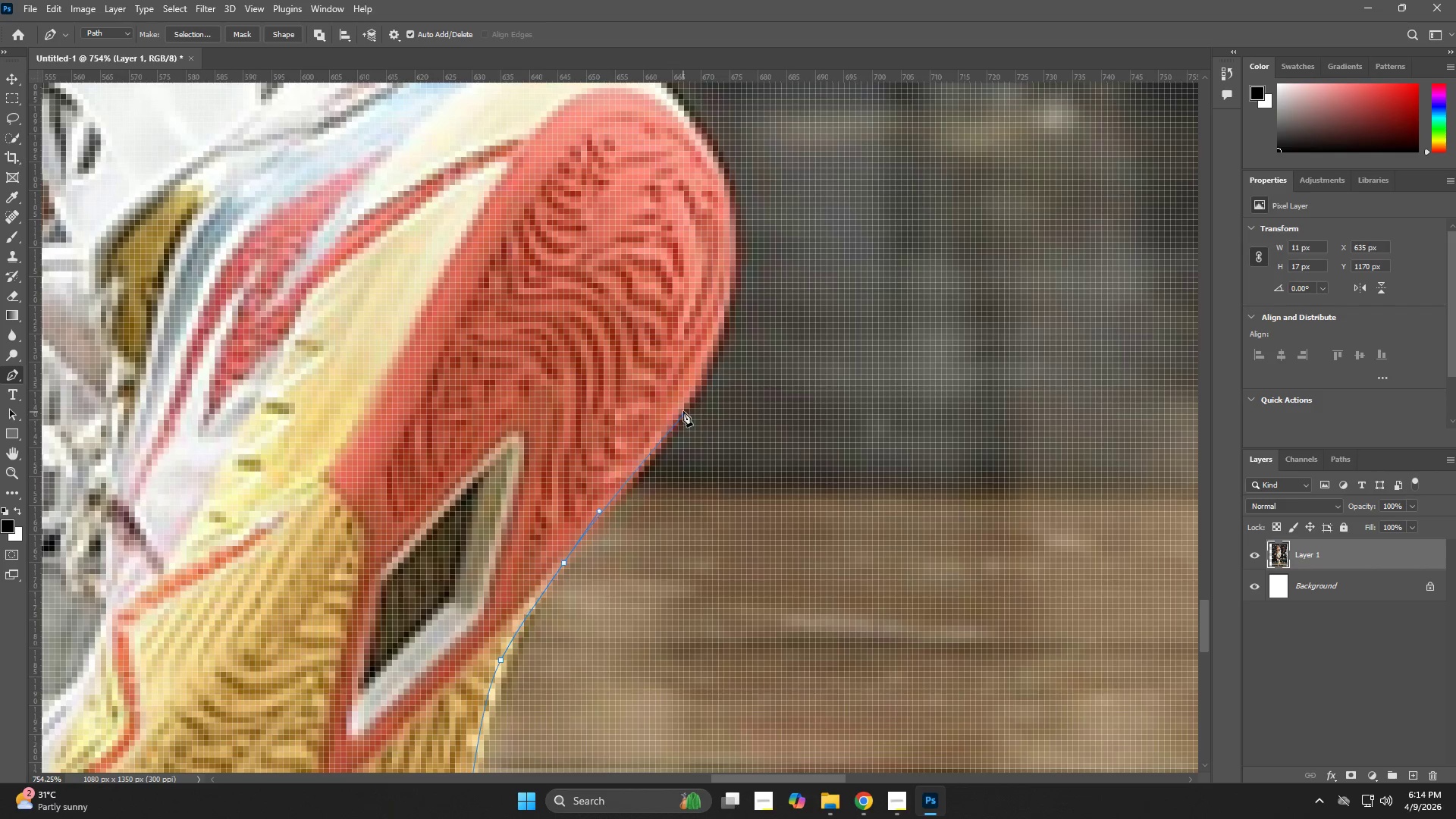 
left_click_drag(start_coordinate=[806, 228], to_coordinate=[667, 485])
 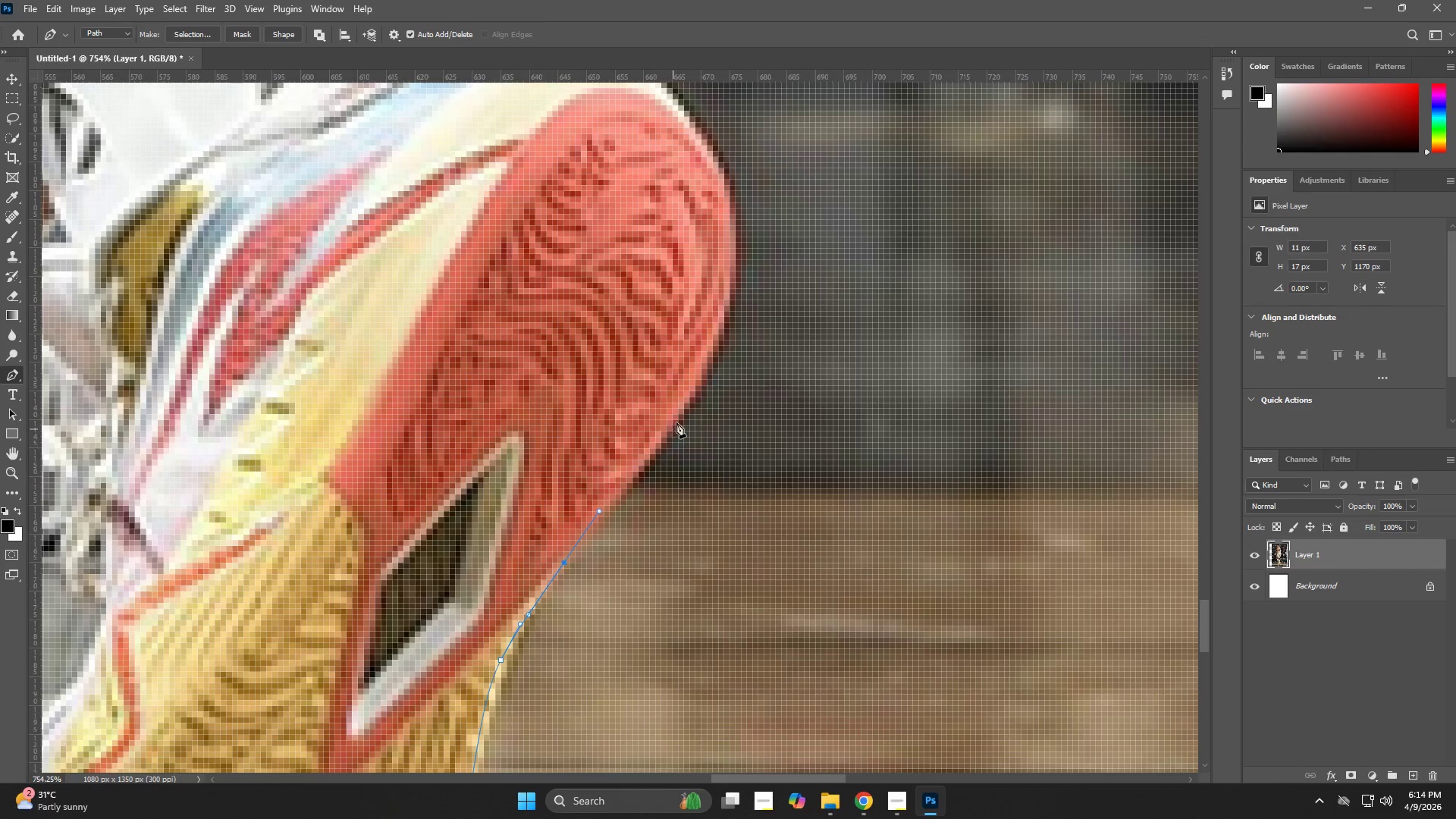 
left_click_drag(start_coordinate=[682, 413], to_coordinate=[712, 367])
 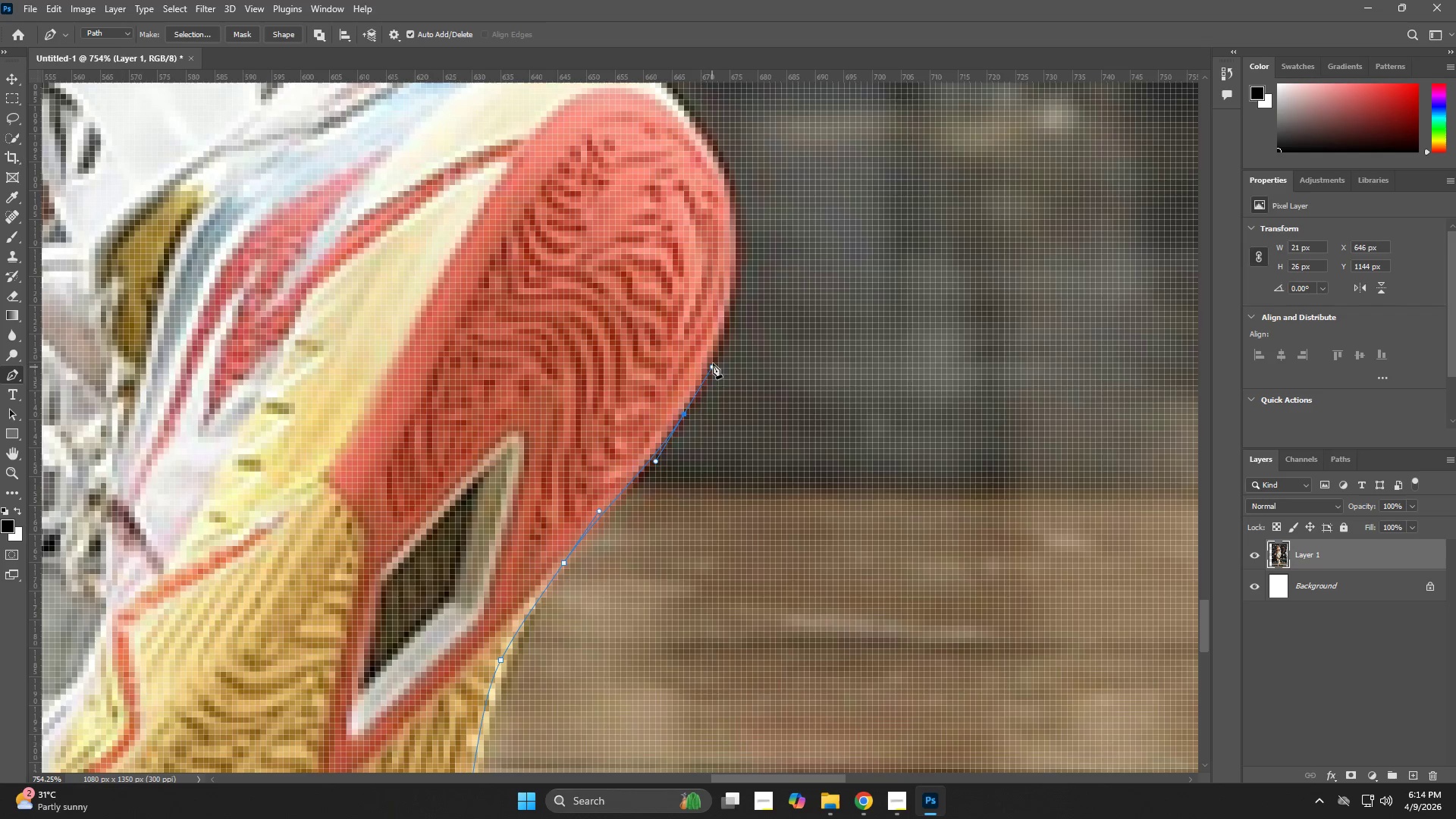 
hold_key(key=Space, duration=0.69)
 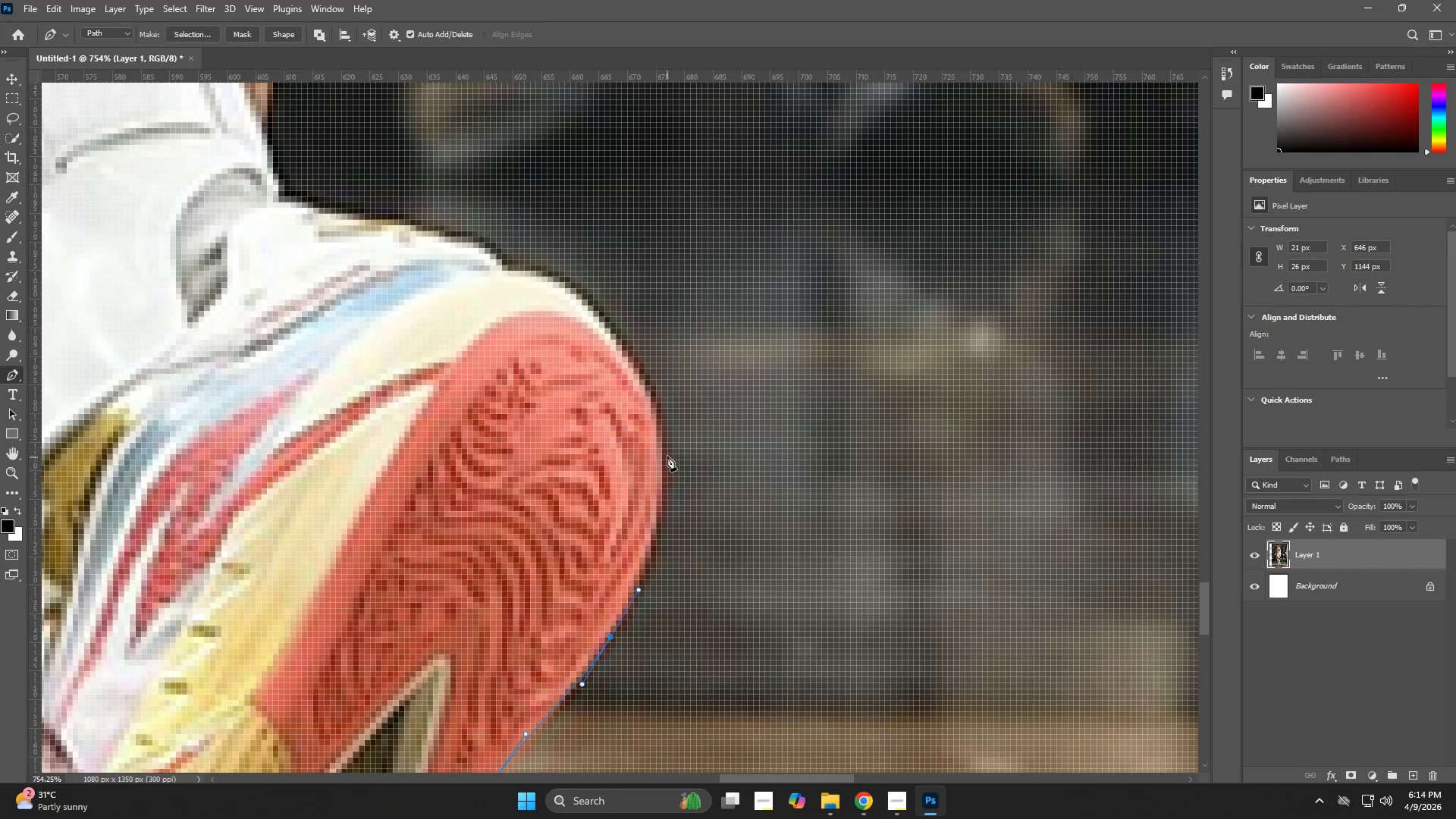 
left_click_drag(start_coordinate=[747, 290], to_coordinate=[673, 513])
 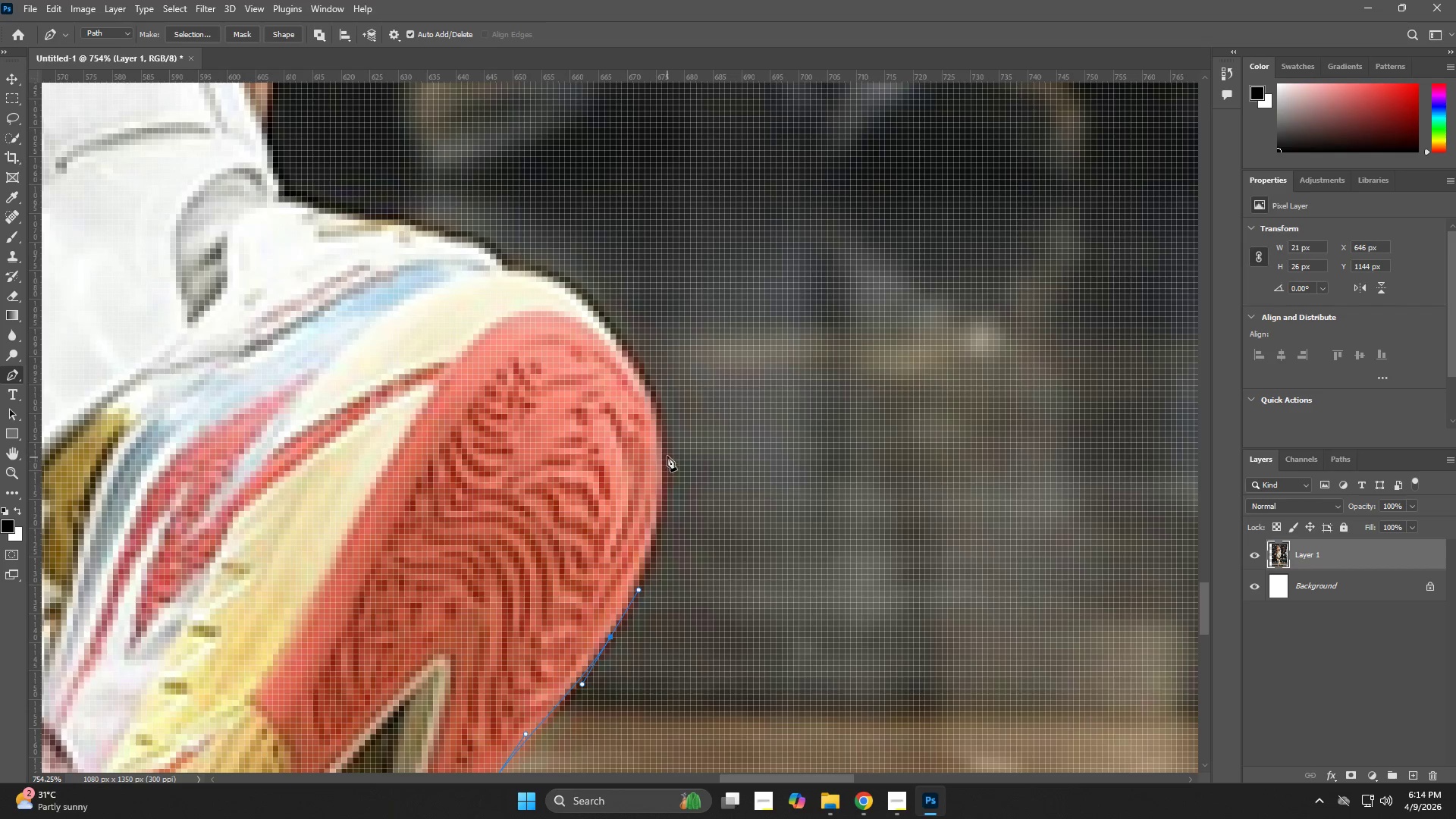 
left_click_drag(start_coordinate=[663, 442], to_coordinate=[655, 382])
 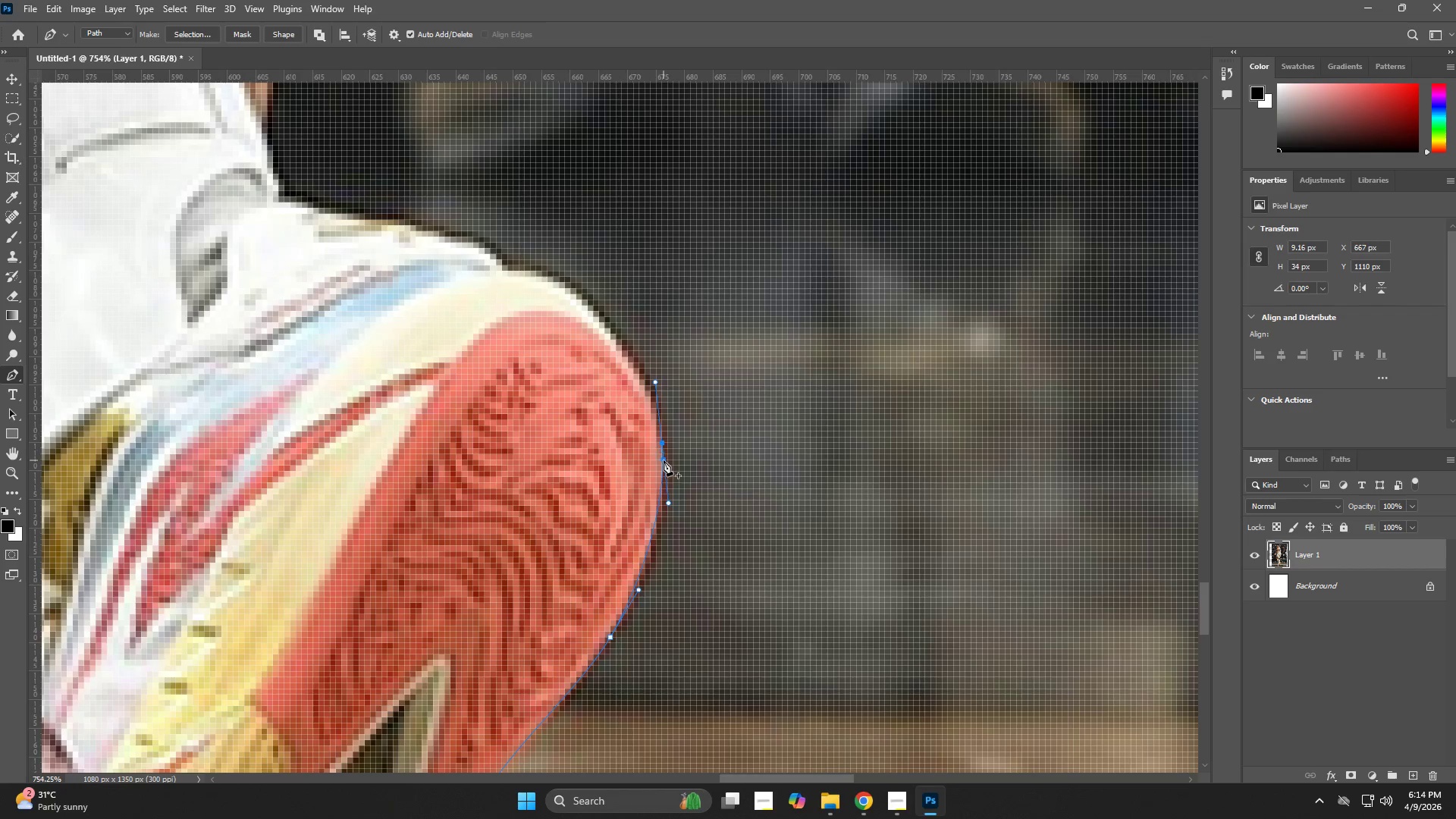 
hold_key(key=Z, duration=0.53)
 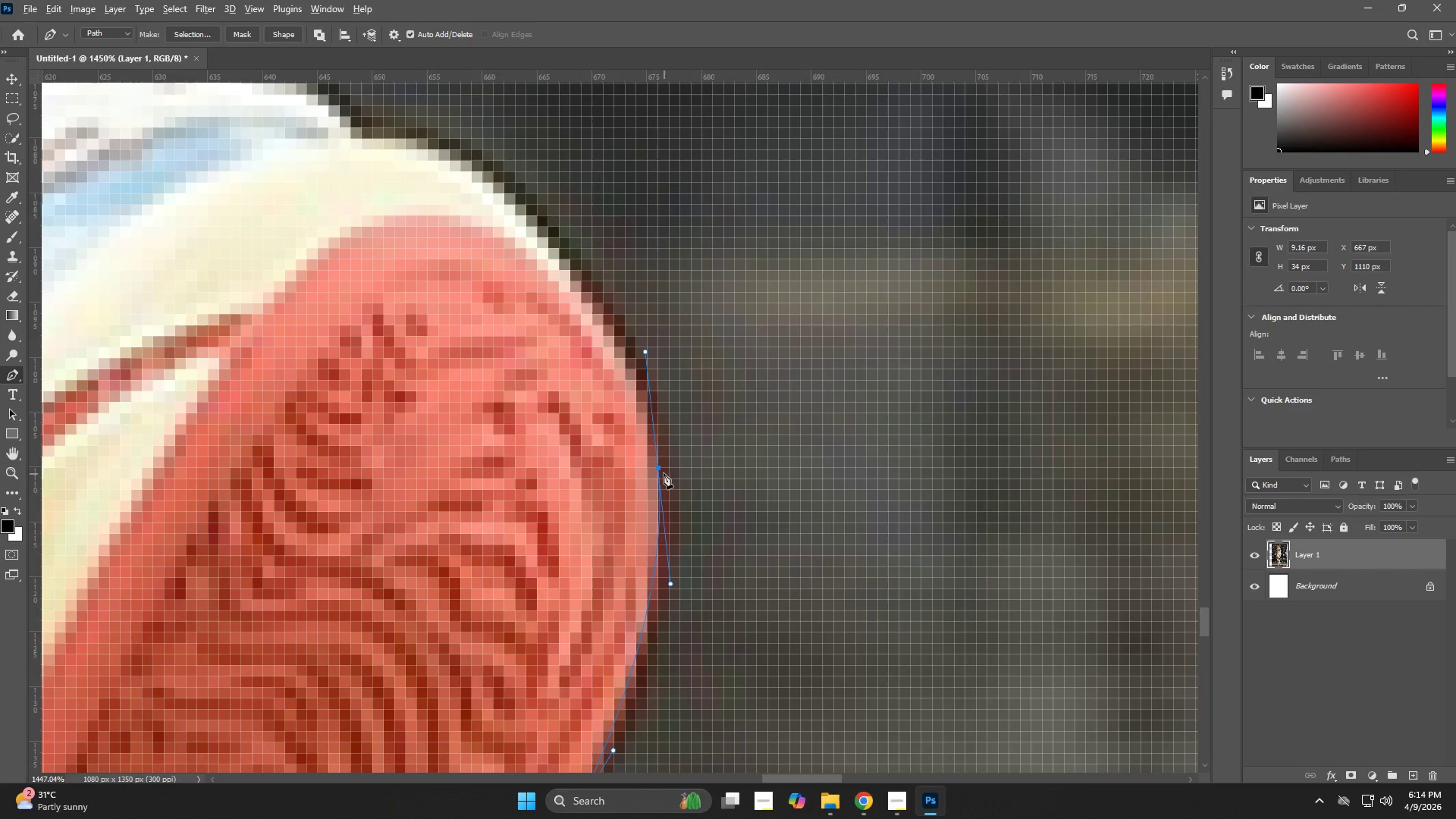 
left_click_drag(start_coordinate=[666, 416], to_coordinate=[711, 457])
 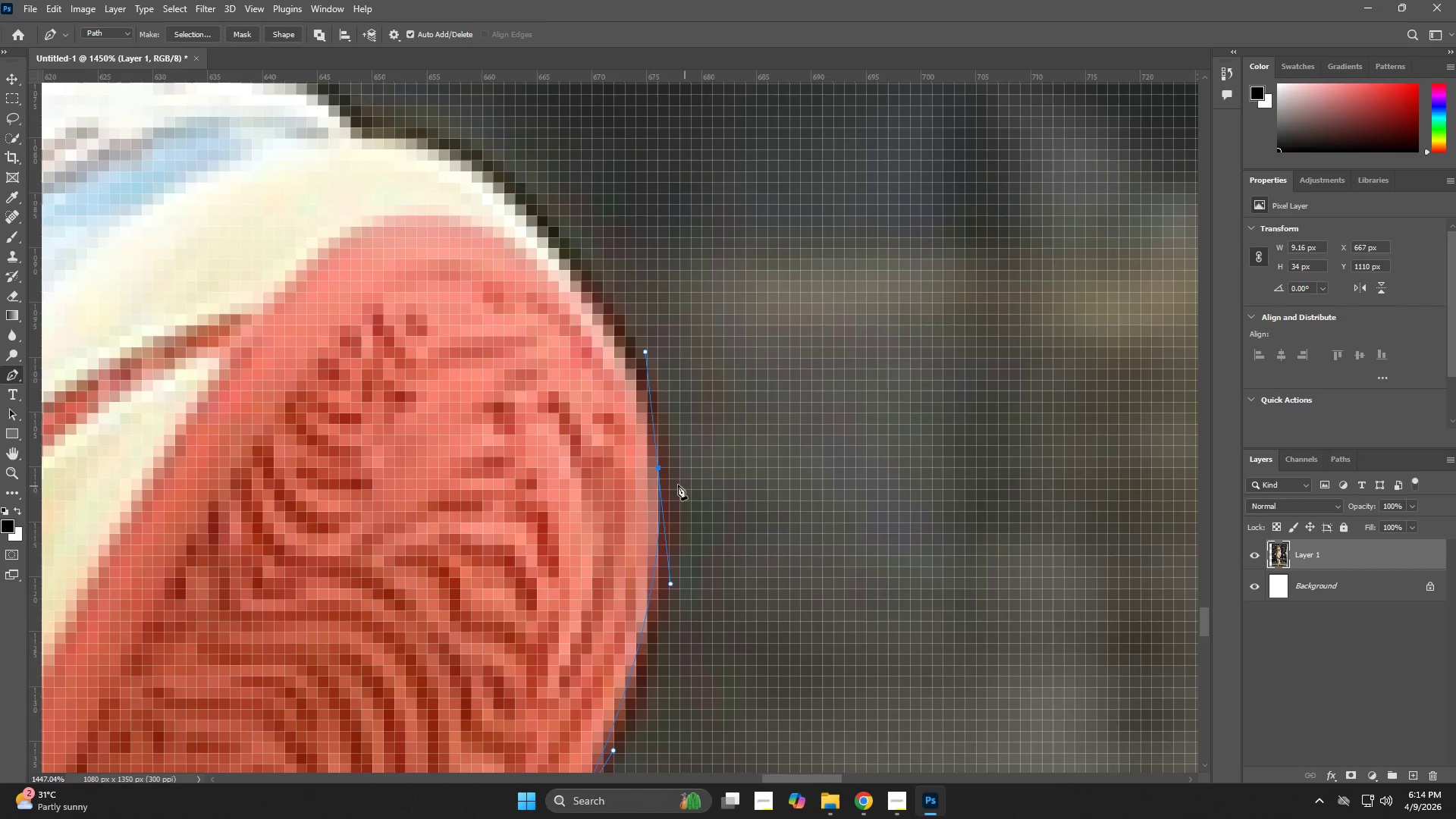 
hold_key(key=AltLeft, duration=0.8)
left_click([662, 468])
 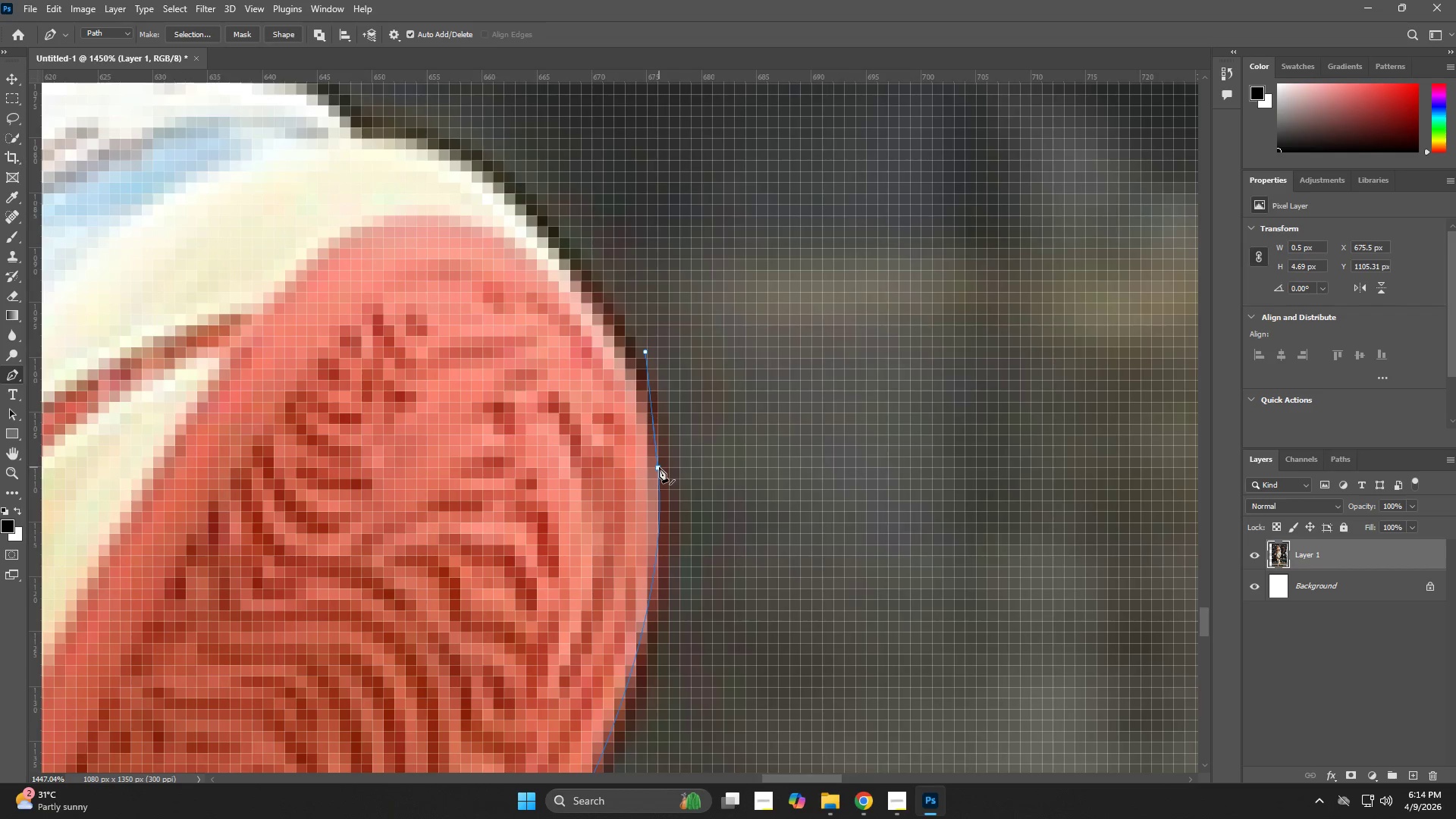 
key(Space)
 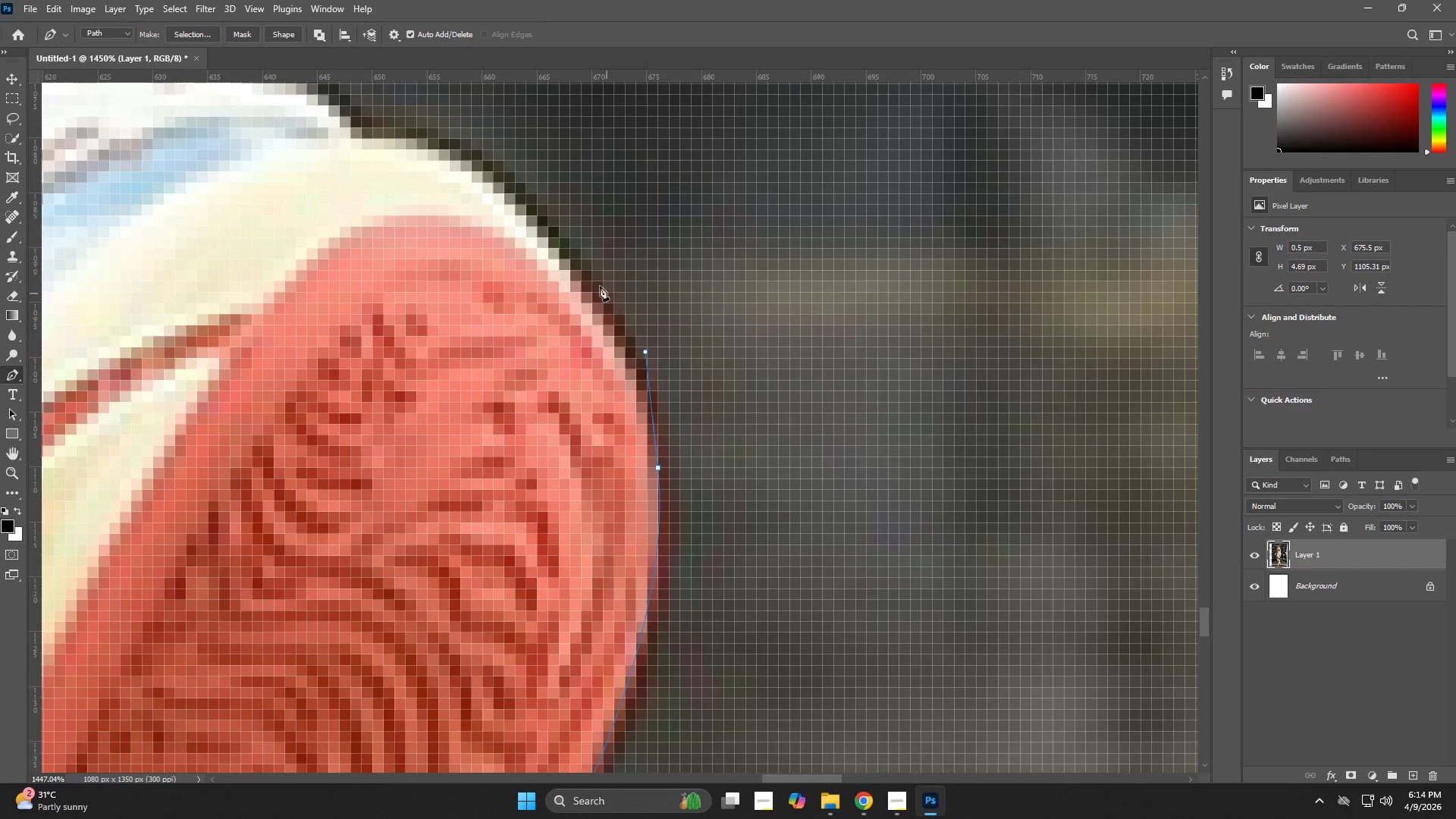 
left_click_drag(start_coordinate=[561, 246], to_coordinate=[479, 173])
 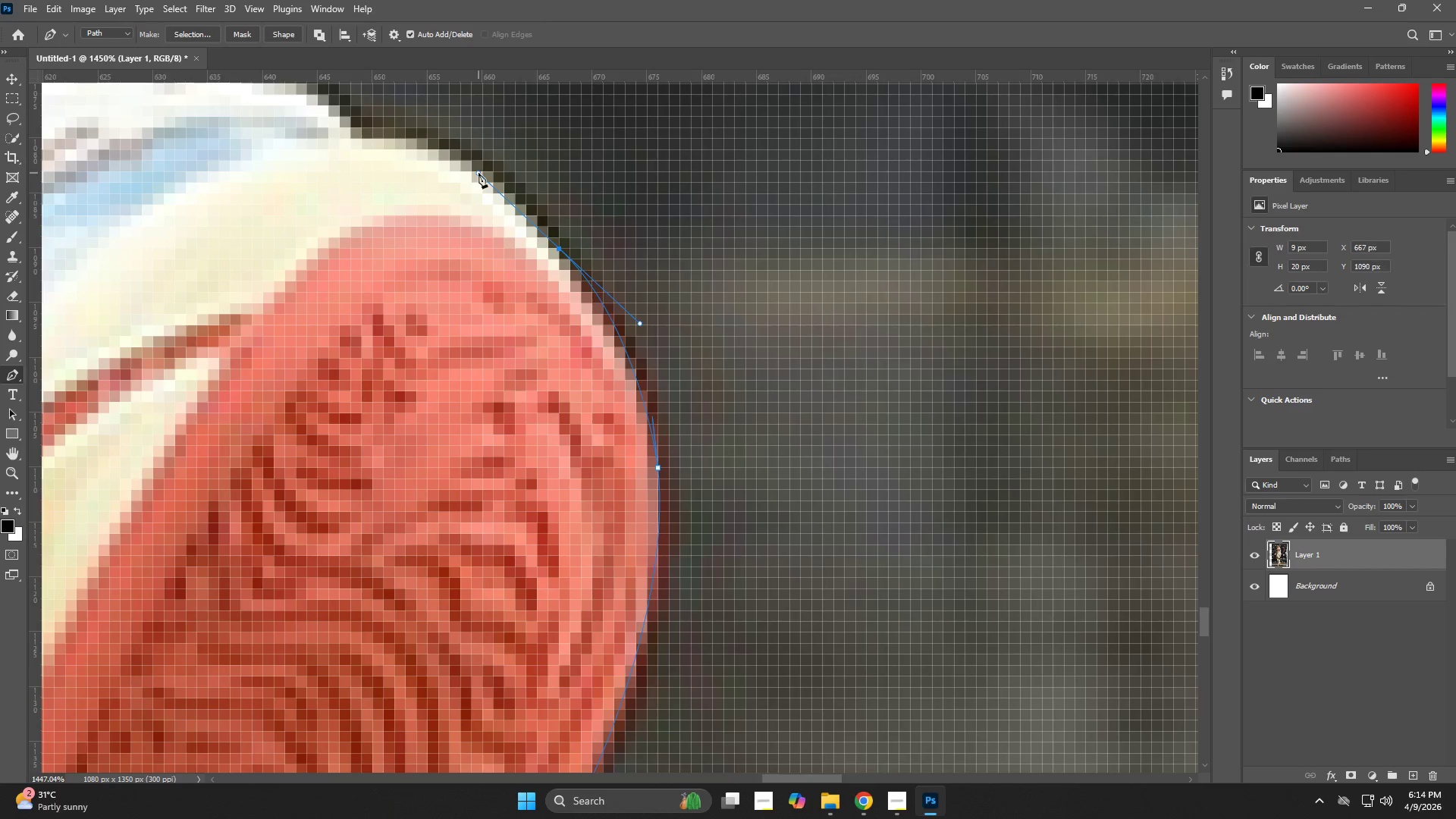 
hold_key(key=Space, duration=0.77)
 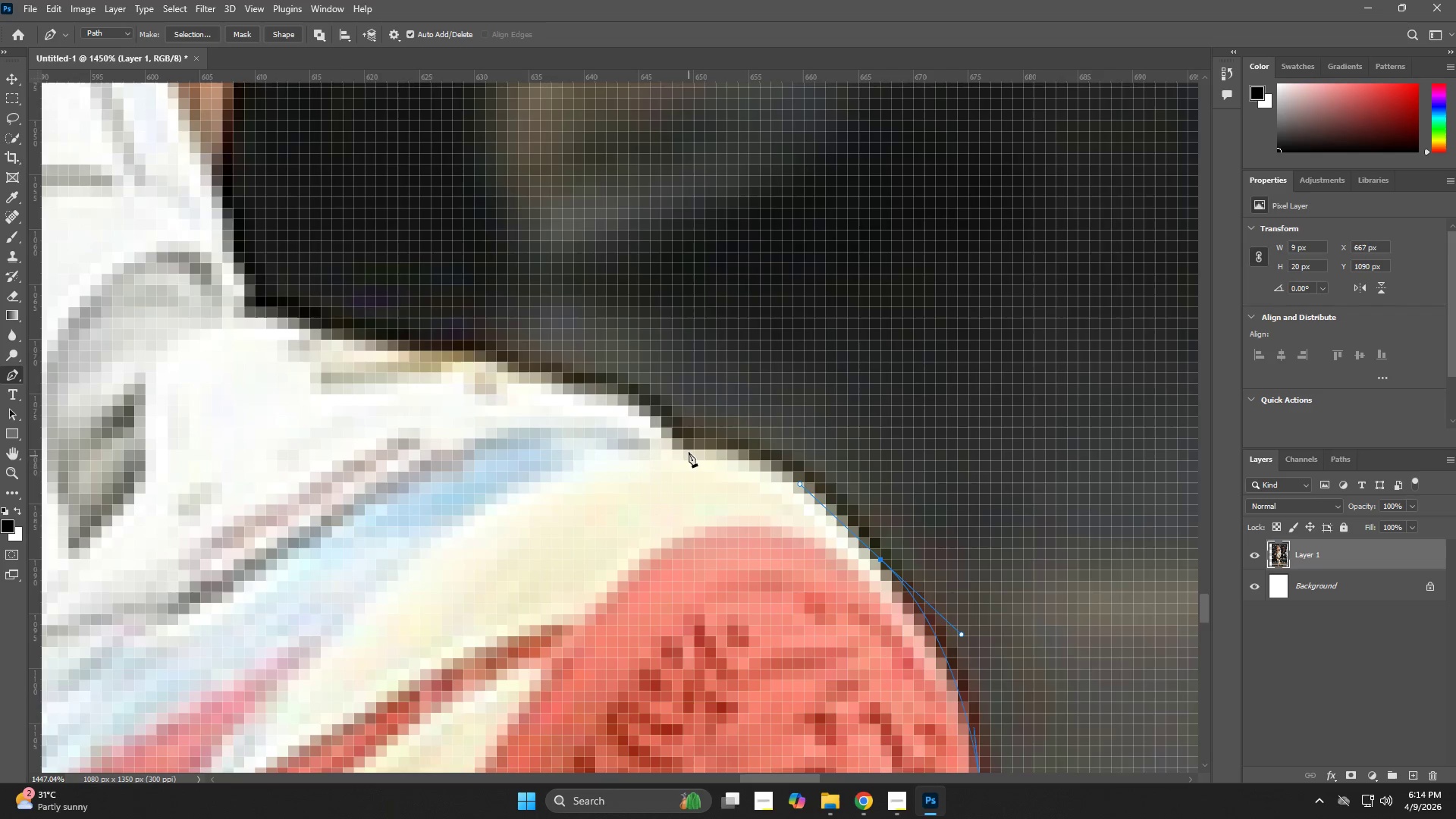 
left_click_drag(start_coordinate=[318, 179], to_coordinate=[615, 449])
 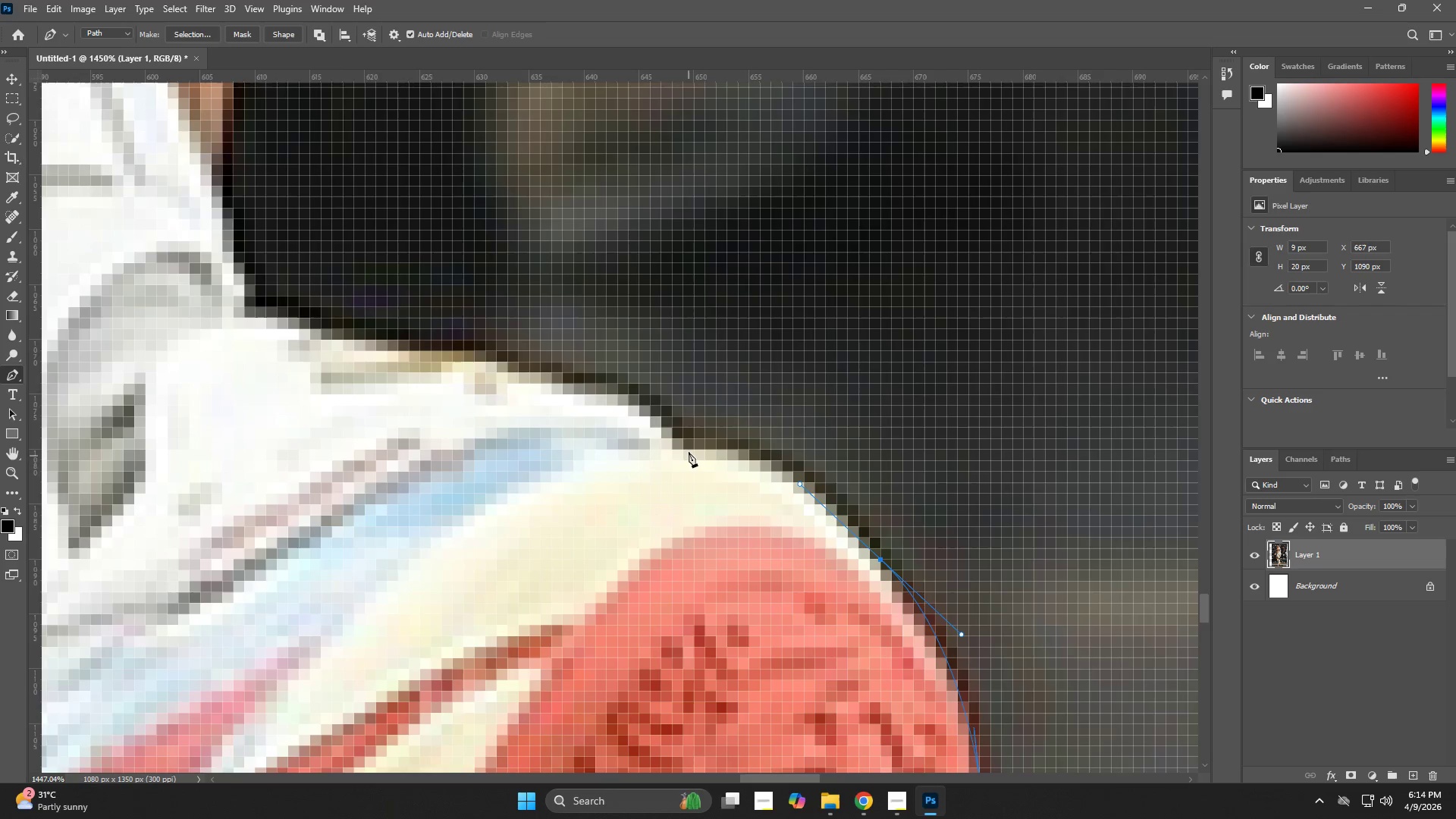 
left_click_drag(start_coordinate=[682, 450], to_coordinate=[657, 444])
 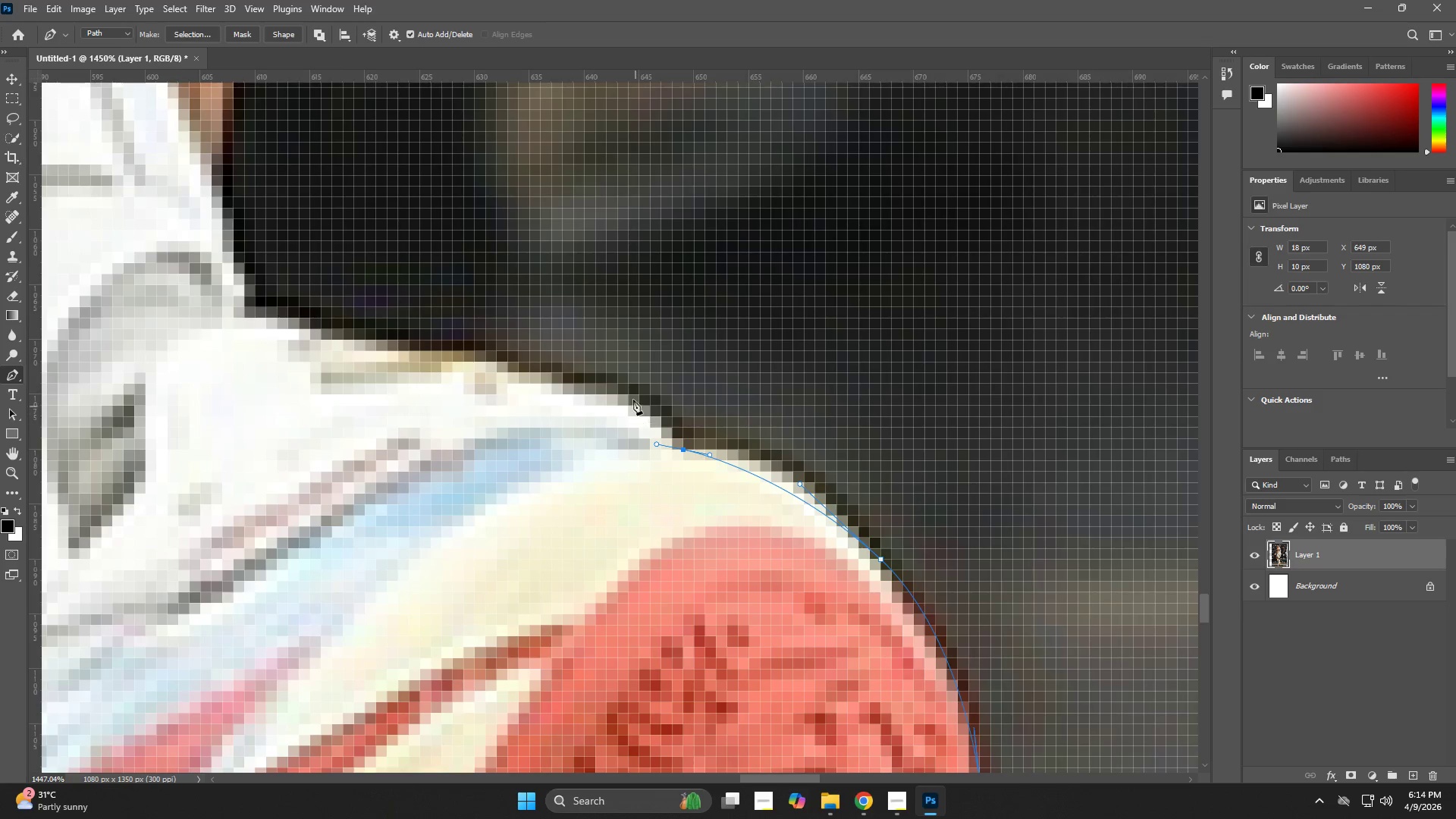 
left_click_drag(start_coordinate=[629, 392], to_coordinate=[617, 389])
 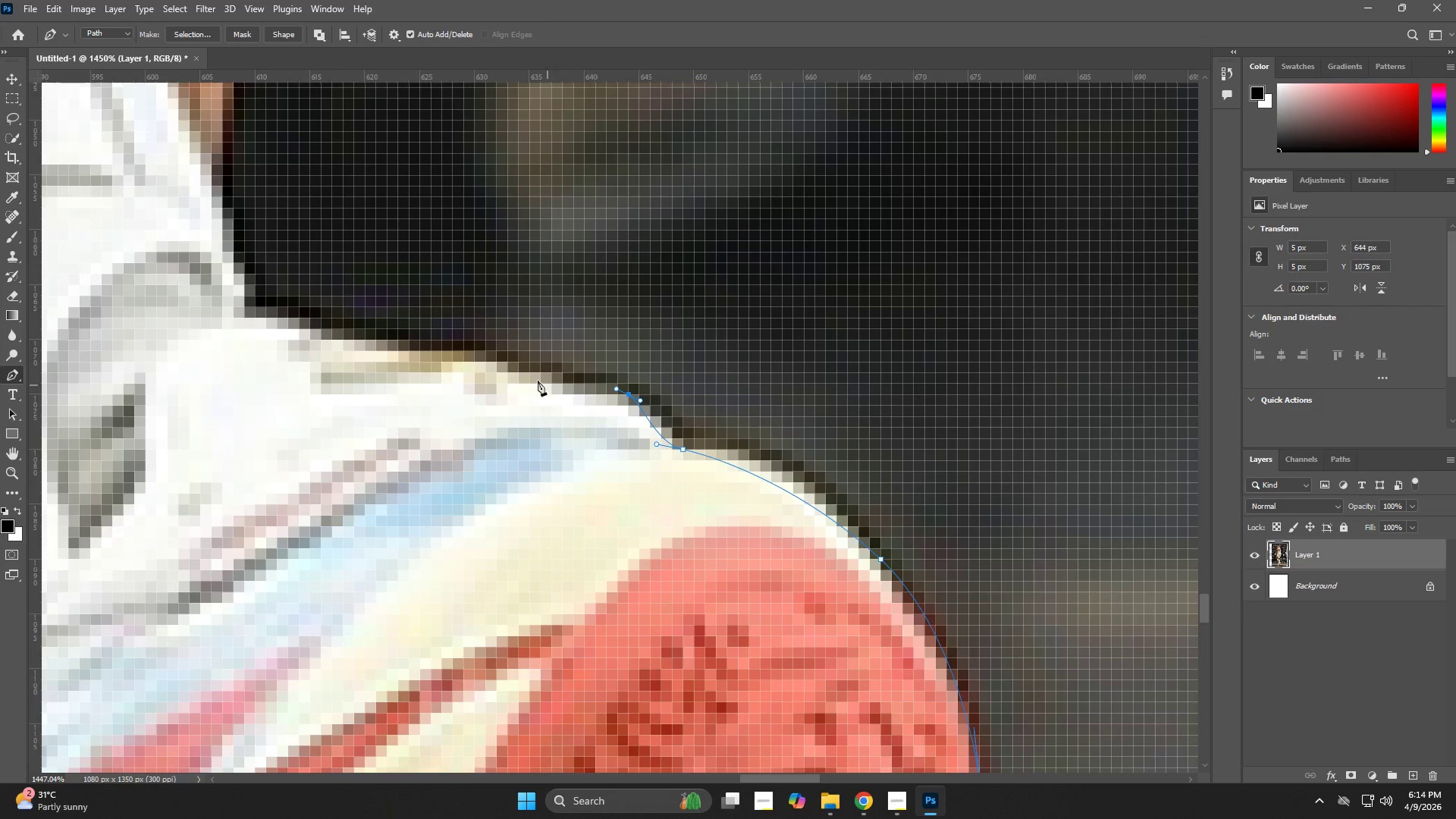 
left_click_drag(start_coordinate=[525, 372], to_coordinate=[469, 360])
 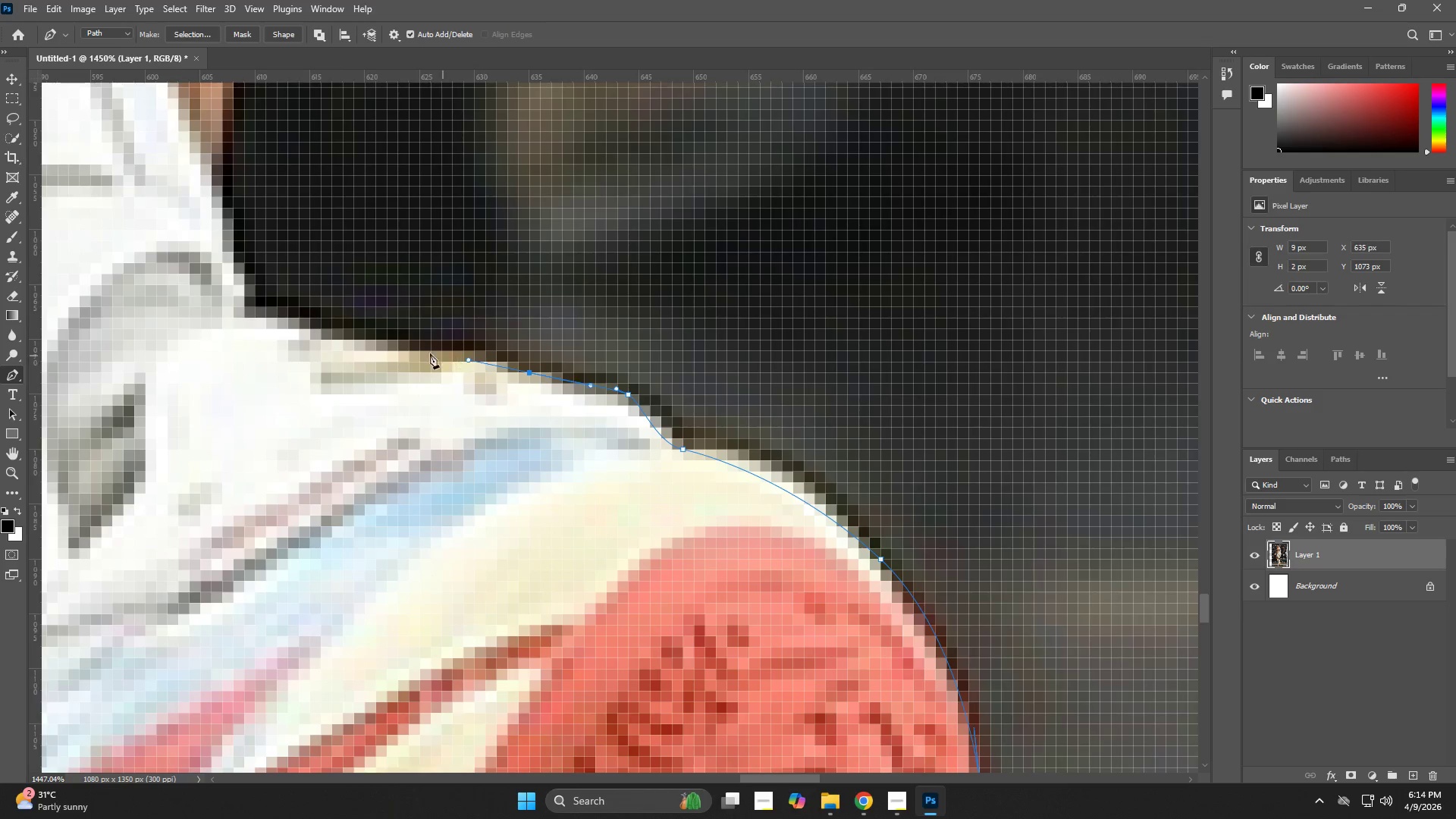 
hold_key(key=Space, duration=0.72)
 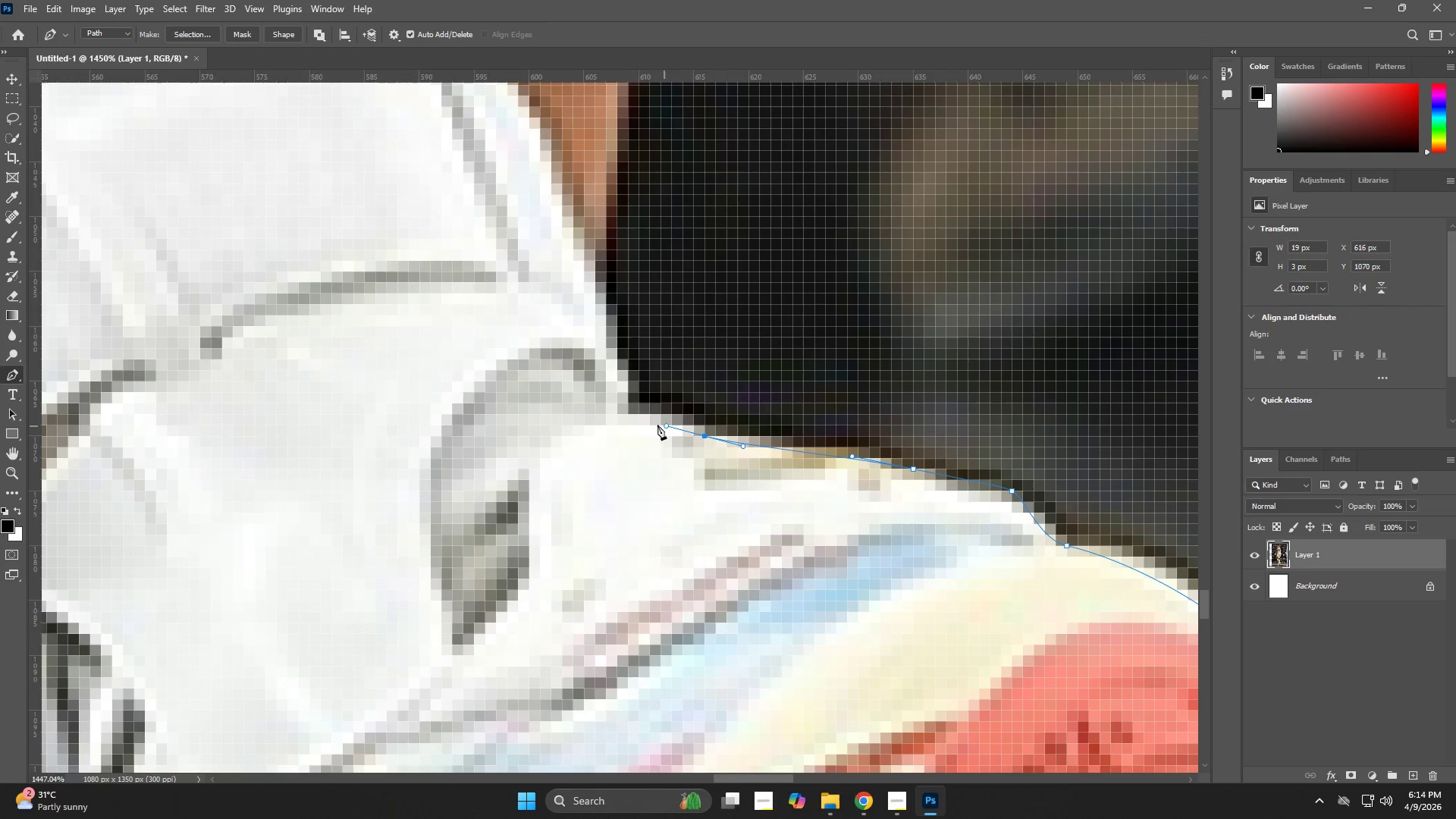 
left_click_drag(start_coordinate=[365, 350], to_coordinate=[742, 444])
 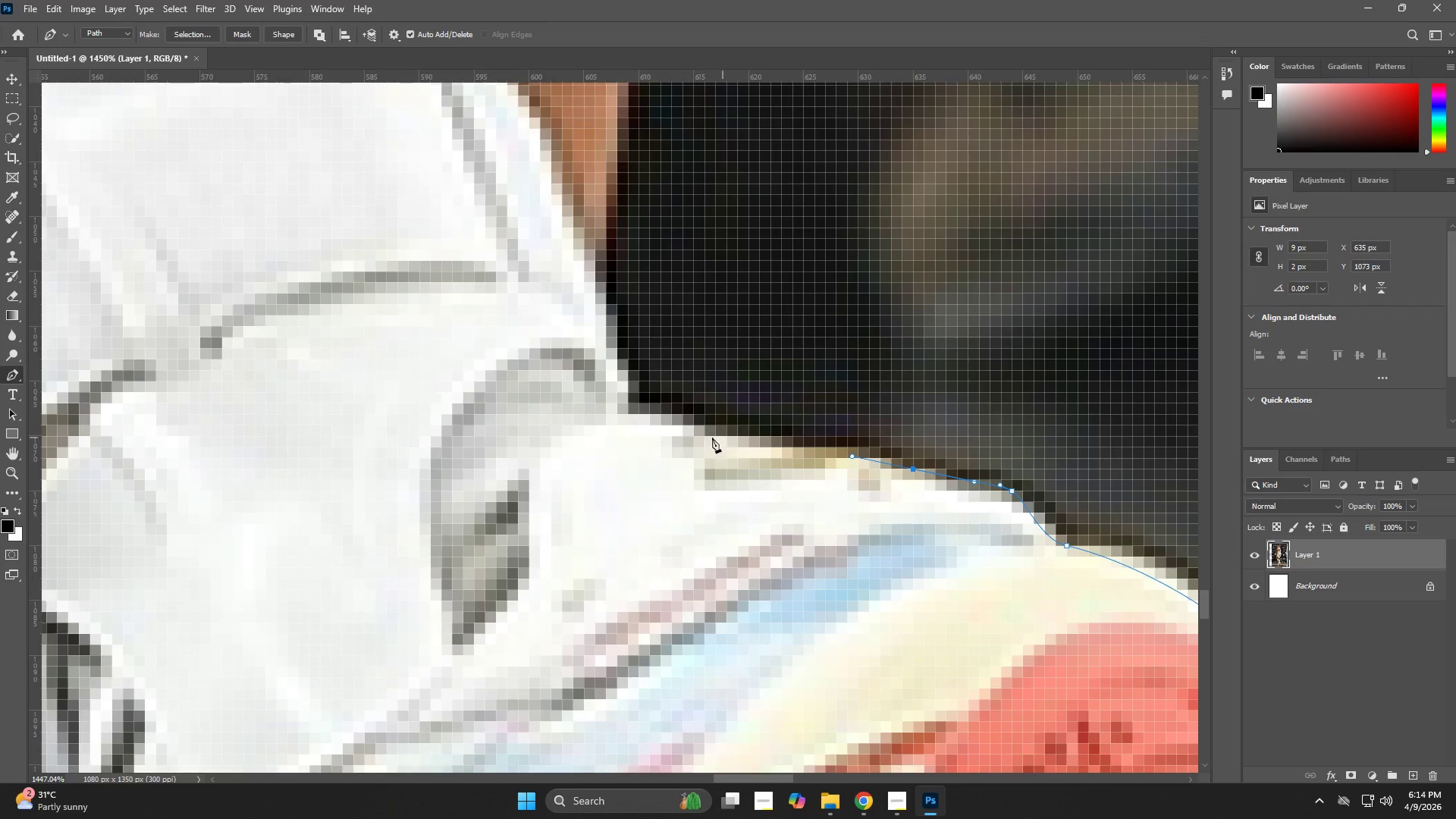 
left_click_drag(start_coordinate=[704, 436], to_coordinate=[667, 426])
 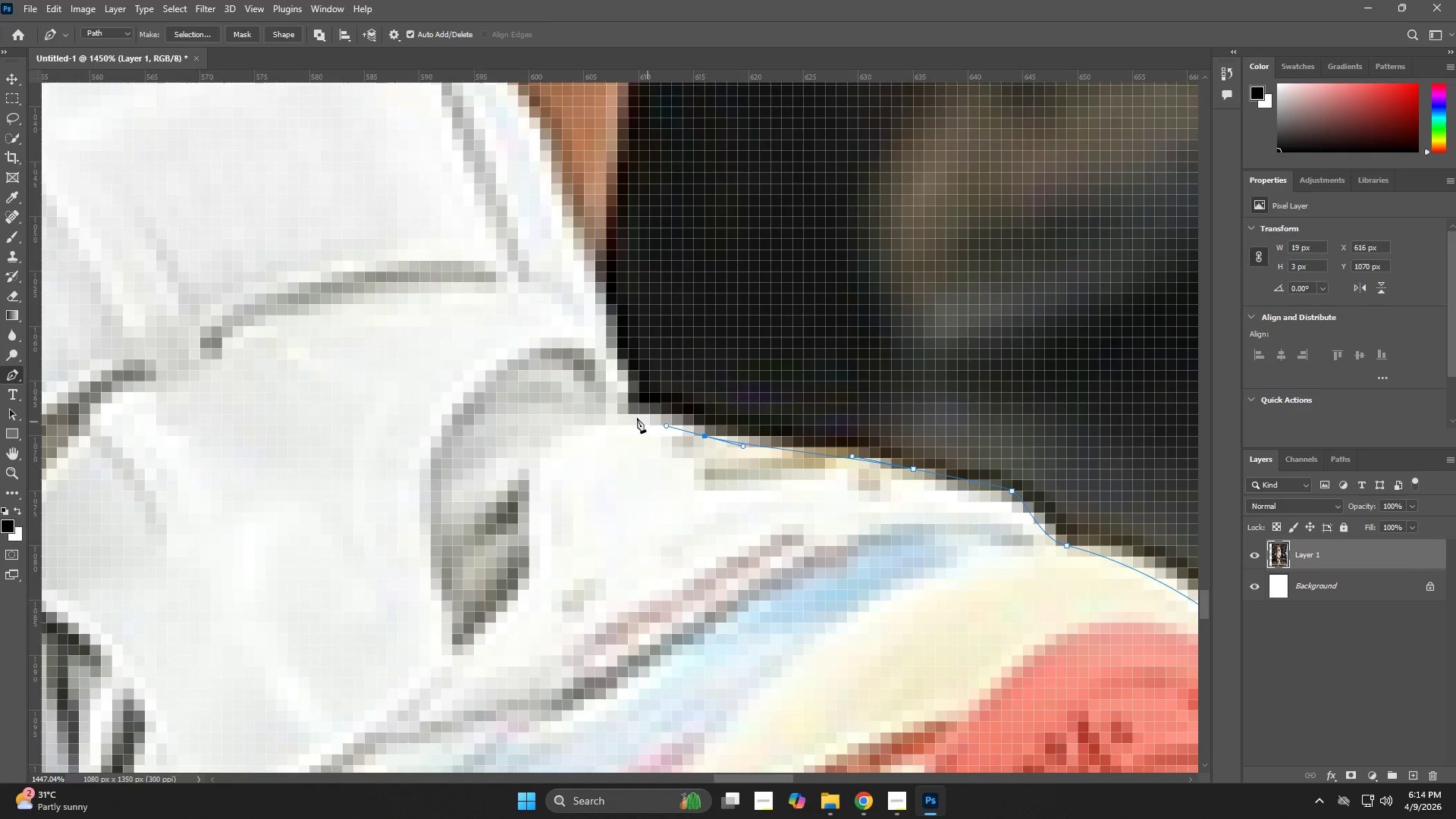 
left_click([626, 413])
 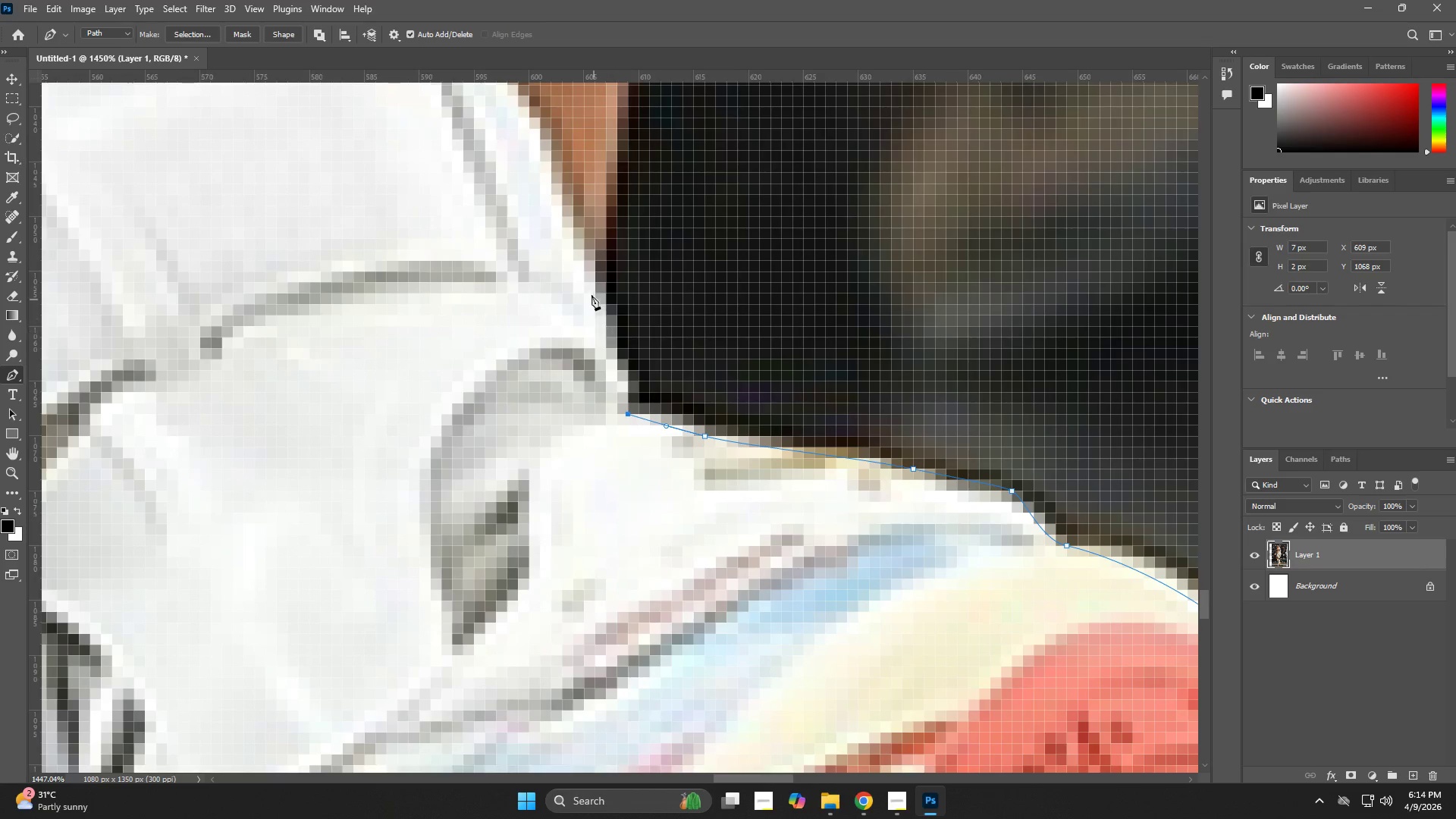 
left_click_drag(start_coordinate=[588, 253], to_coordinate=[592, 225])
 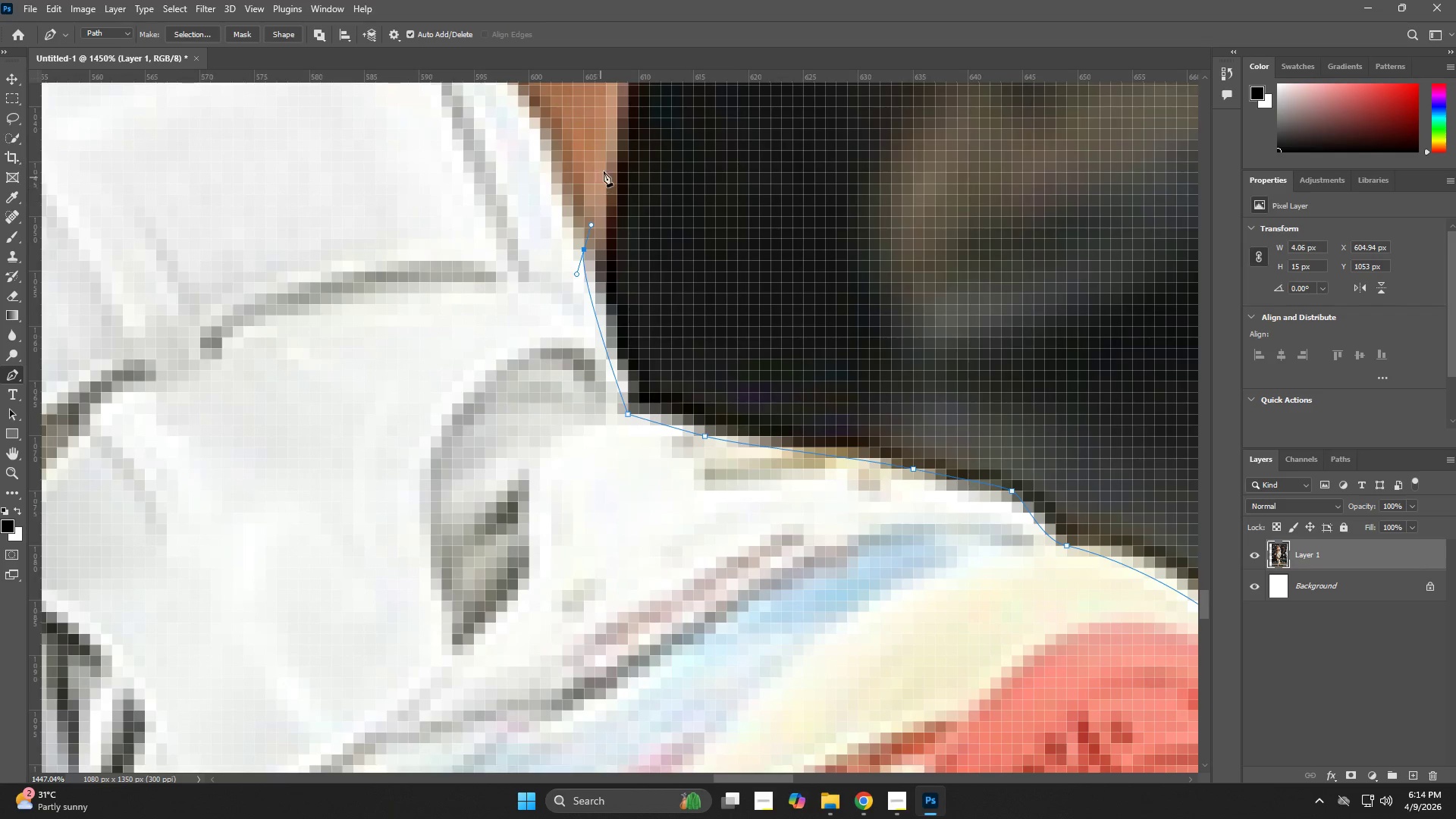 
left_click([614, 158])
 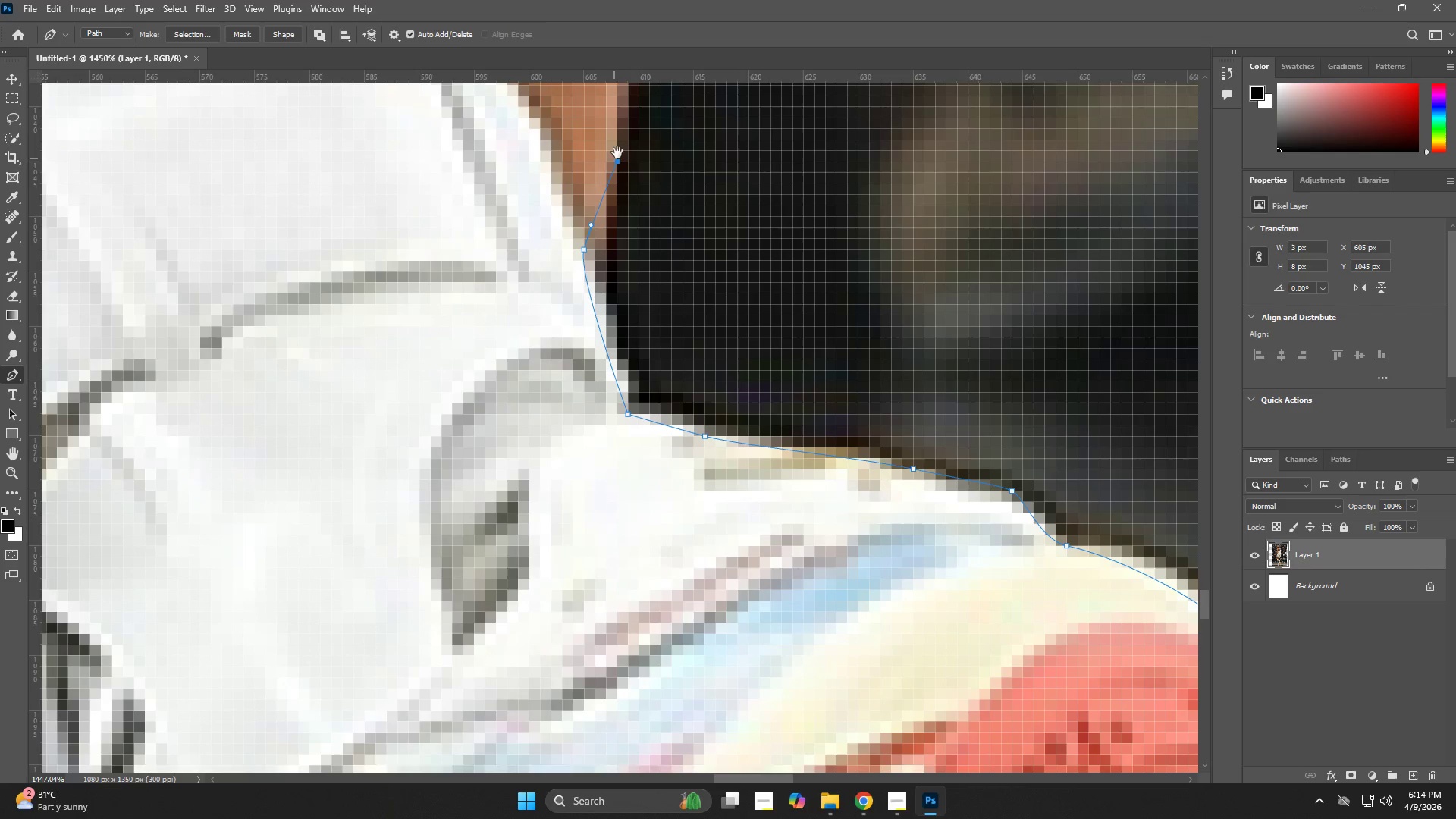 
hold_key(key=Space, duration=0.72)
 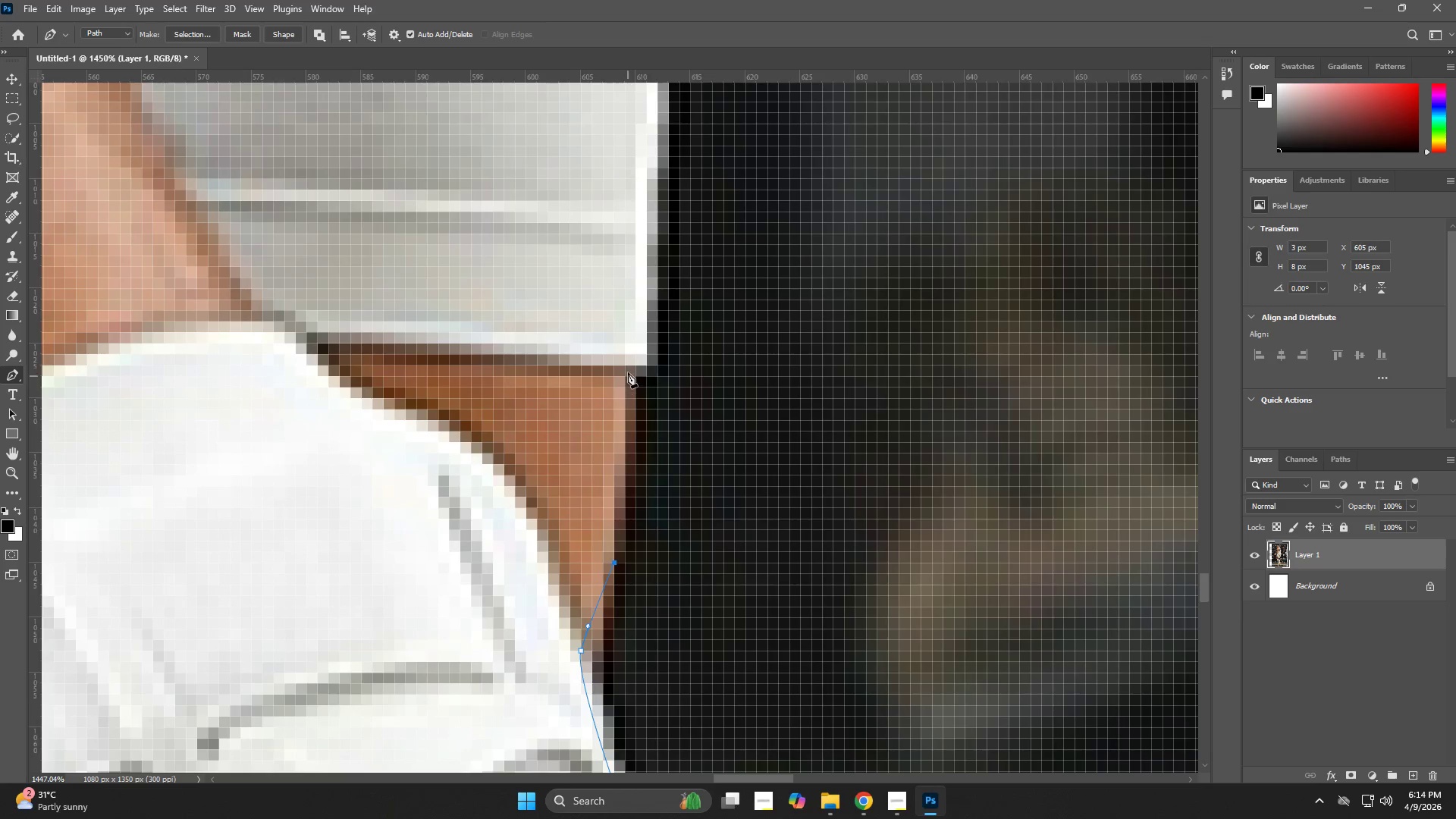 
left_click_drag(start_coordinate=[617, 166], to_coordinate=[613, 530])
 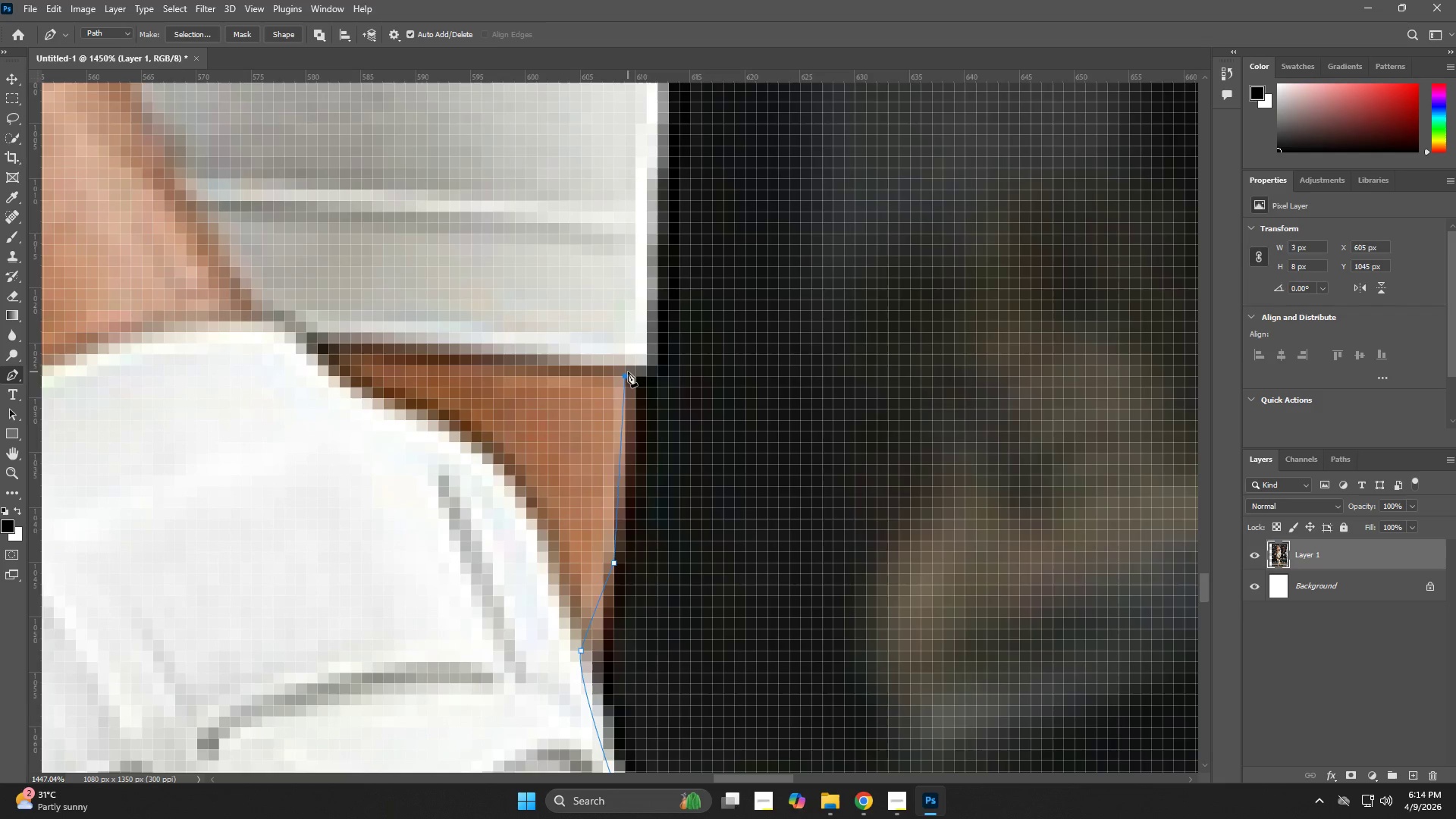 
double_click([648, 363])
 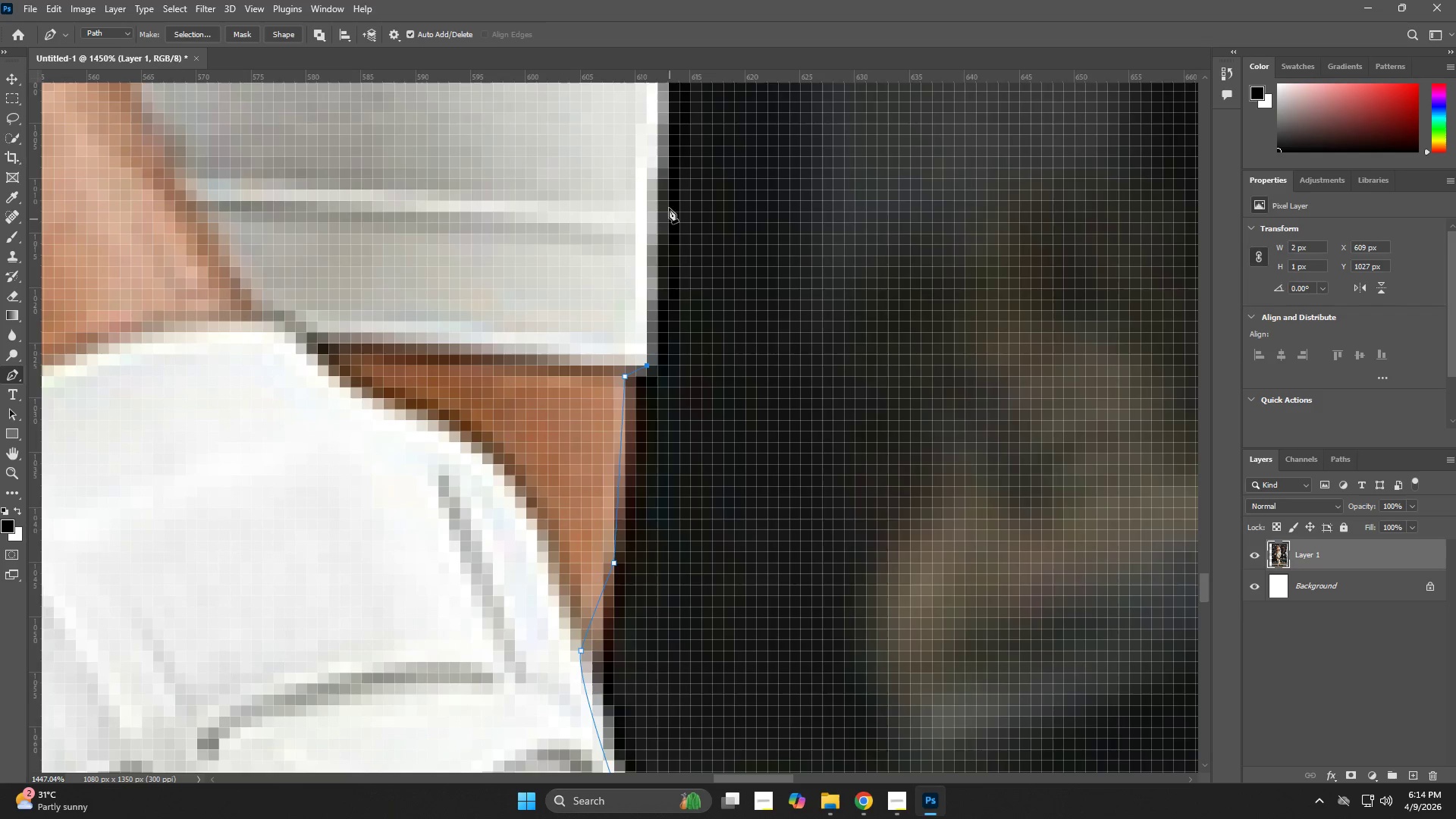 
left_click([661, 177])
 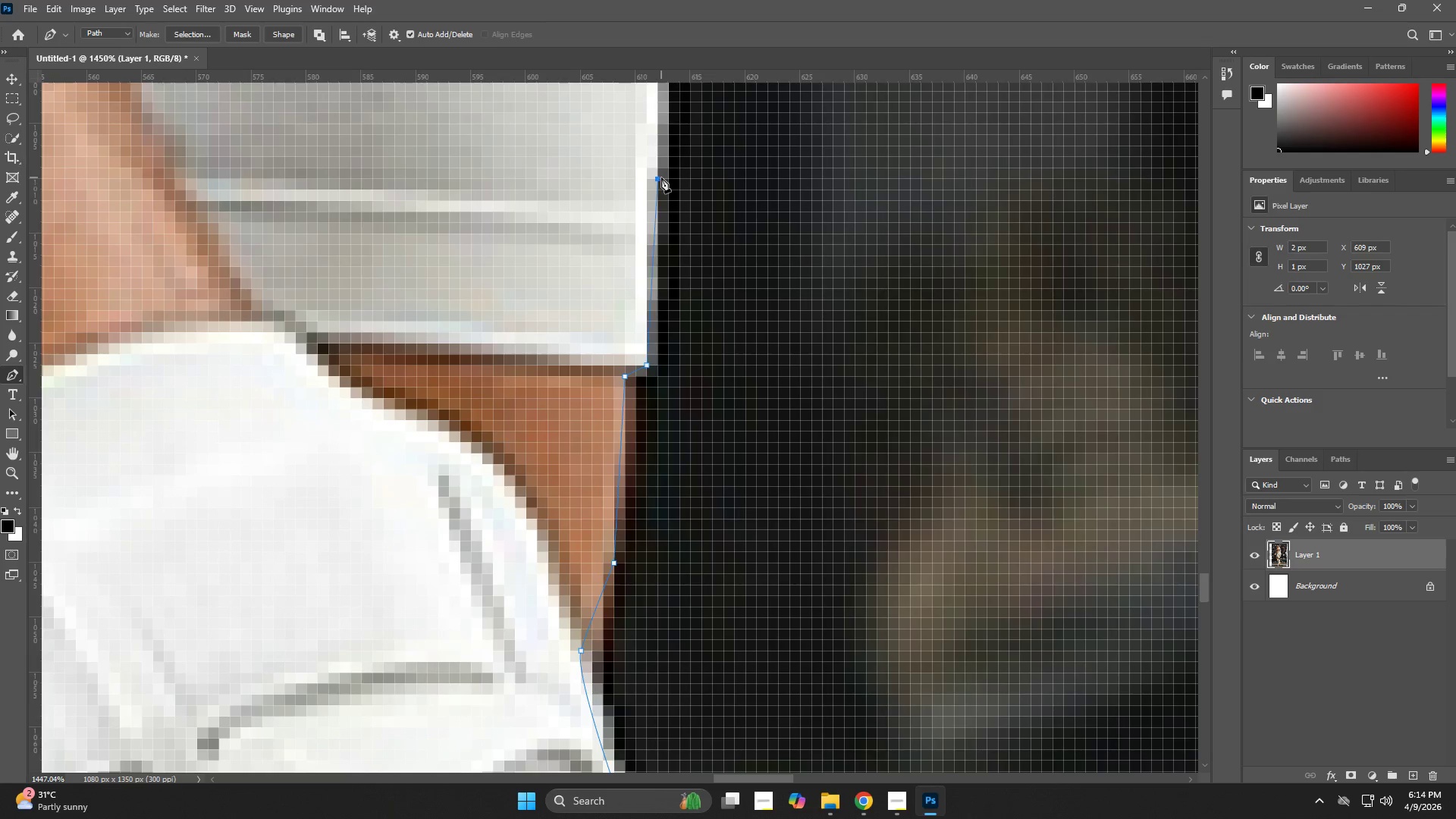 
hold_key(key=Space, duration=0.59)
 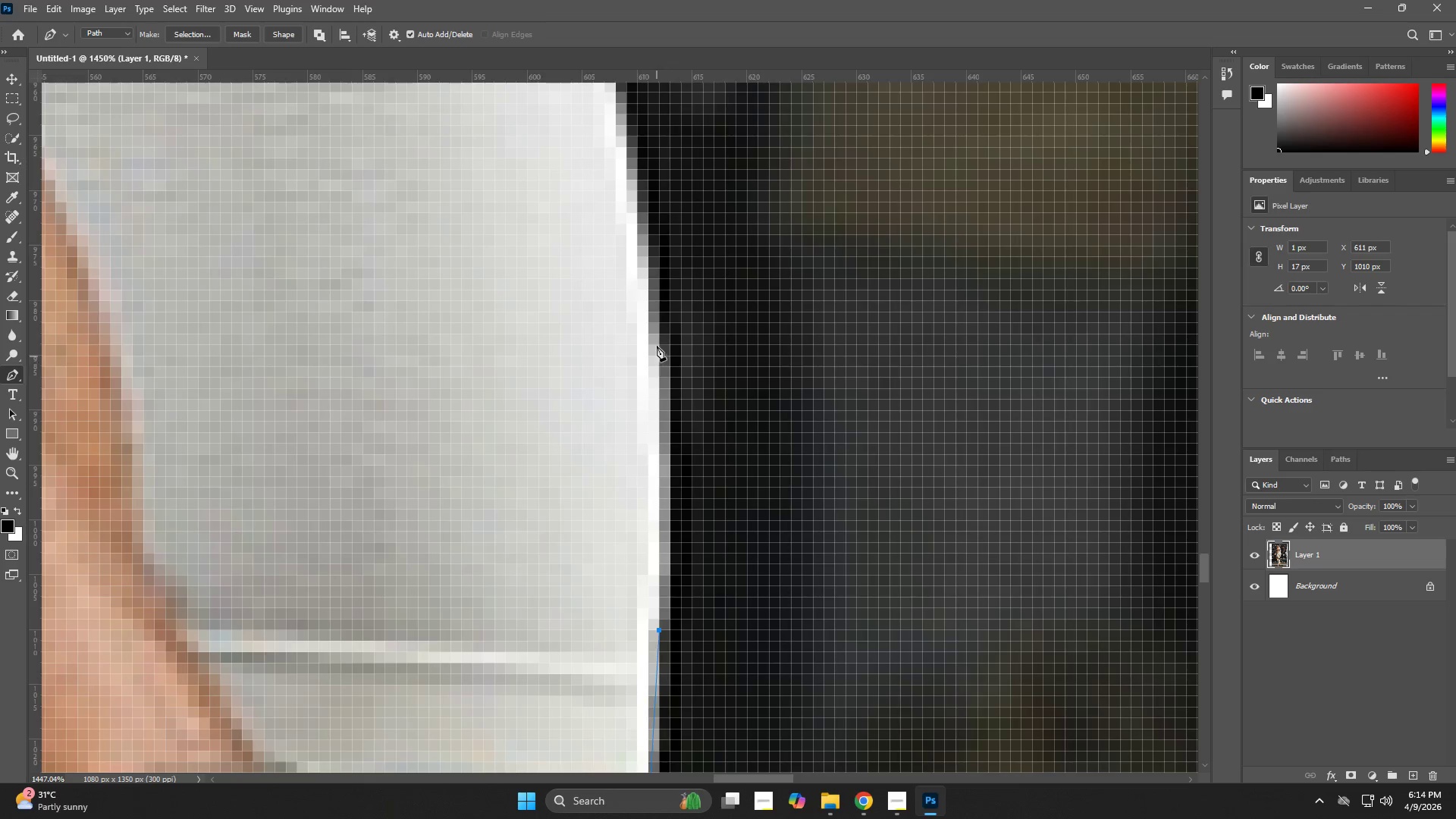 
left_click_drag(start_coordinate=[667, 190], to_coordinate=[667, 592])
 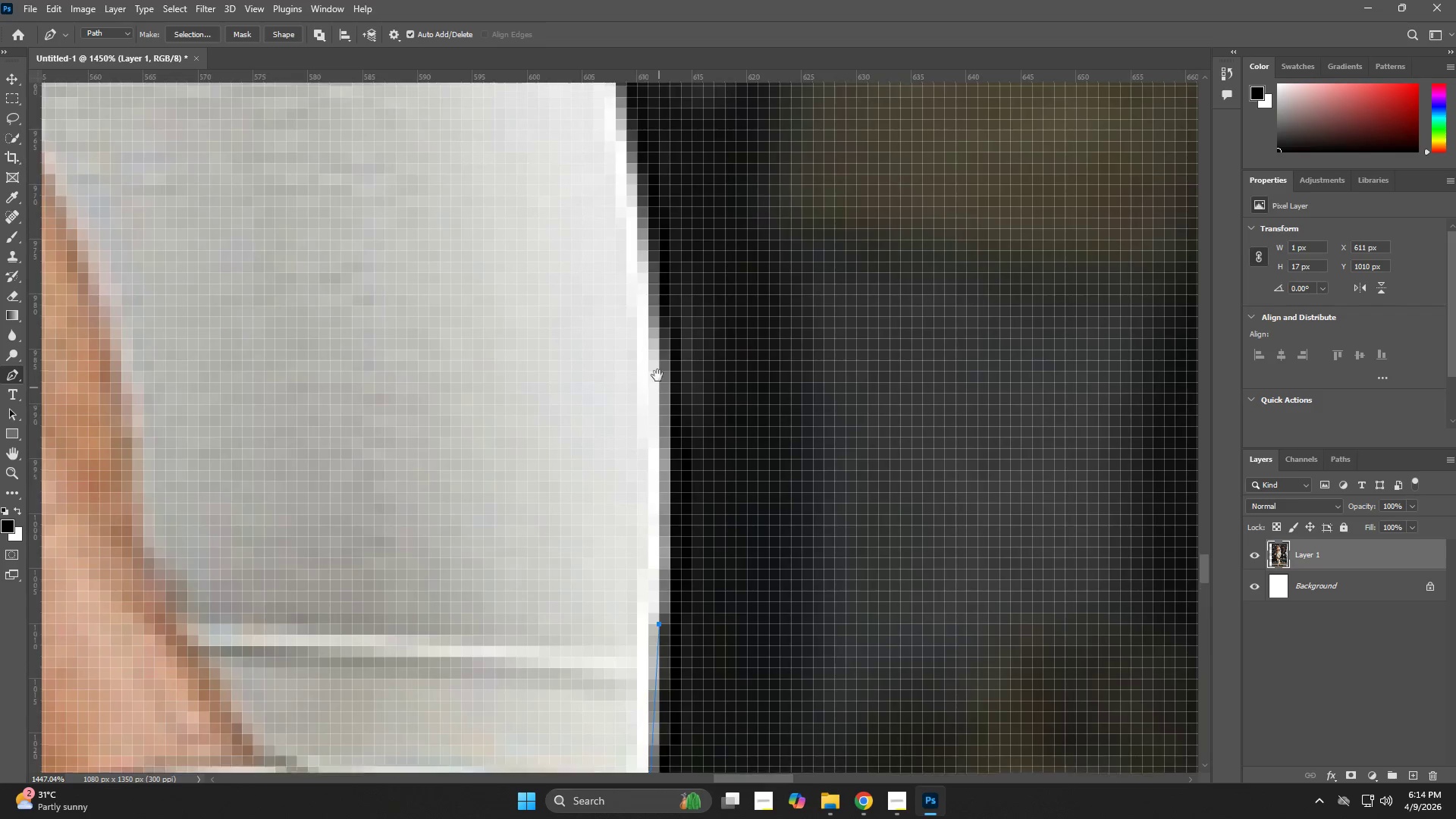 
left_click_drag(start_coordinate=[657, 348], to_coordinate=[651, 263])
 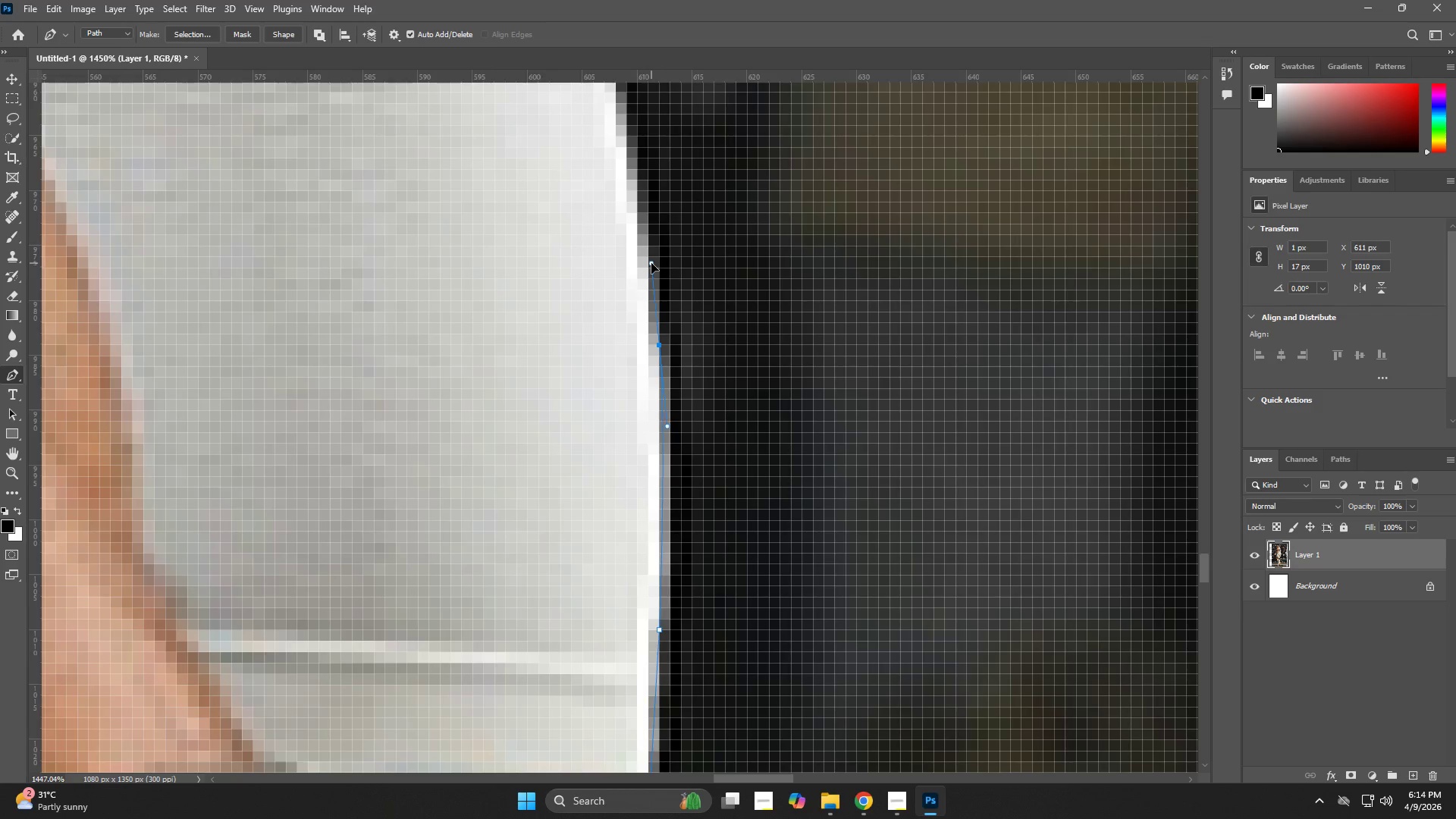 
hold_key(key=Space, duration=0.67)
 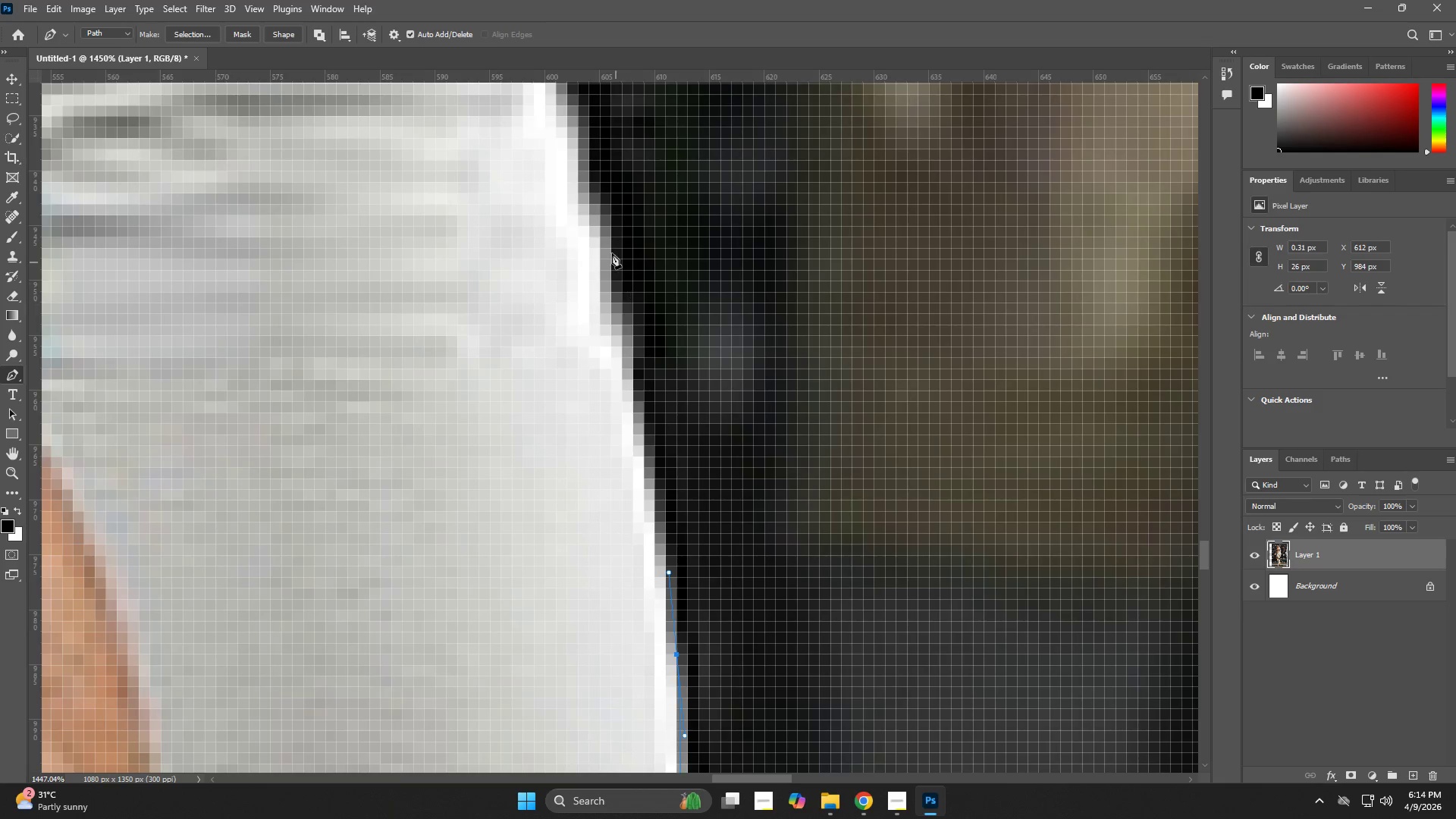 
left_click_drag(start_coordinate=[650, 248], to_coordinate=[667, 557])
 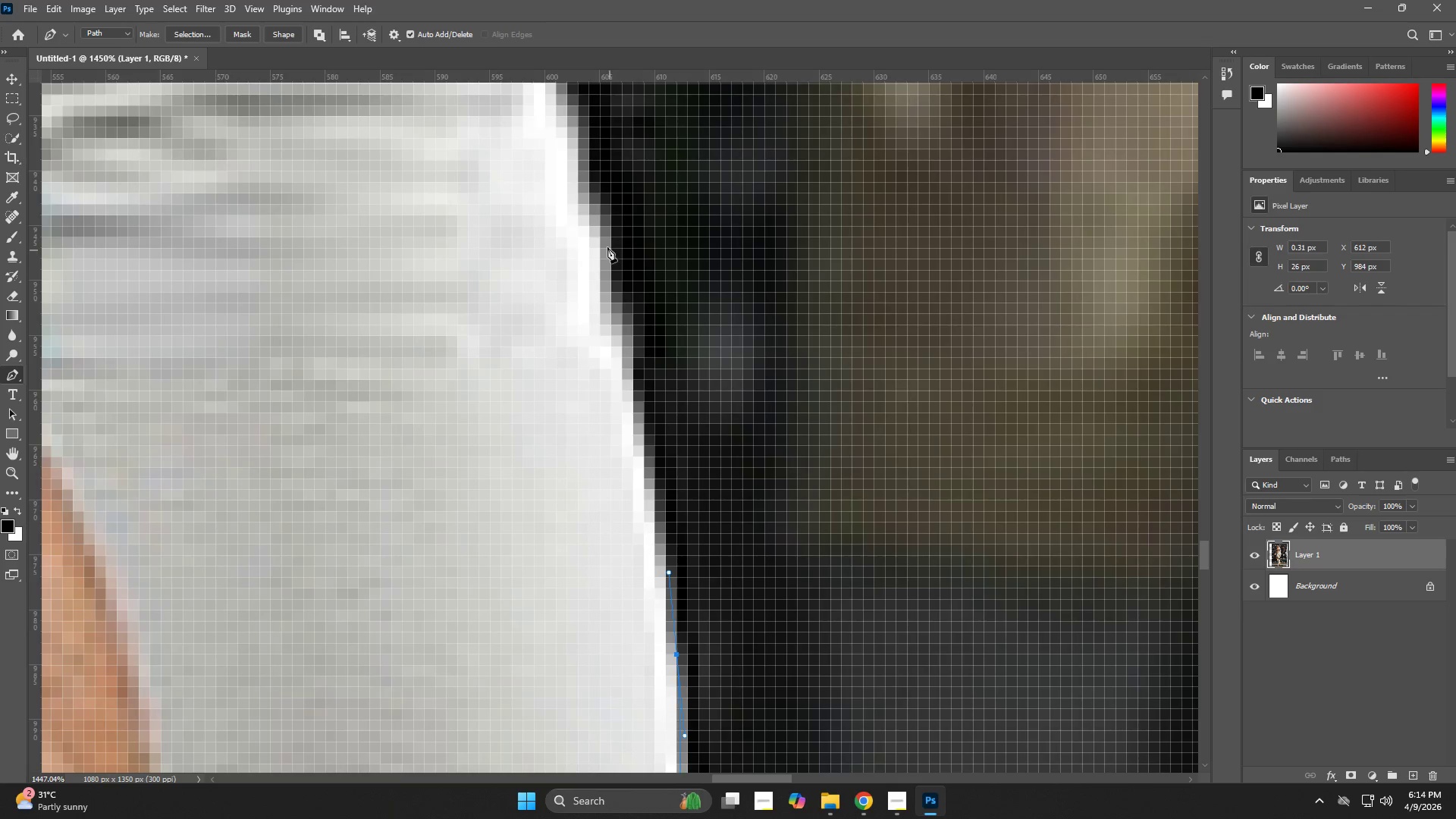 
left_click_drag(start_coordinate=[598, 232], to_coordinate=[588, 192])
 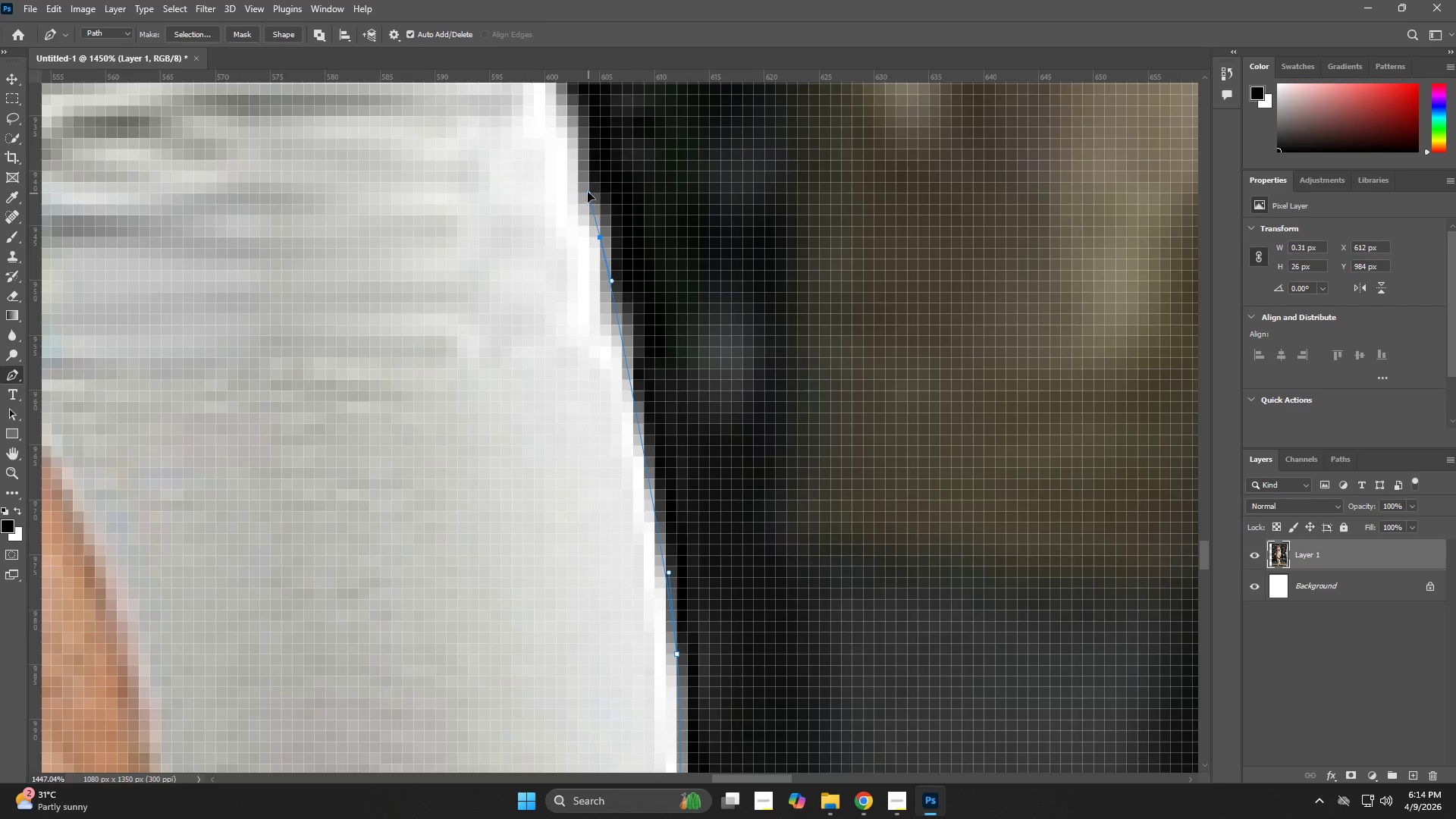 
hold_key(key=Space, duration=0.66)
 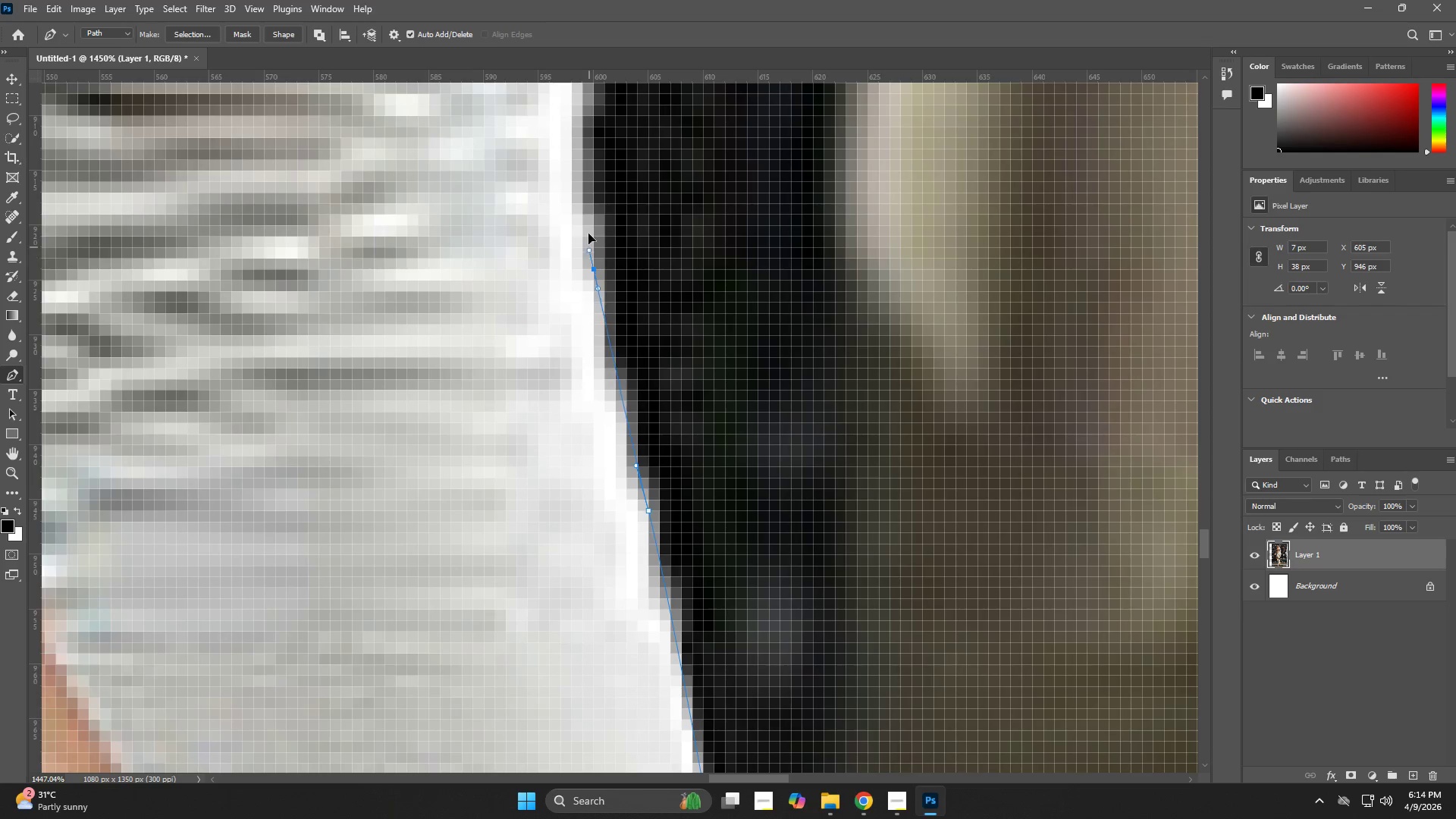 
left_click_drag(start_coordinate=[594, 214], to_coordinate=[642, 488])
 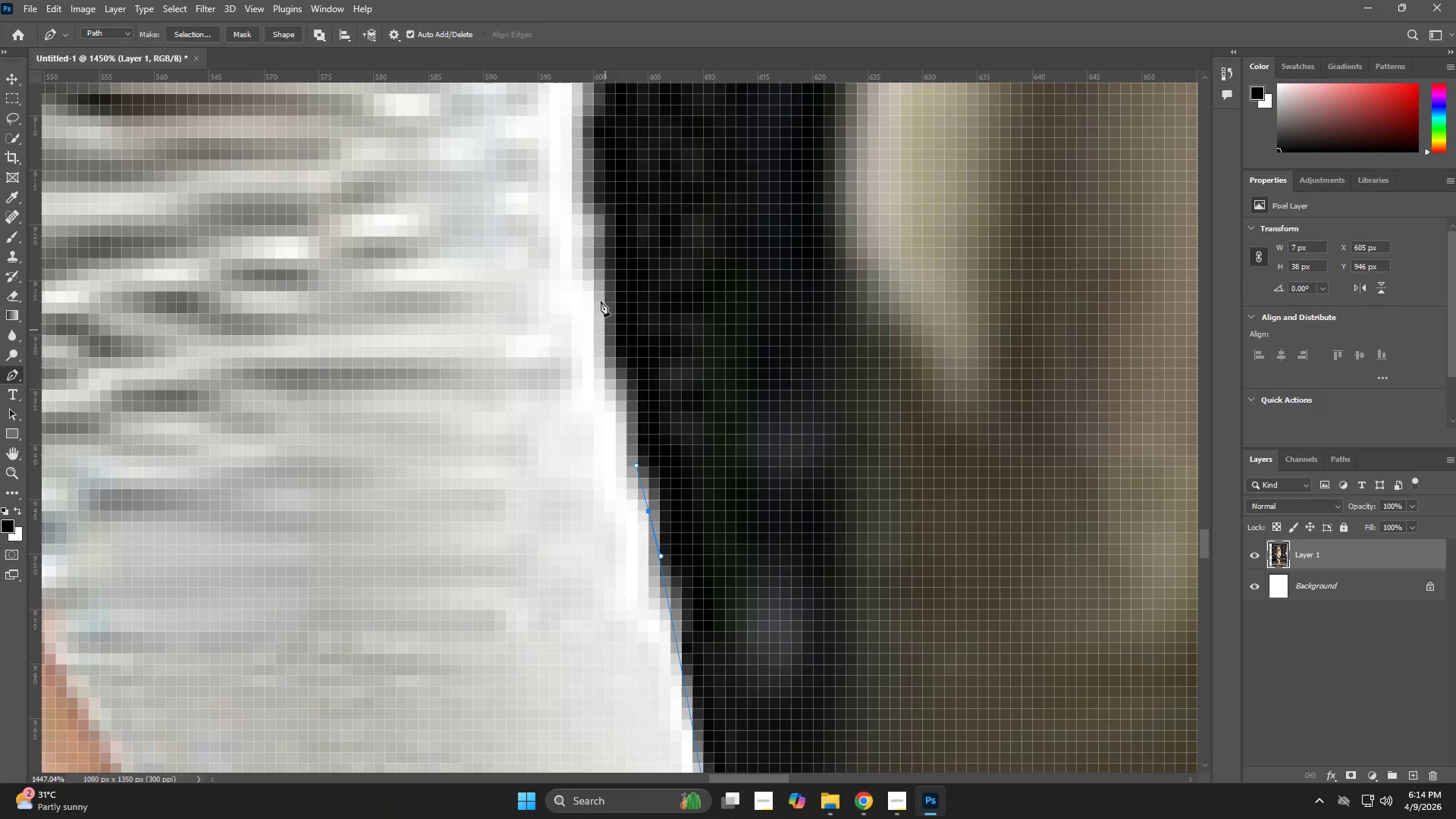 
left_click_drag(start_coordinate=[591, 268], to_coordinate=[586, 205])
 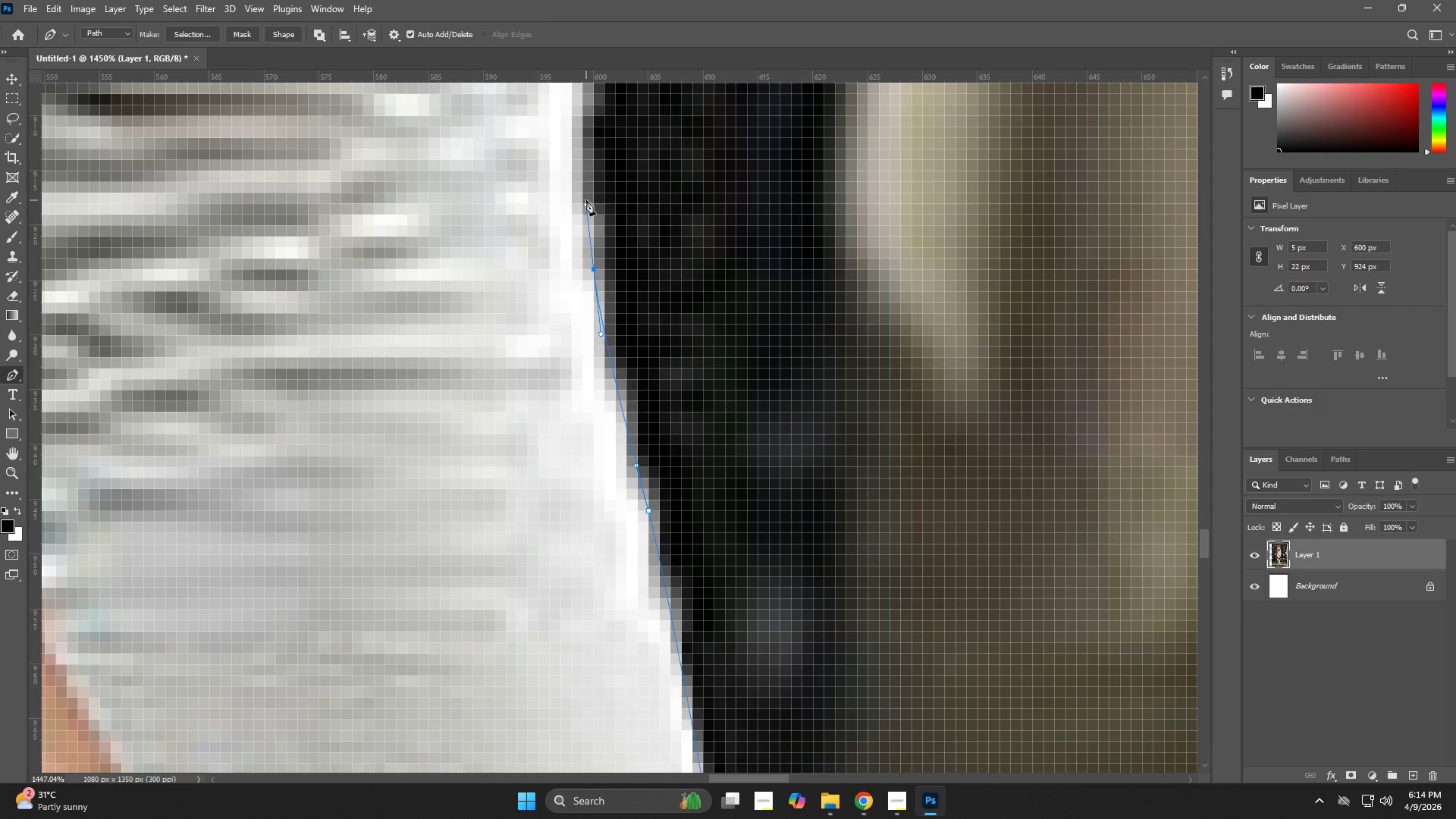 
hold_key(key=Space, duration=0.53)
 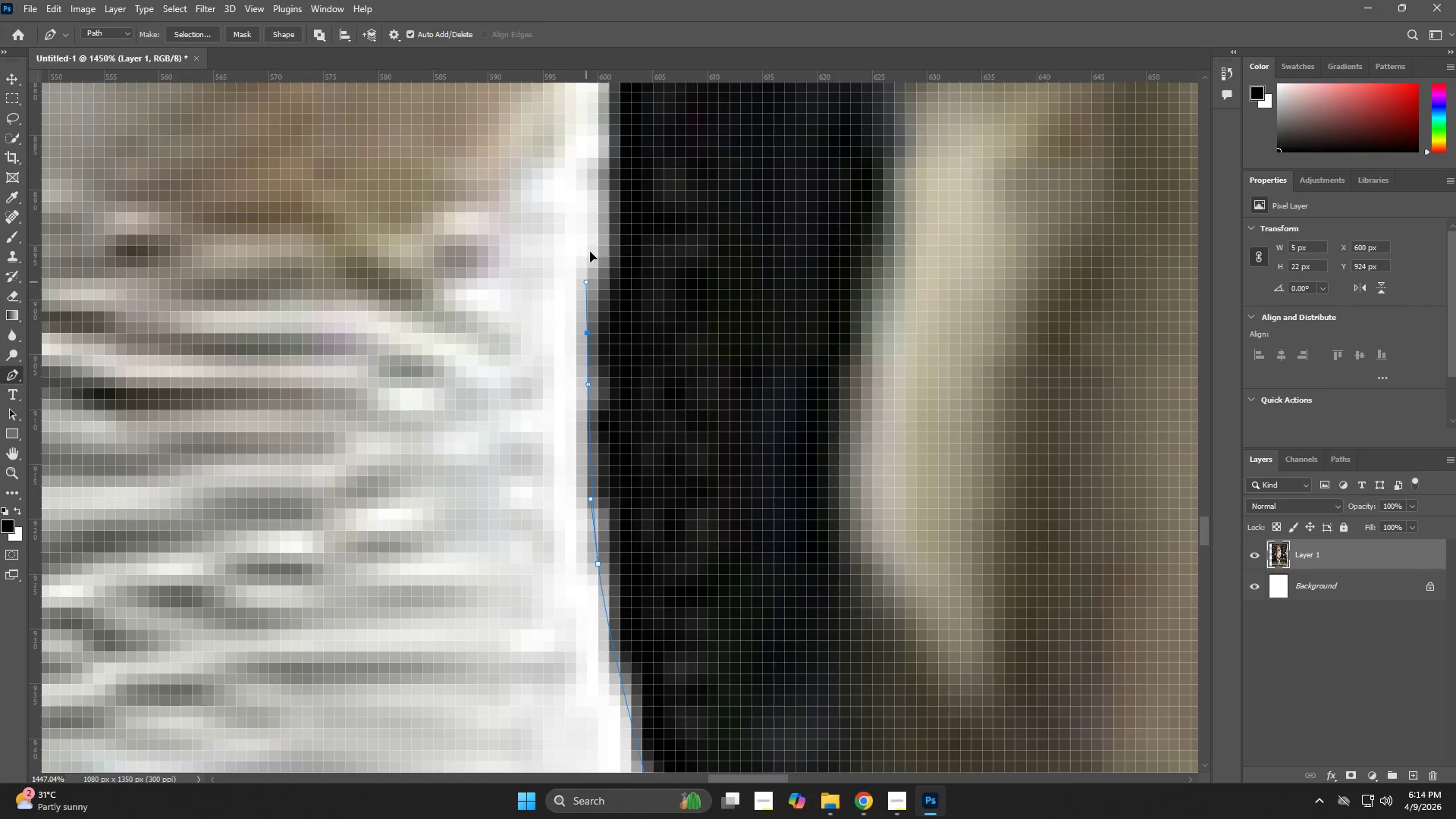 
left_click_drag(start_coordinate=[585, 218], to_coordinate=[588, 497])
 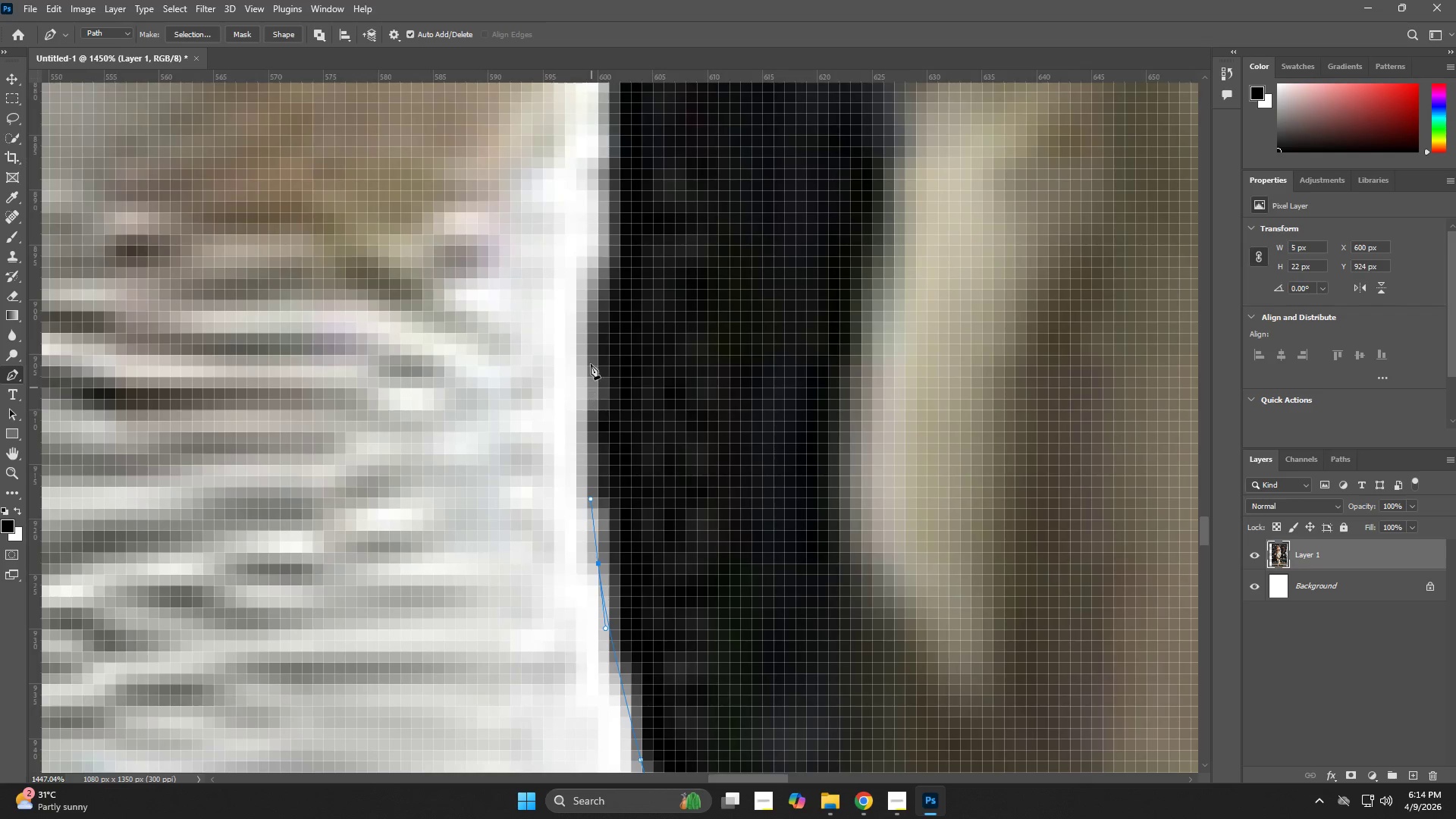 
left_click_drag(start_coordinate=[588, 337], to_coordinate=[593, 226])
 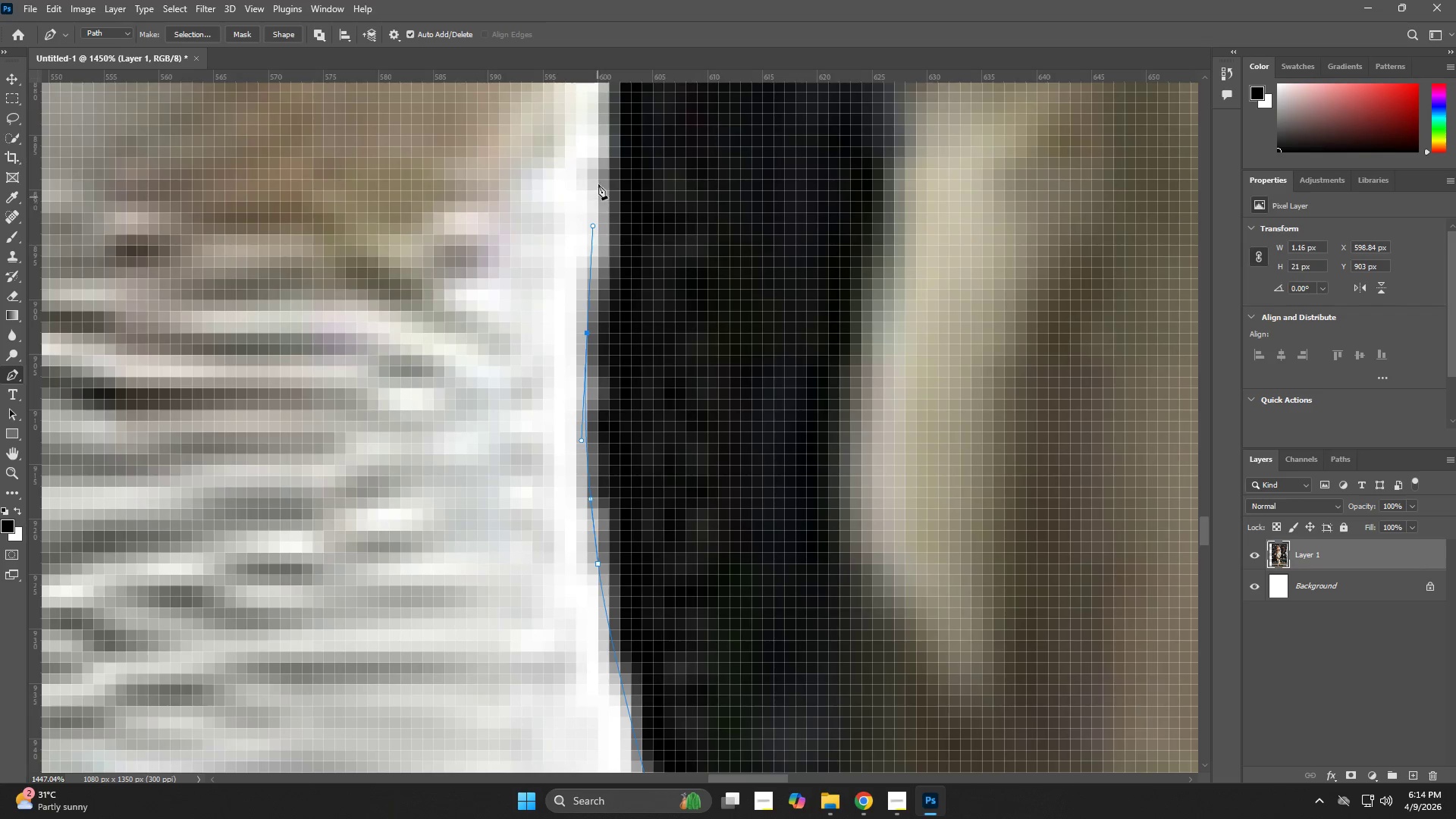 
left_click([598, 160])
 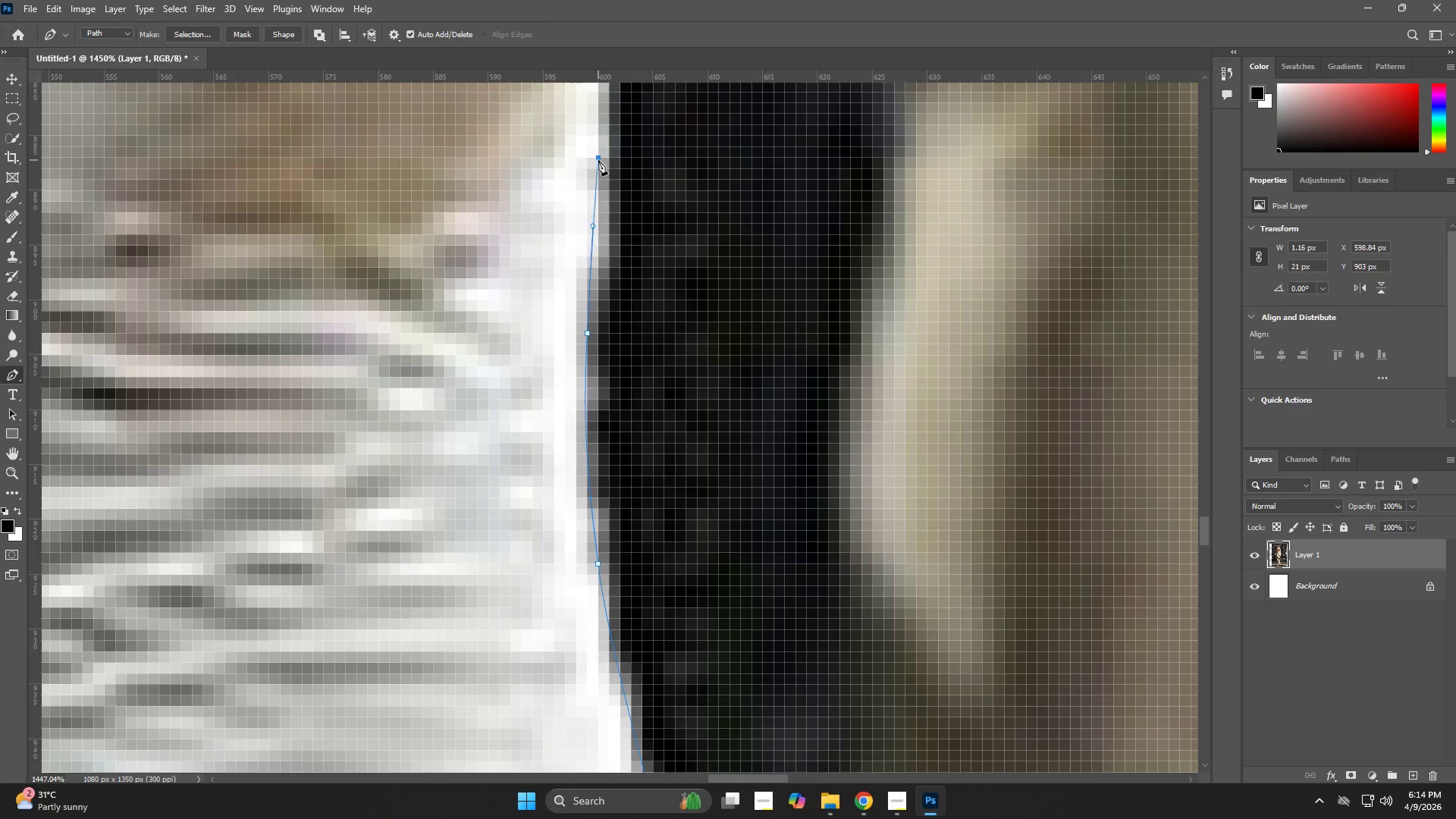 
hold_key(key=Space, duration=0.67)
 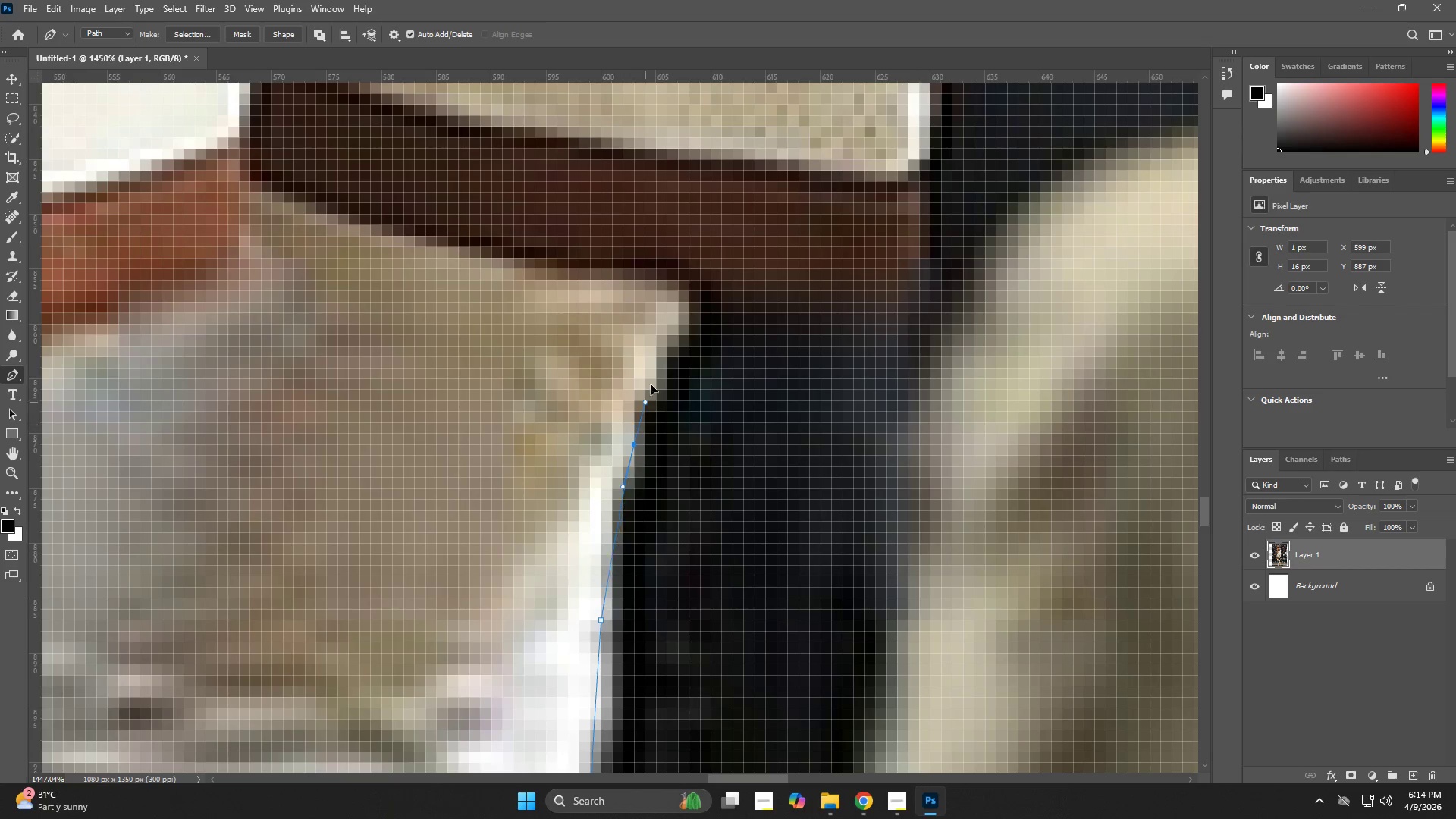 
left_click_drag(start_coordinate=[601, 152], to_coordinate=[604, 609])
 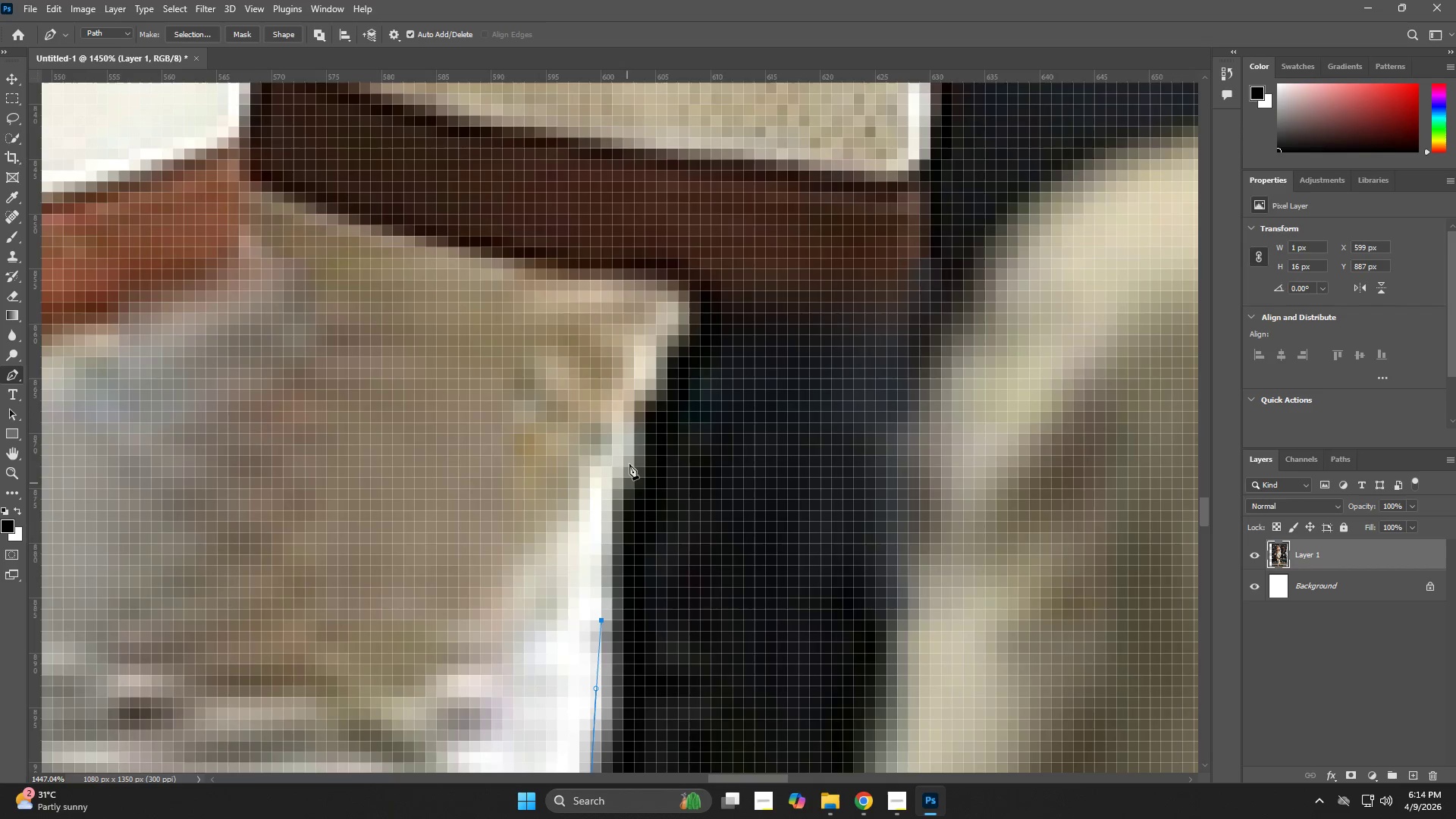 
left_click_drag(start_coordinate=[632, 442], to_coordinate=[651, 378])
 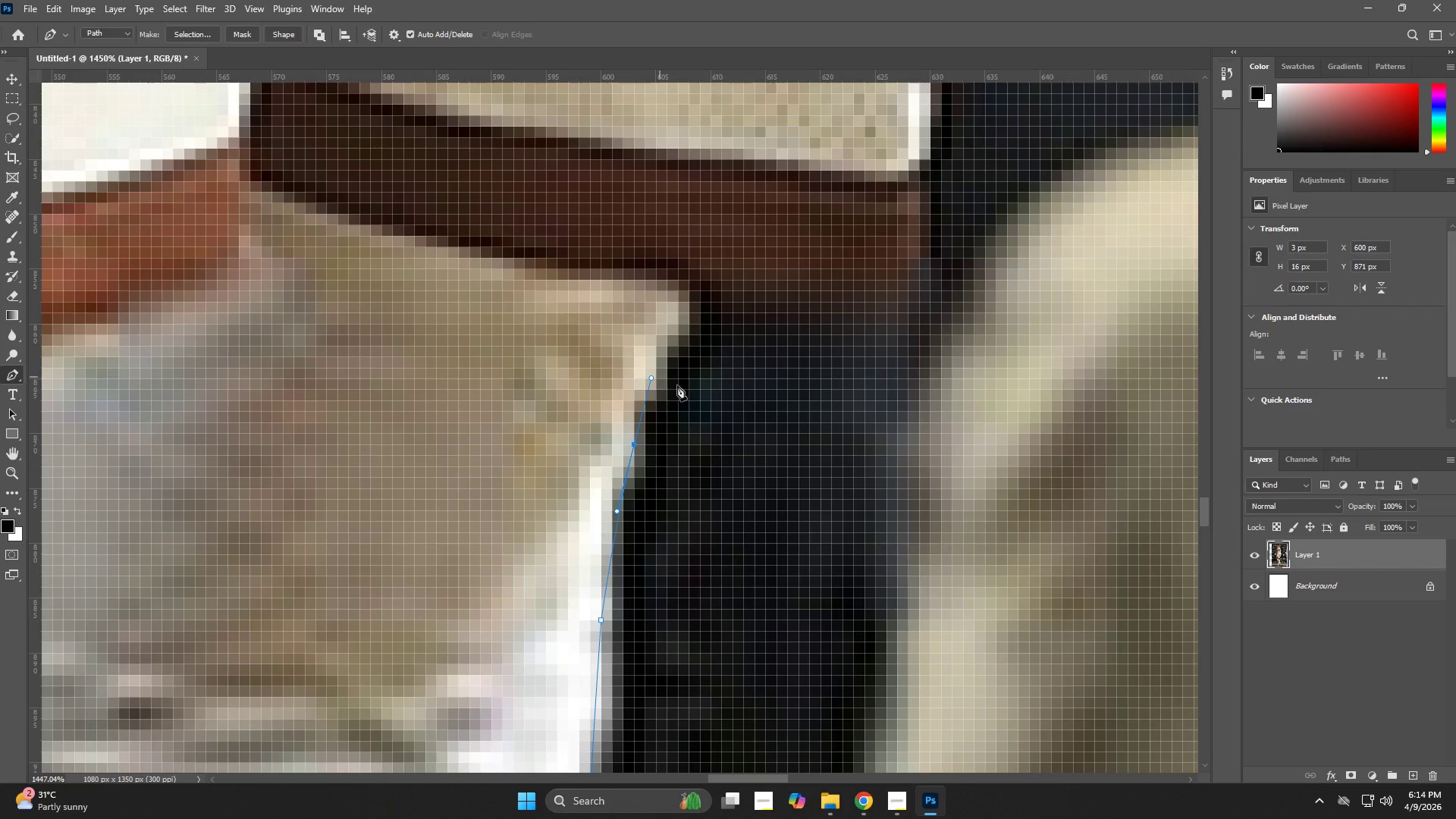 
hold_key(key=Z, duration=0.64)
 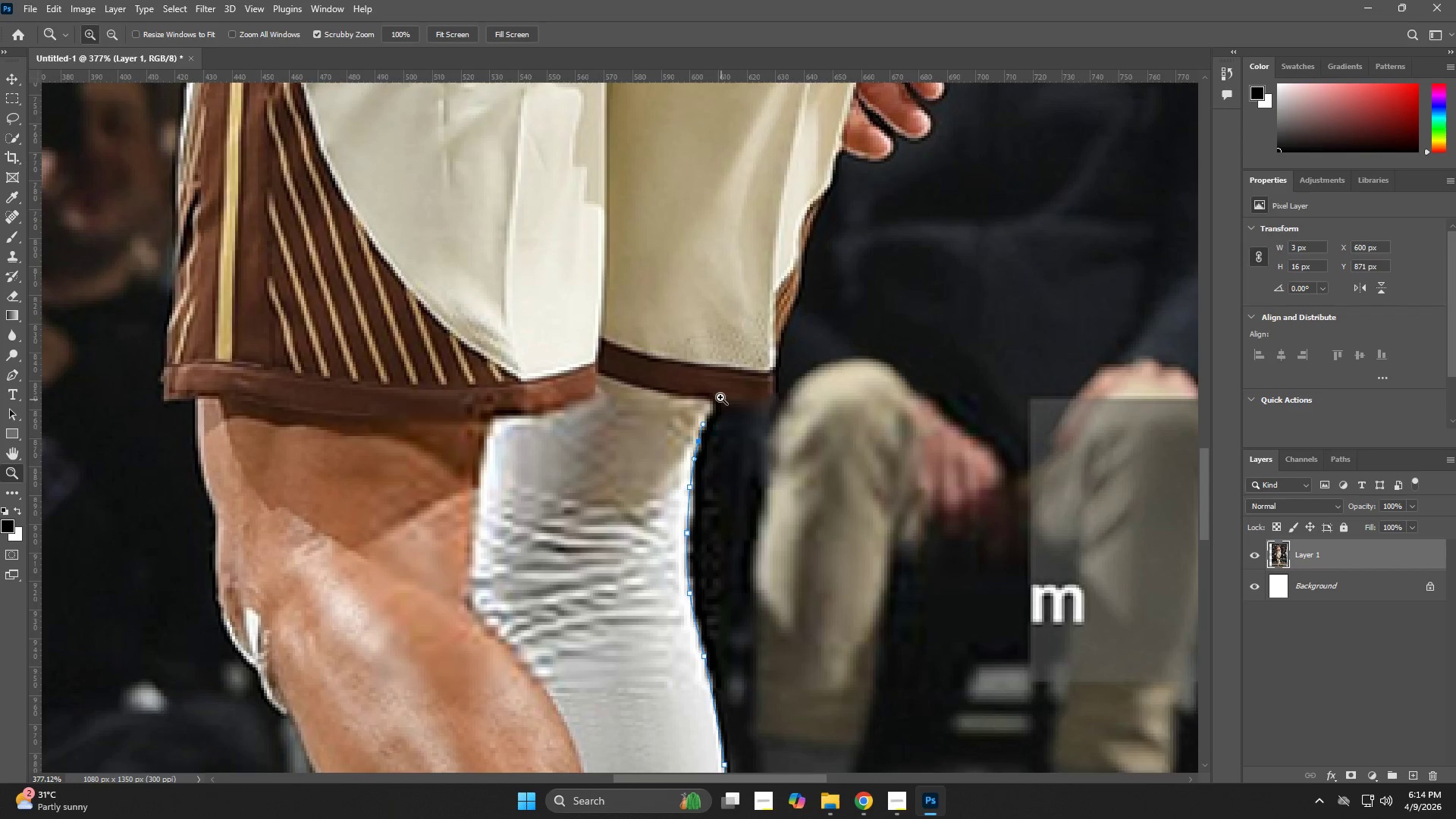 
left_click_drag(start_coordinate=[721, 441], to_coordinate=[636, 475])
 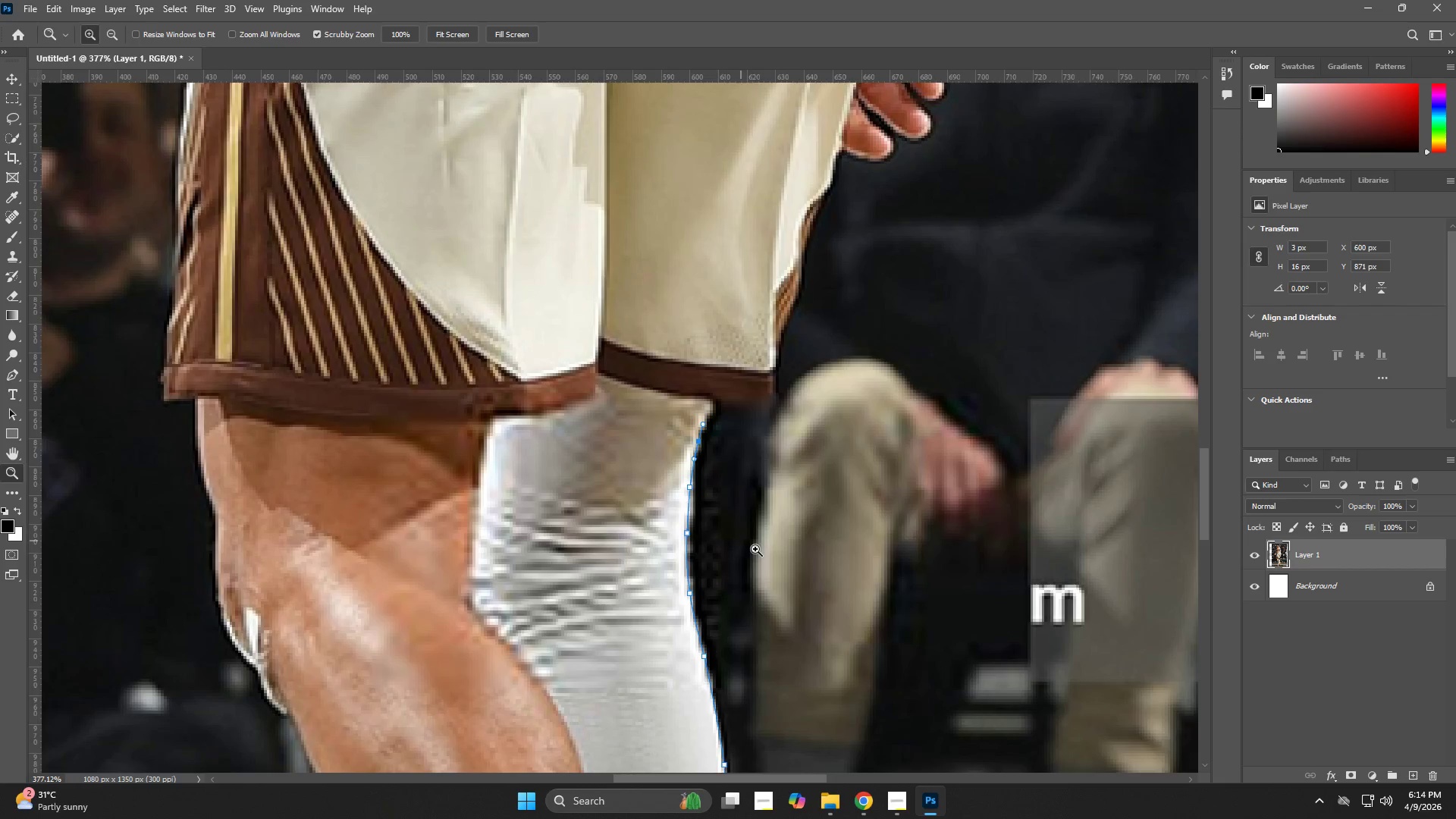 
hold_key(key=Z, duration=1.16)
 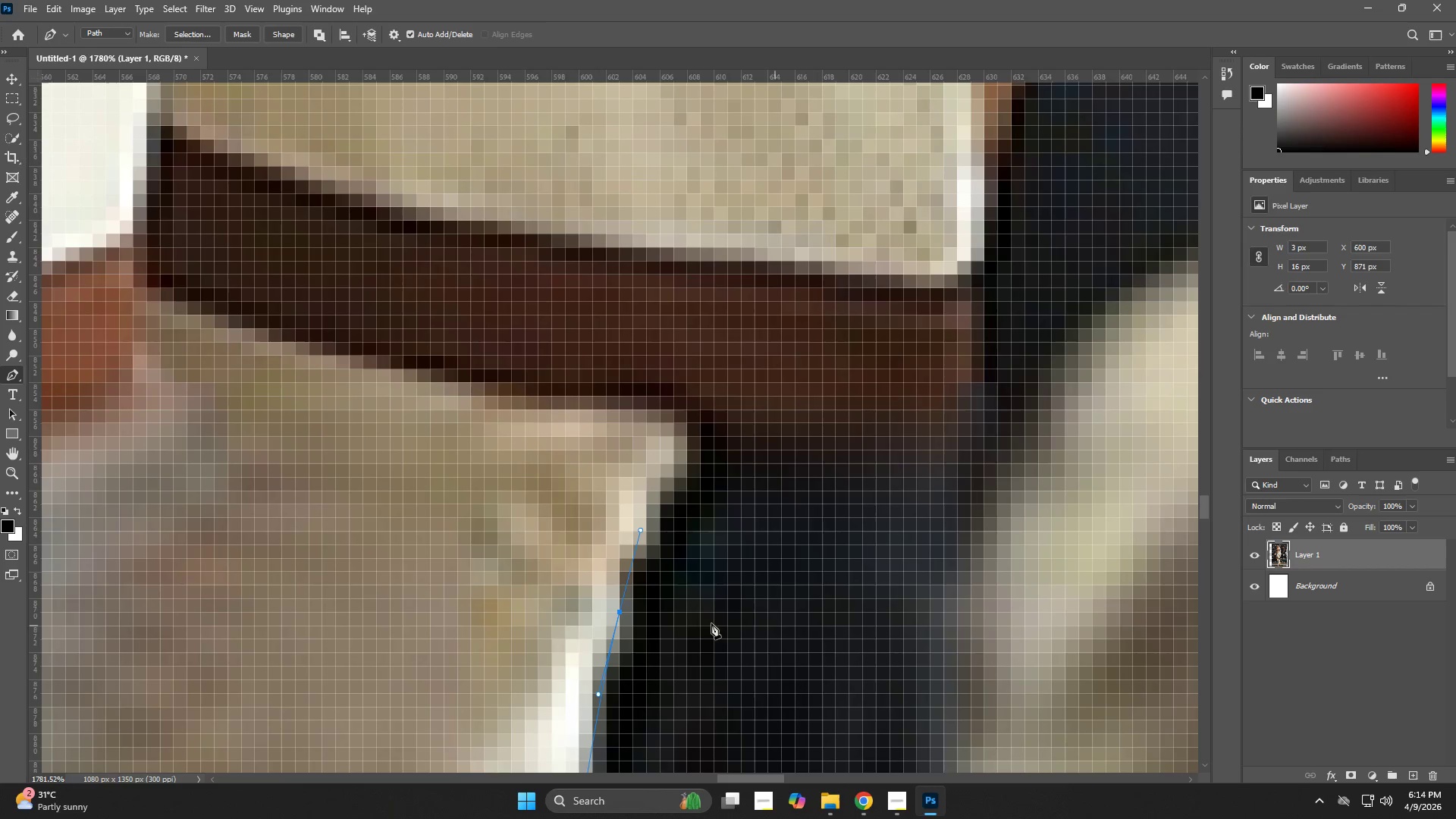 
left_click_drag(start_coordinate=[720, 396], to_coordinate=[817, 519])
 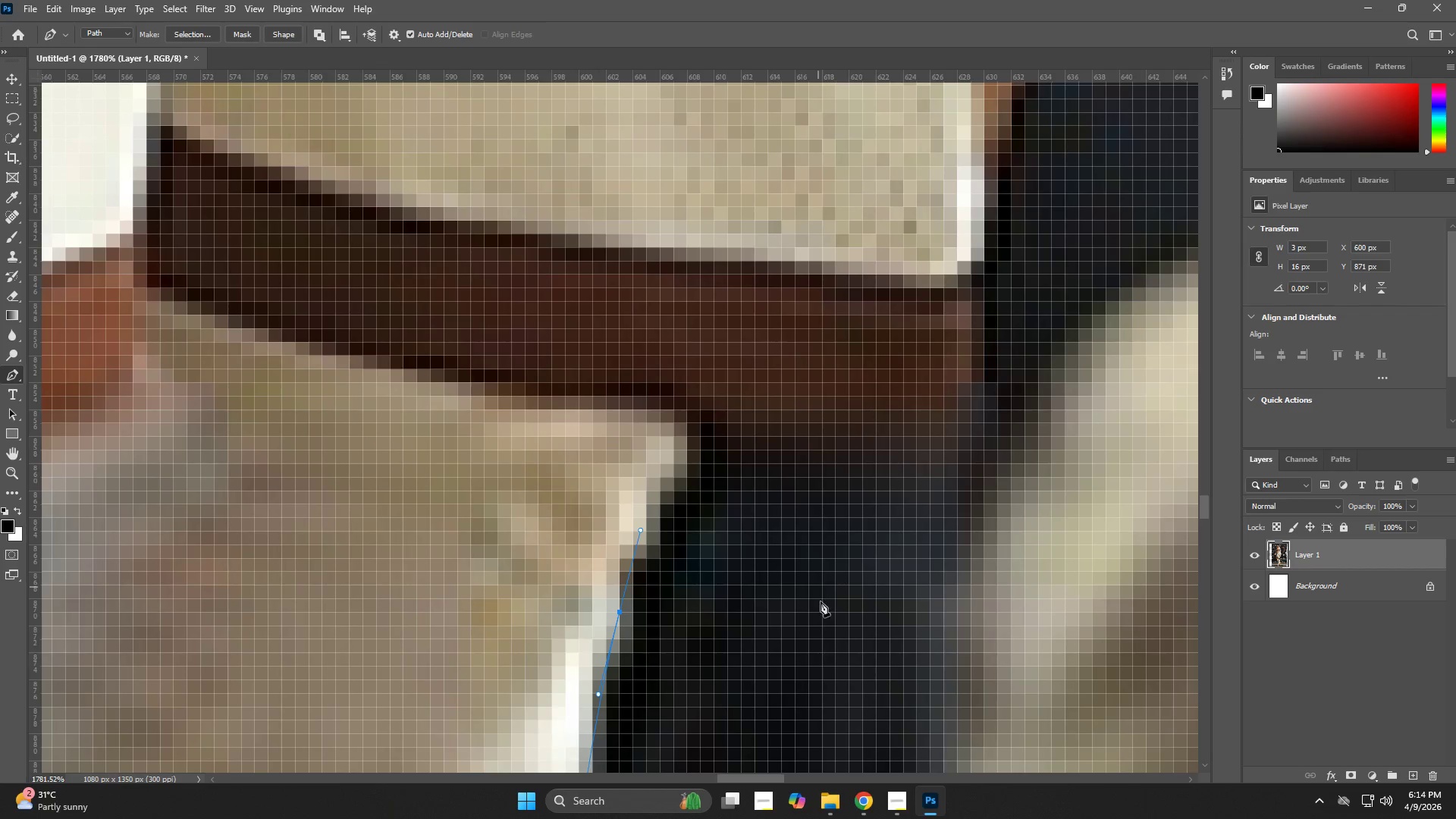 
key(P)
 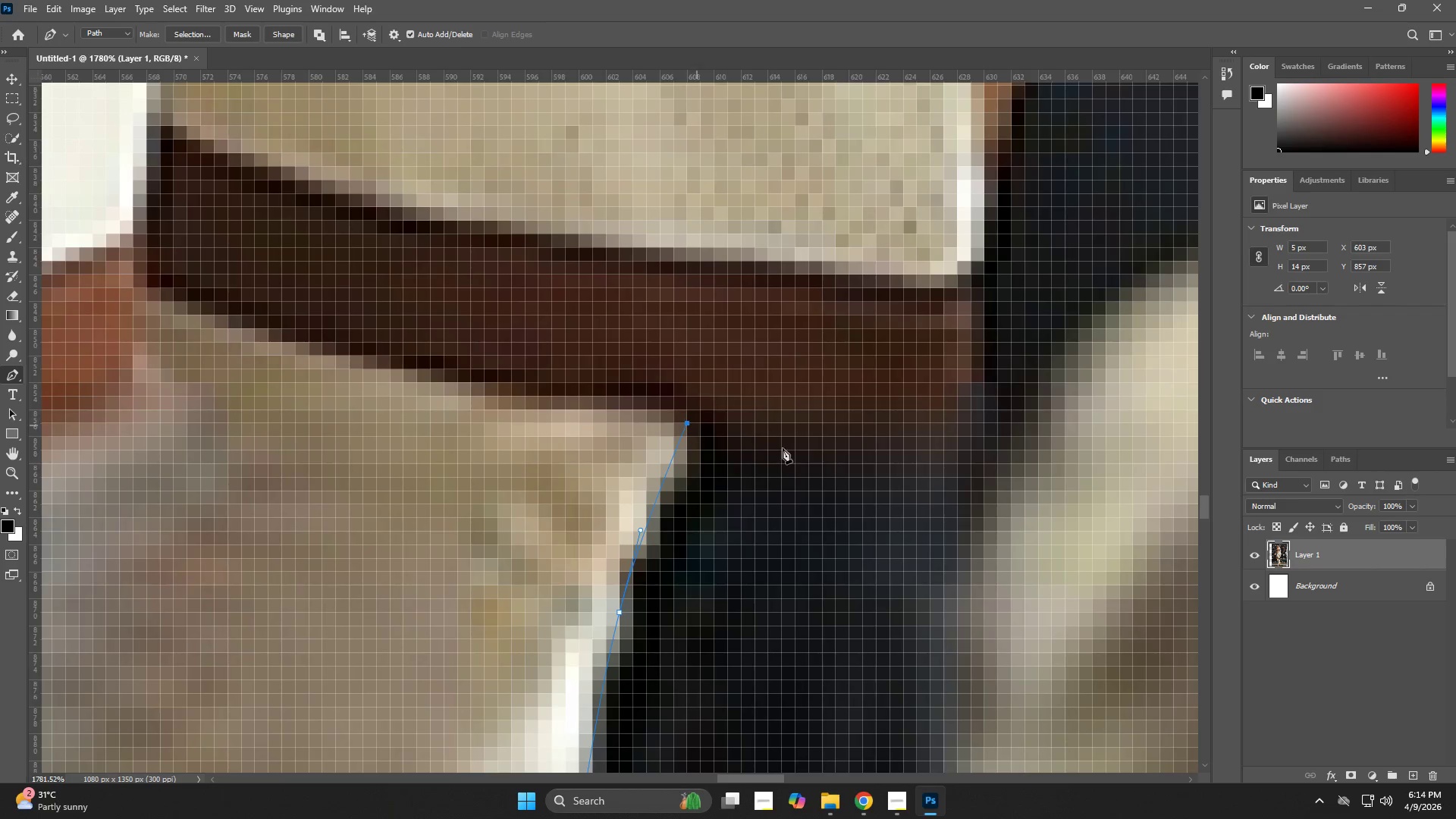 
left_click_drag(start_coordinate=[893, 457], to_coordinate=[905, 457])
 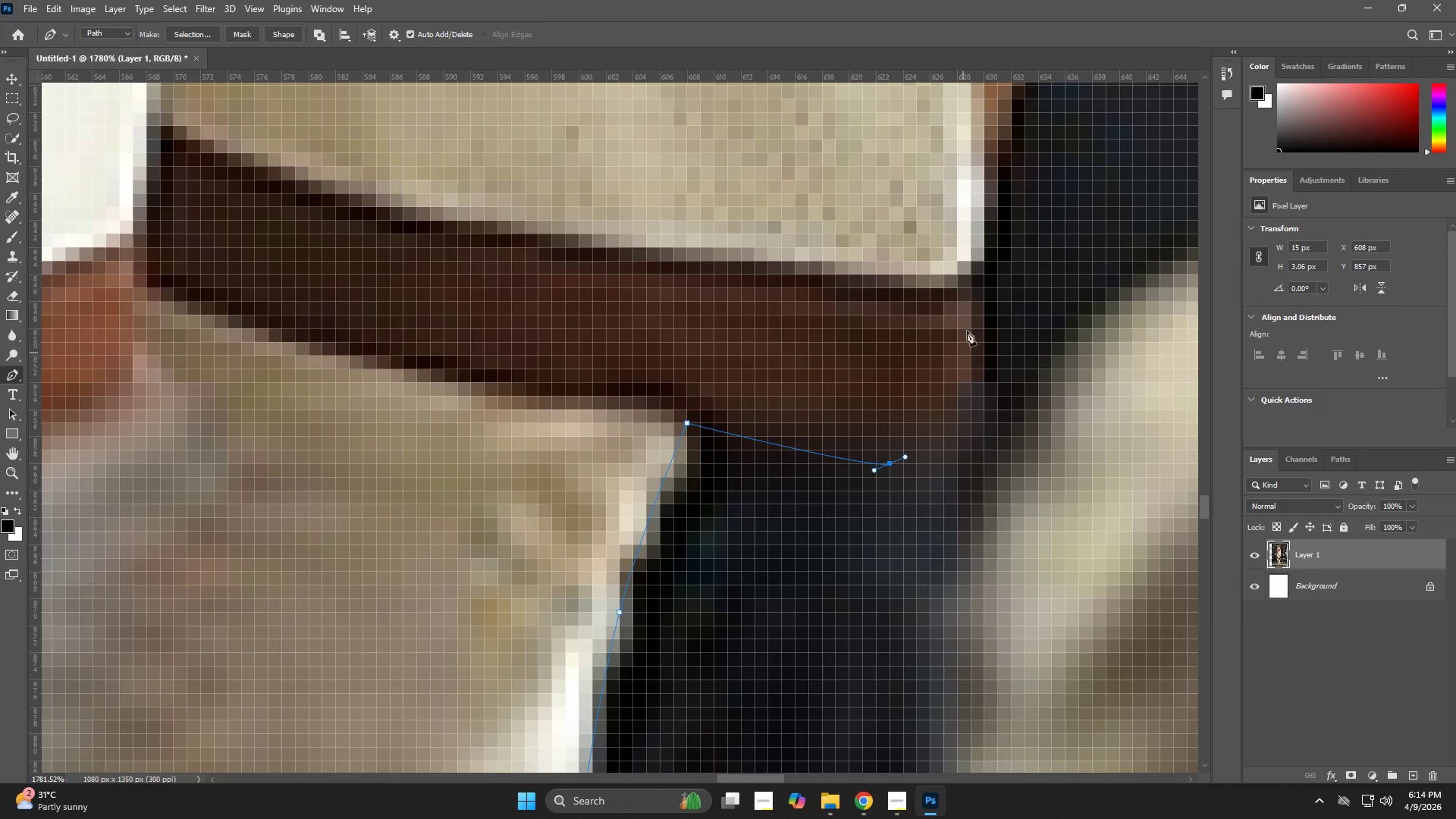 
left_click_drag(start_coordinate=[967, 308], to_coordinate=[986, 253])
 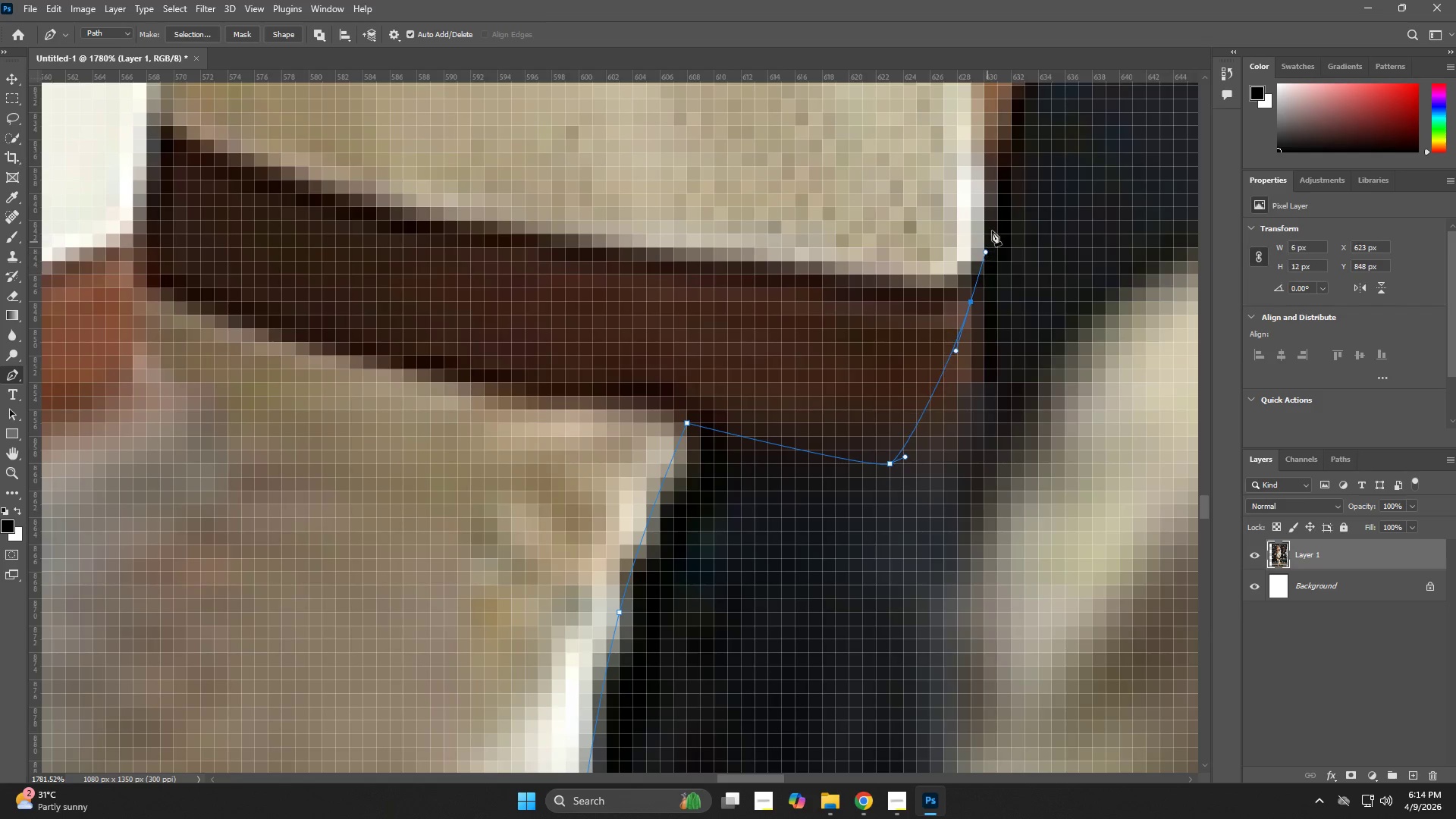 
hold_key(key=Space, duration=0.66)
 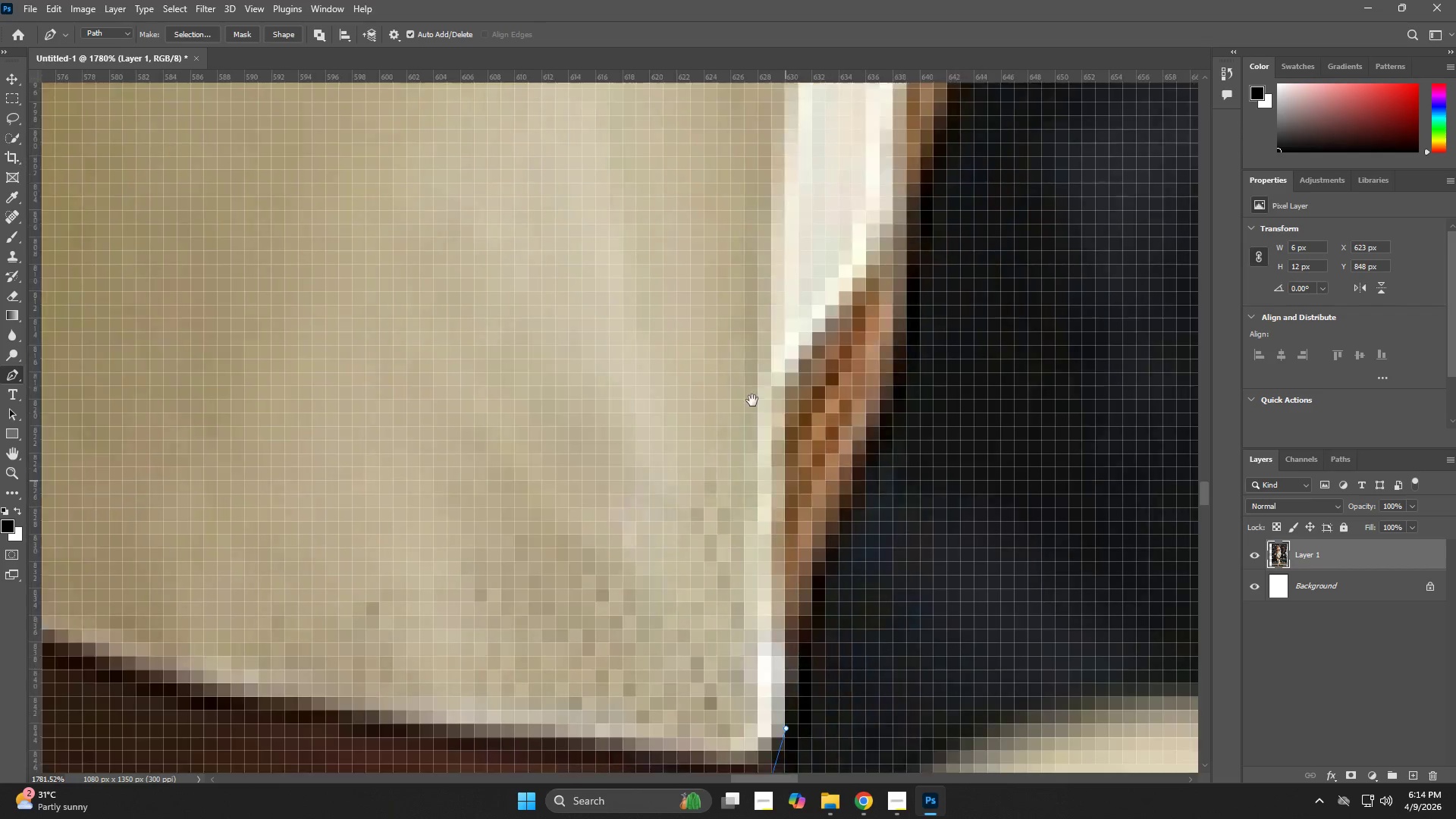 
left_click_drag(start_coordinate=[1000, 187], to_coordinate=[824, 783])
 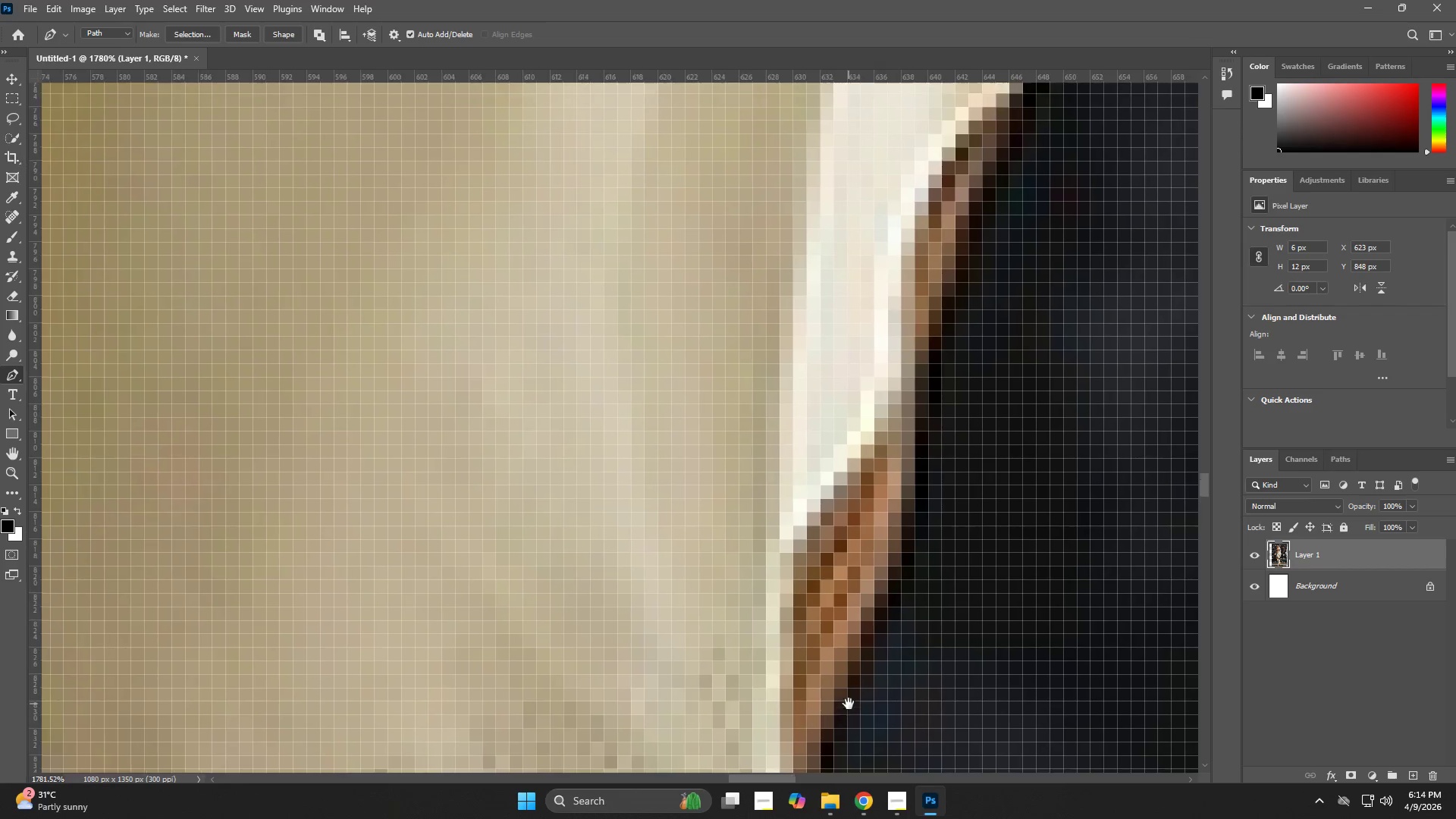 
hold_key(key=Space, duration=0.58)
 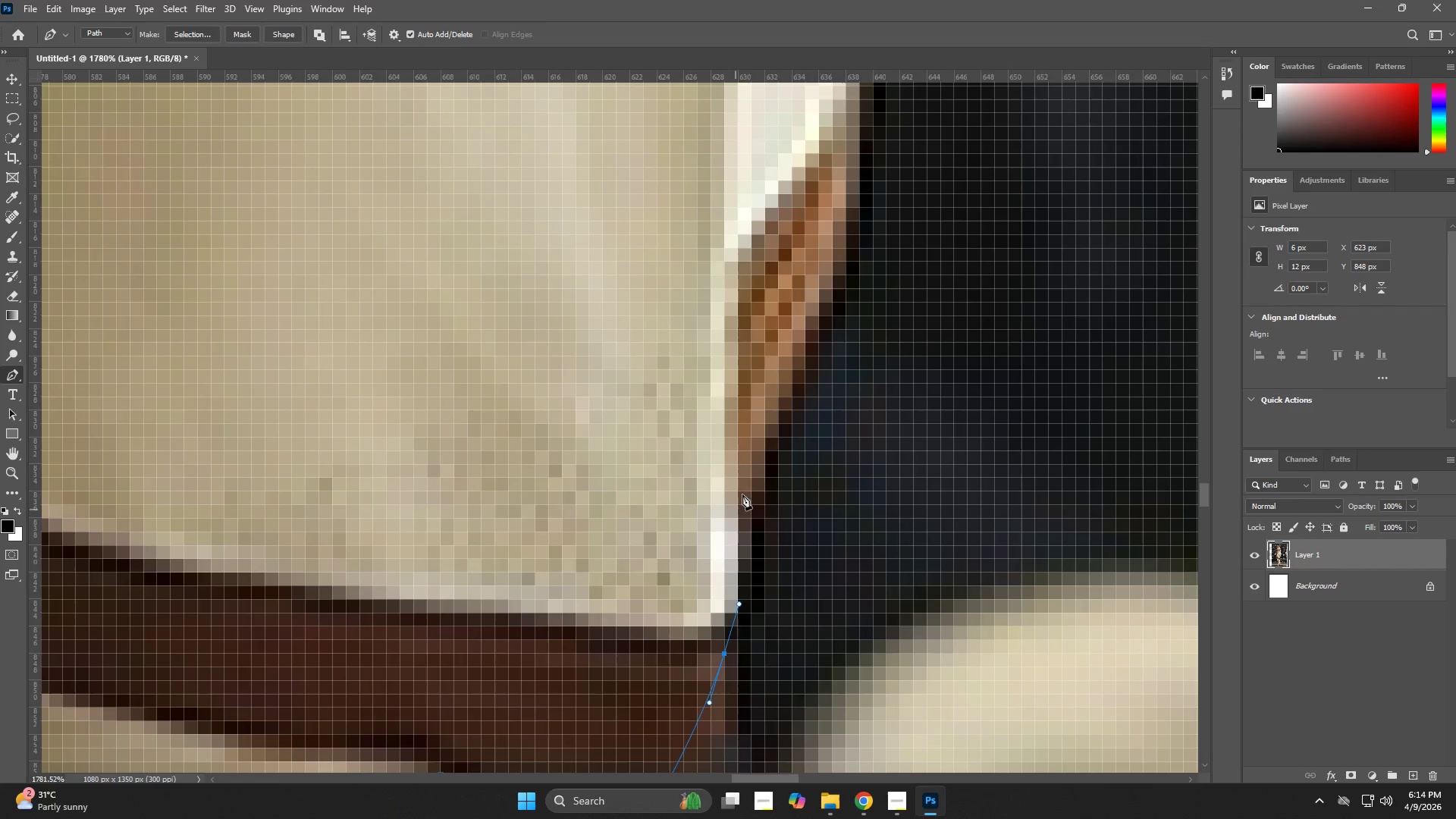 
left_click_drag(start_coordinate=[803, 701], to_coordinate=[752, 399])
 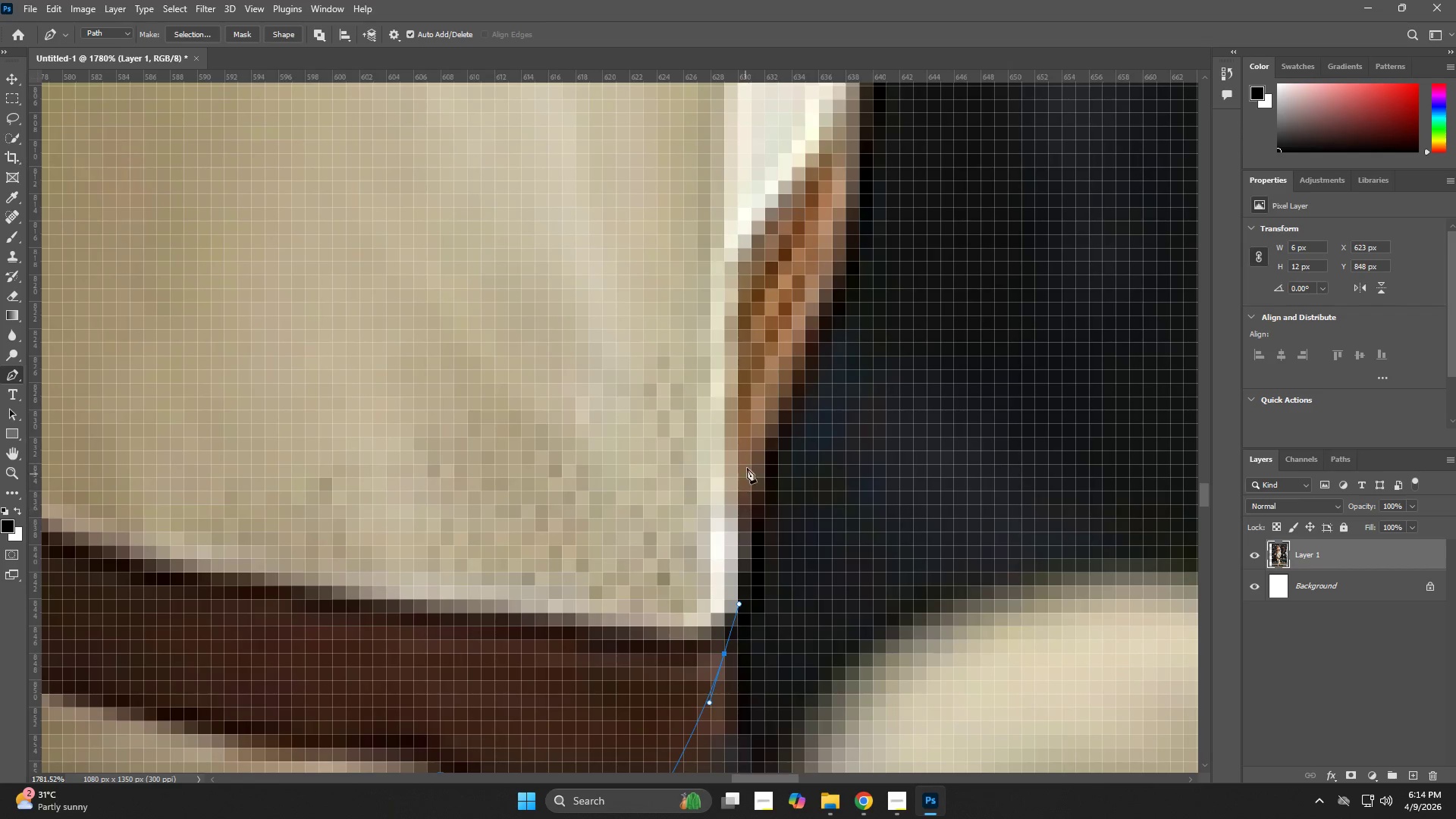 
left_click_drag(start_coordinate=[767, 420], to_coordinate=[788, 362])
 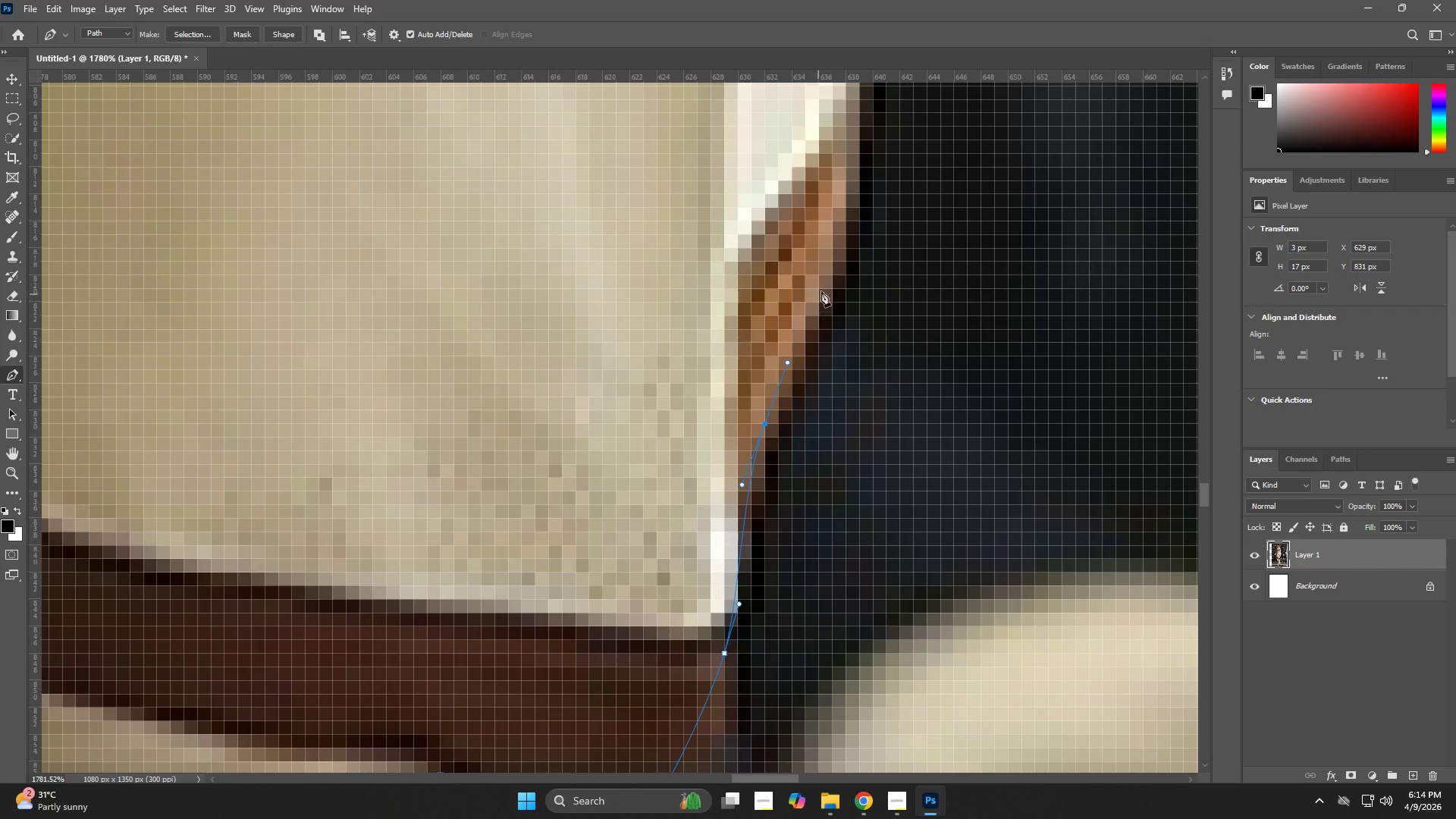 
left_click_drag(start_coordinate=[830, 278], to_coordinate=[842, 248])
 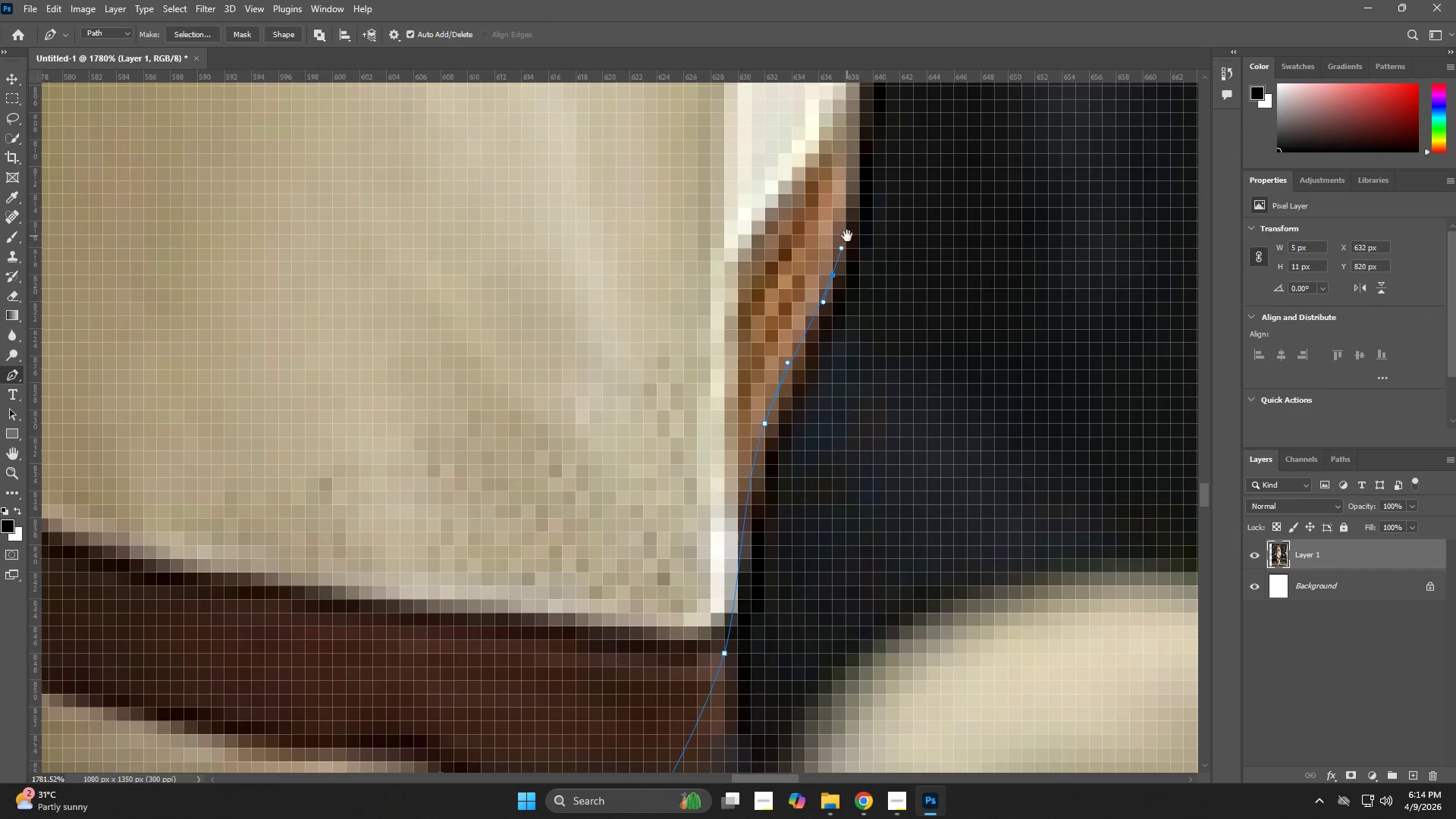 
hold_key(key=Space, duration=0.62)
 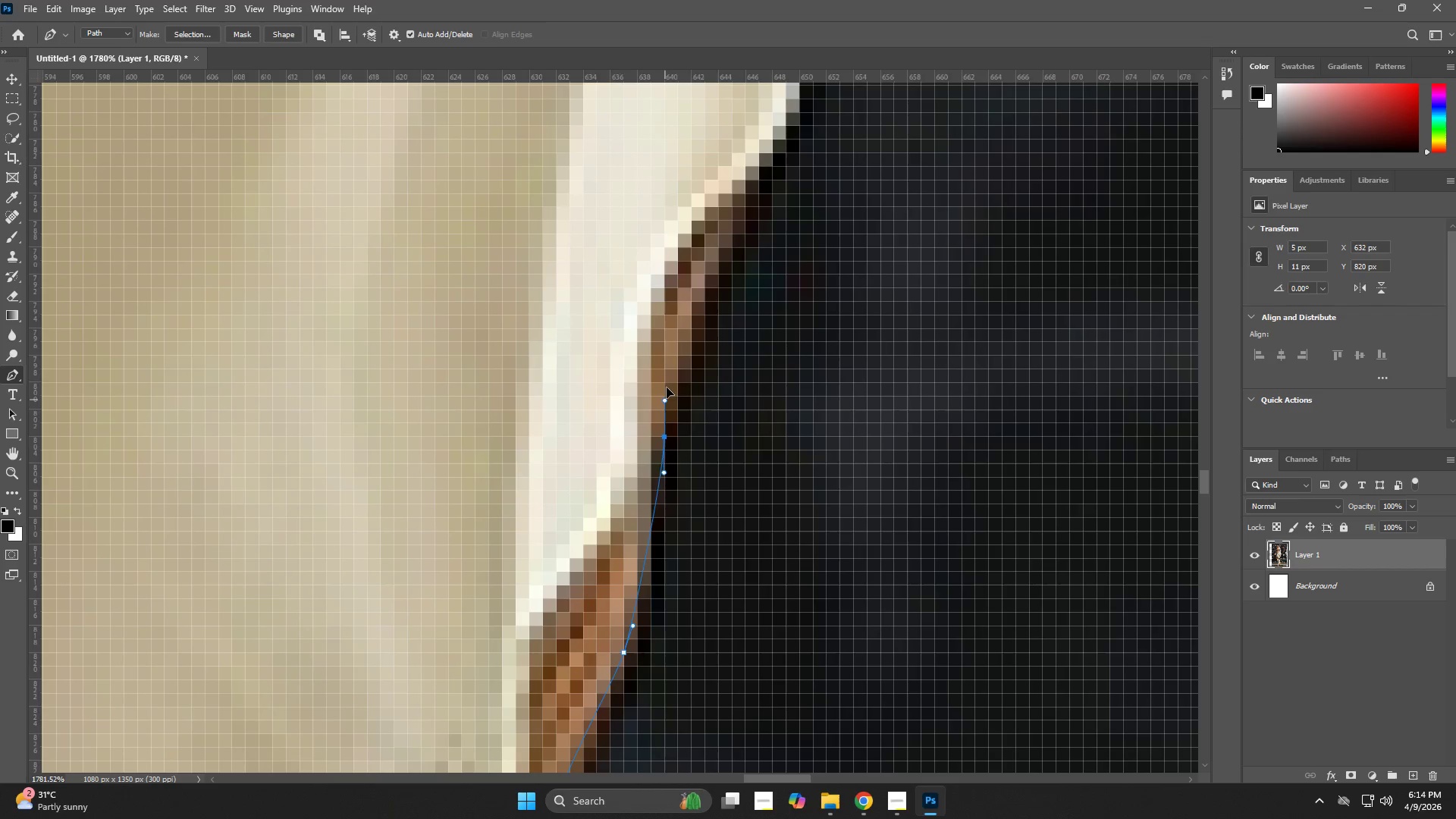 
left_click_drag(start_coordinate=[843, 245], to_coordinate=[634, 623])
 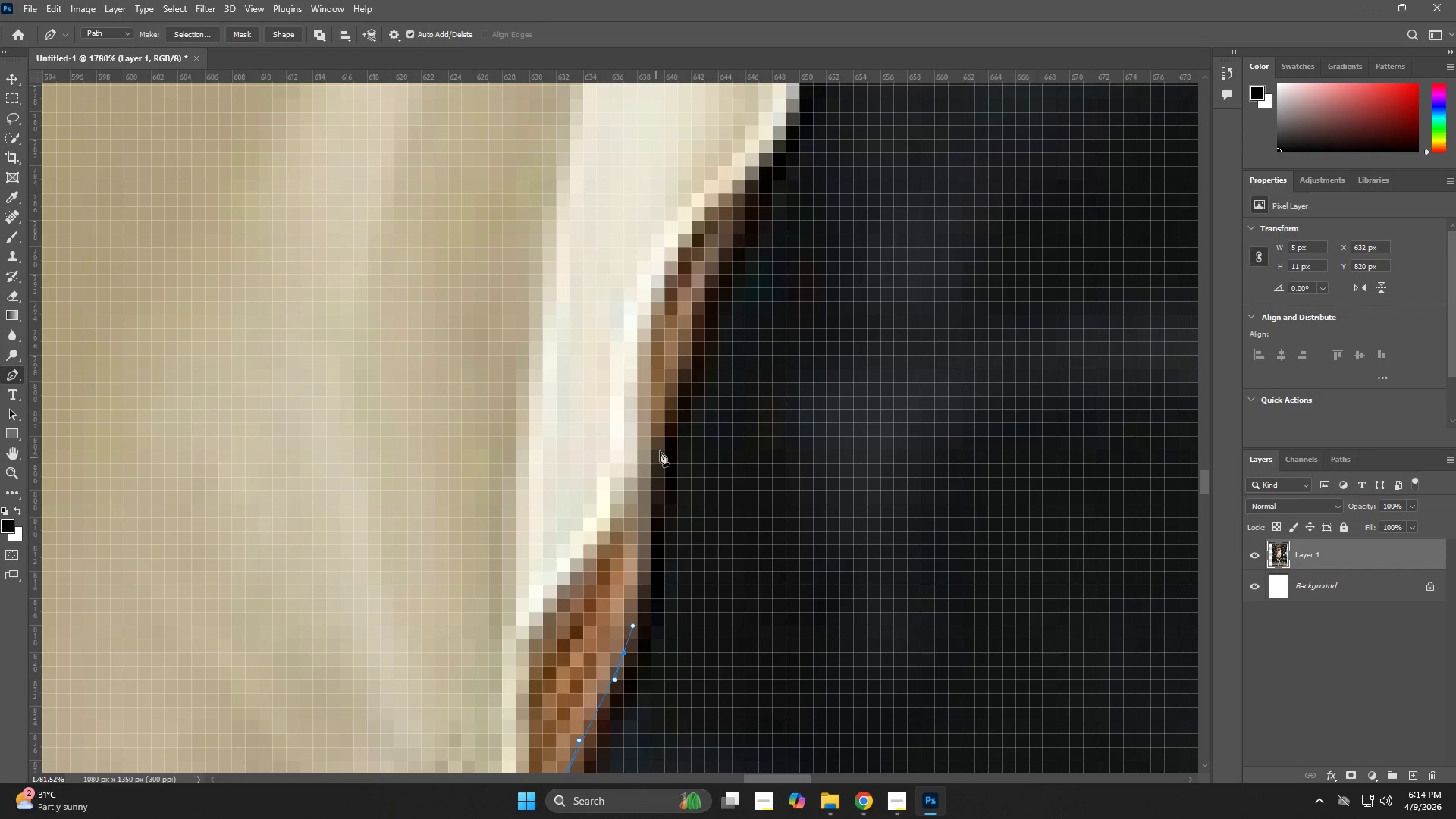 
left_click_drag(start_coordinate=[661, 436], to_coordinate=[676, 357])
 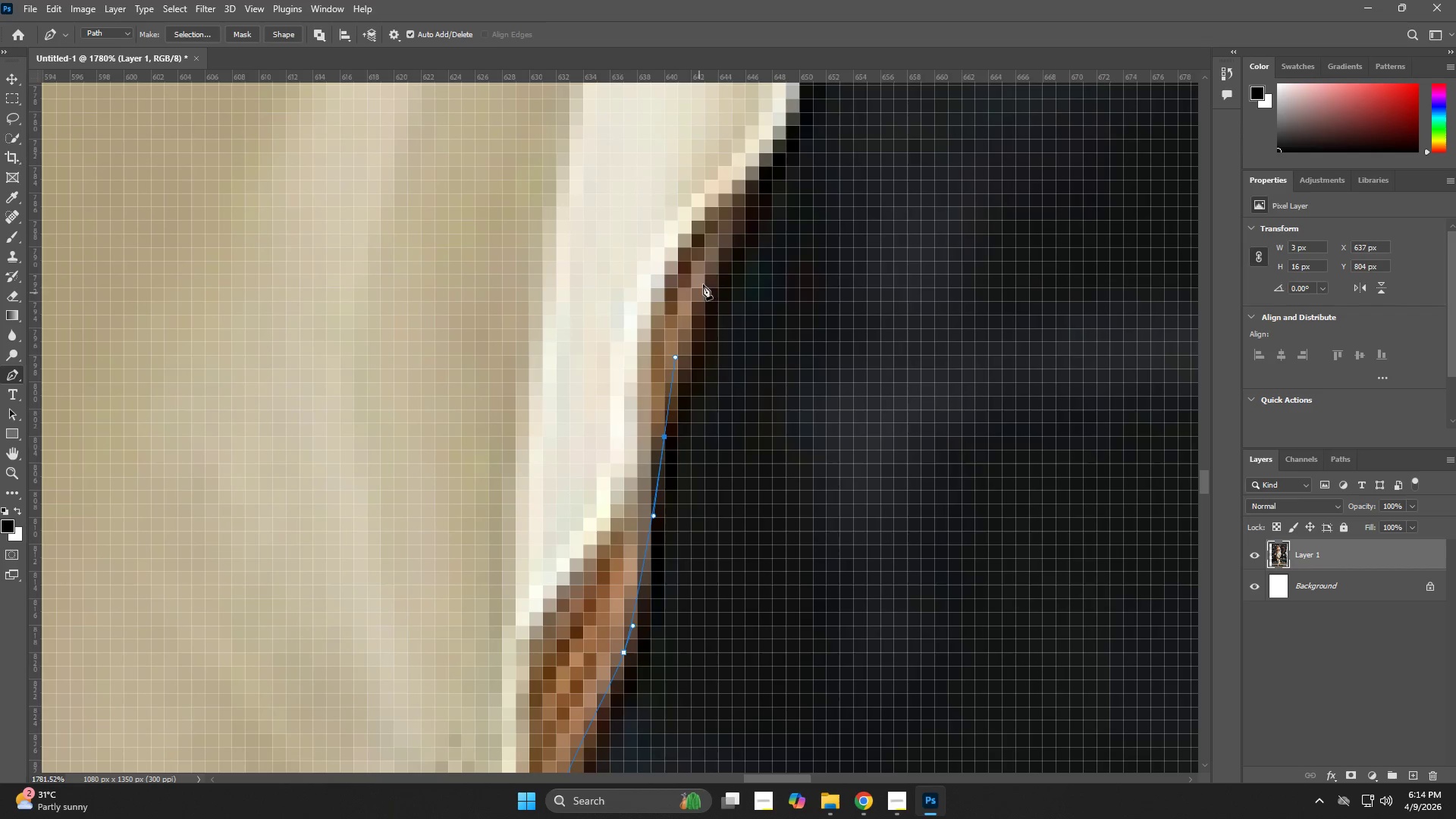 
left_click_drag(start_coordinate=[711, 265], to_coordinate=[740, 232])
 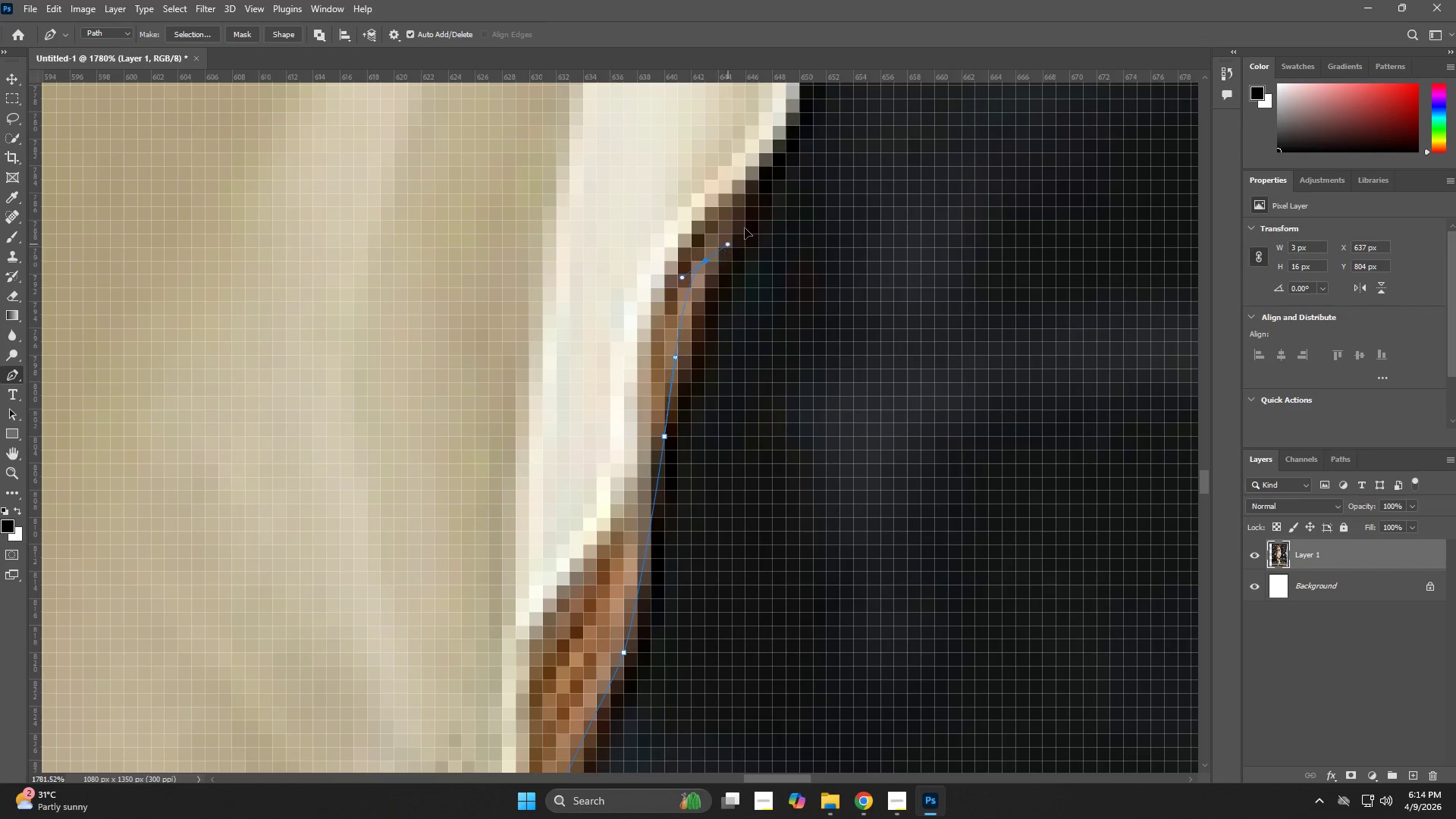 
hold_key(key=Space, duration=0.7)
 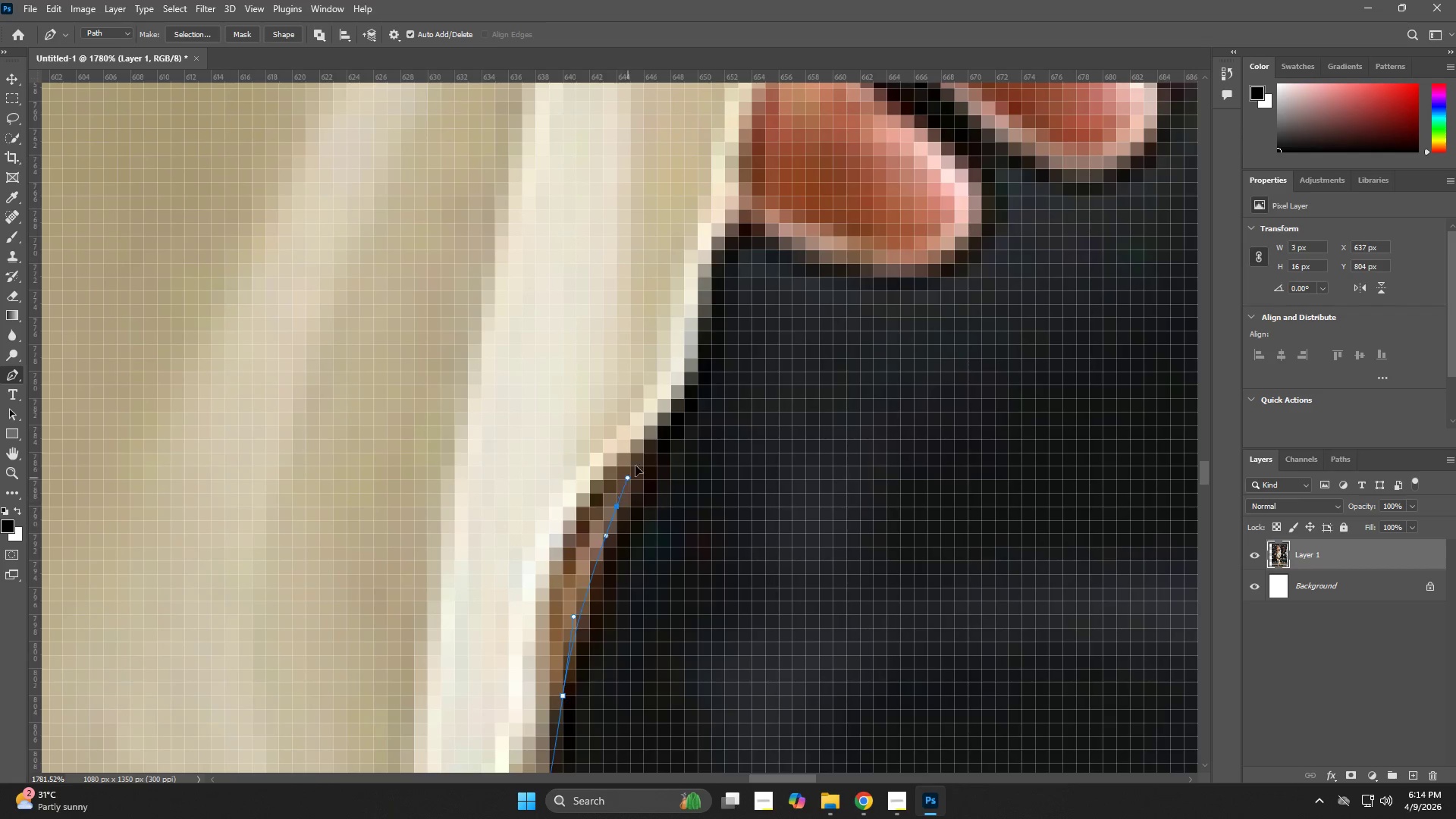 
left_click_drag(start_coordinate=[737, 271], to_coordinate=[635, 530])
 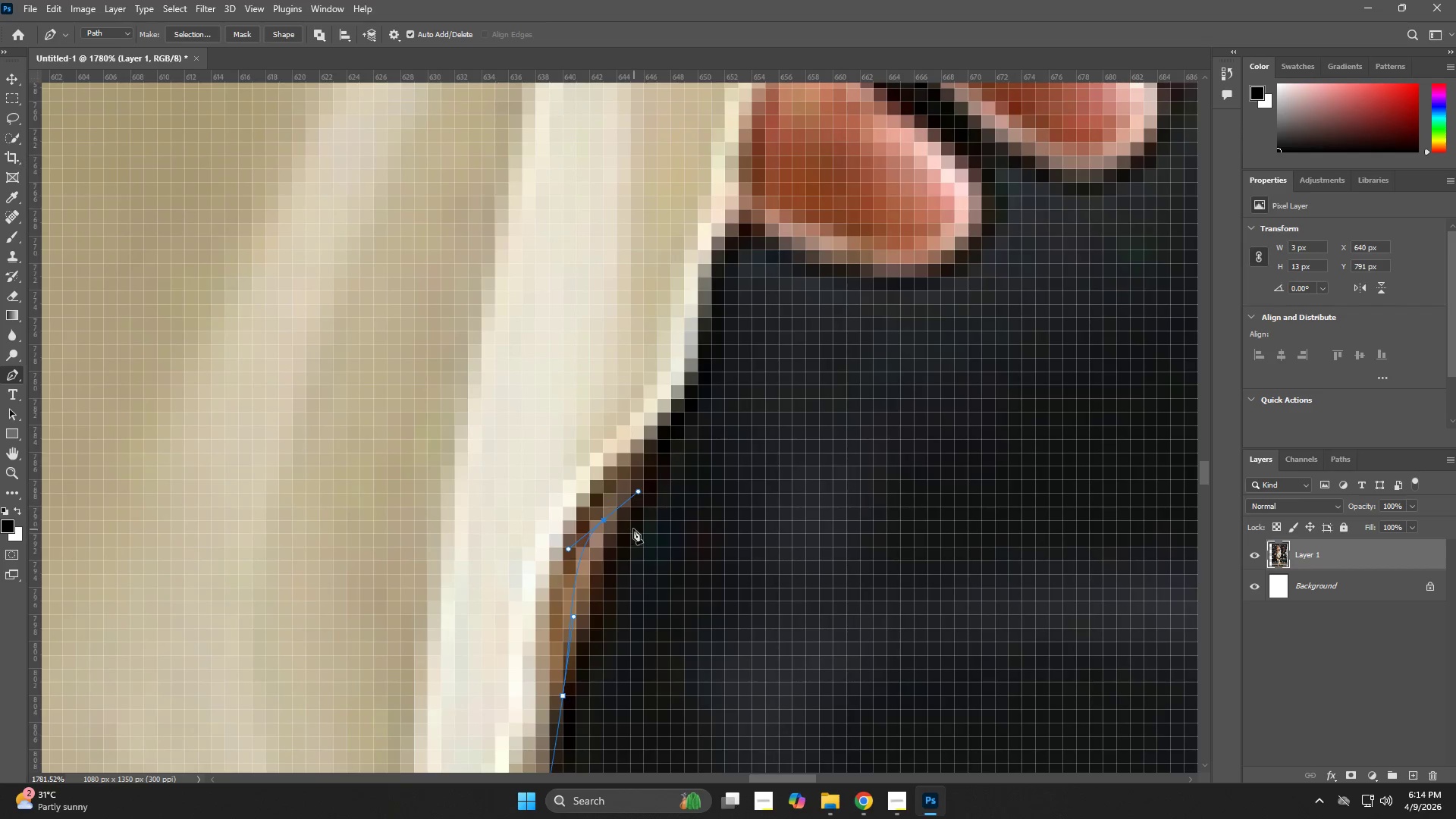 
hold_key(key=Space, duration=2.88)
 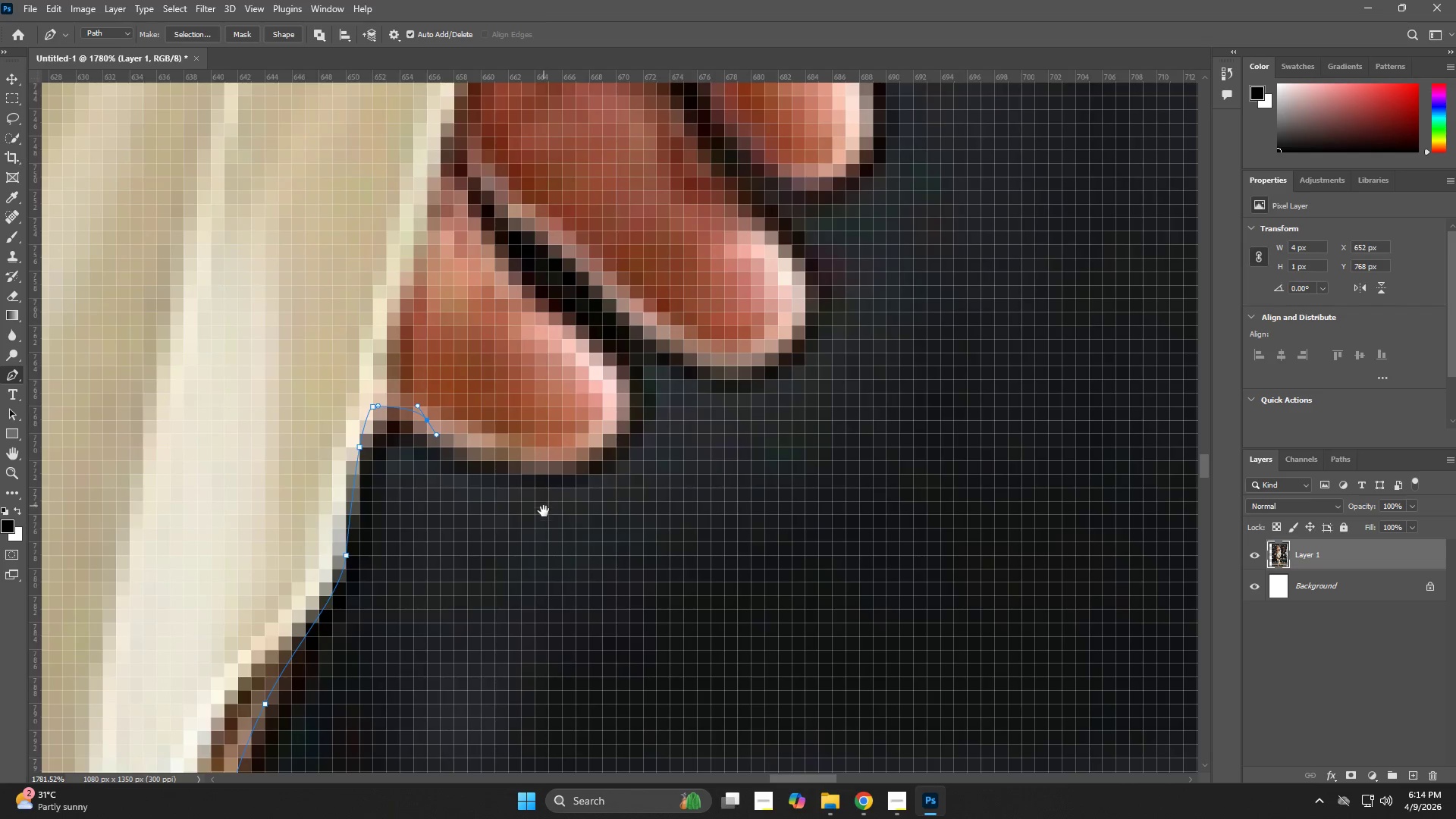 
key(Control+ControlLeft)
 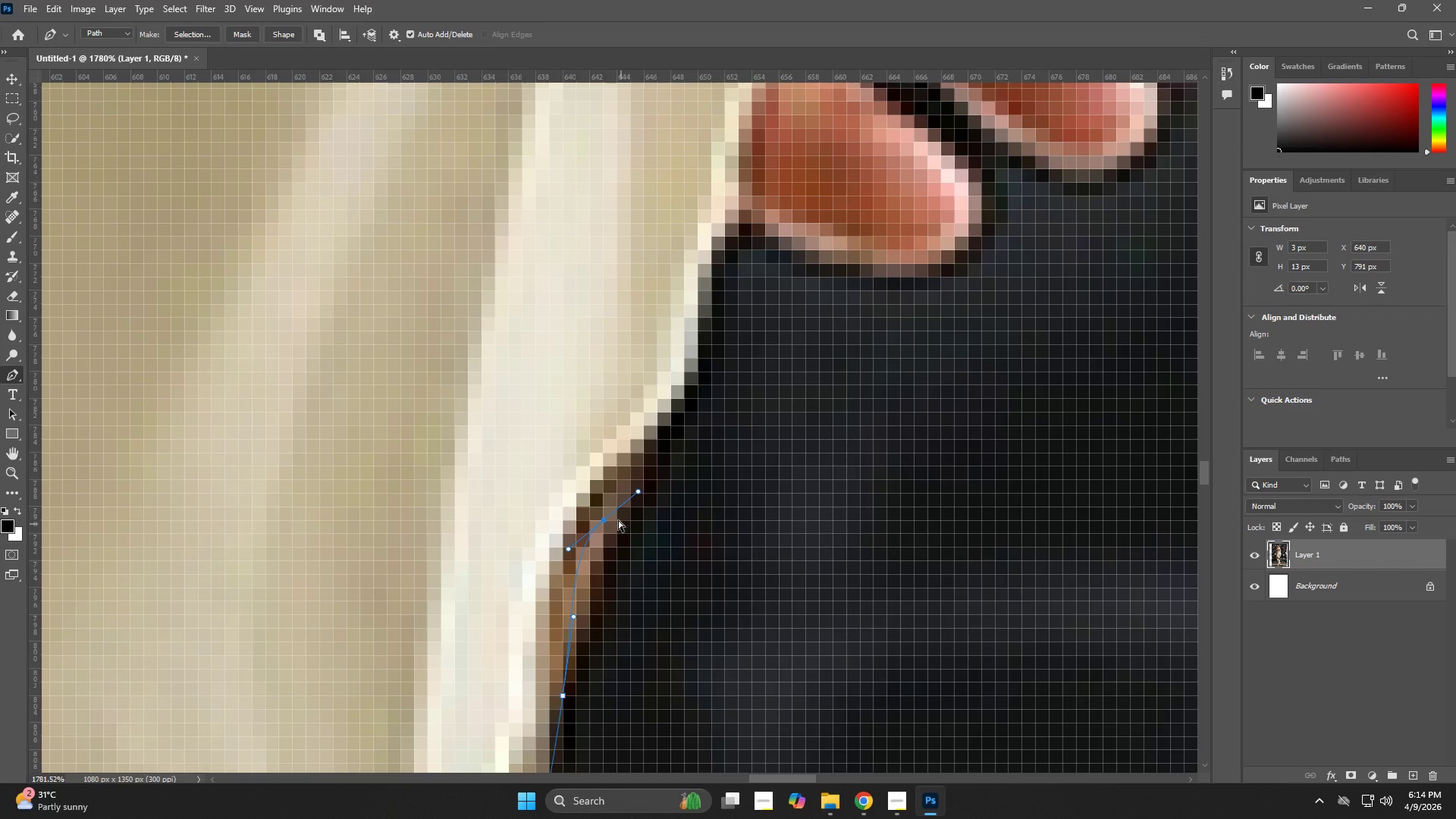 
key(Control+Z)
 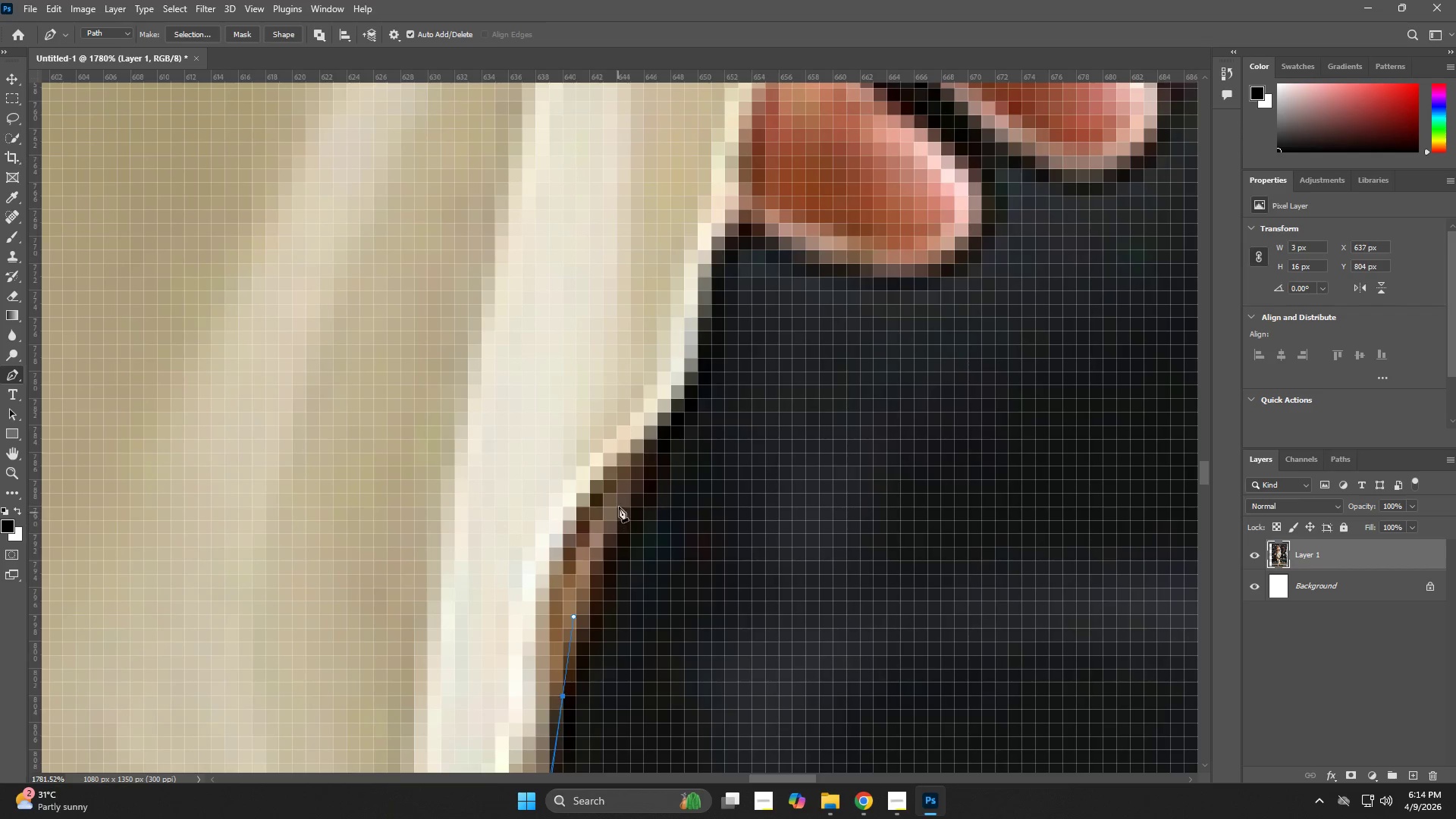 
left_click_drag(start_coordinate=[619, 505], to_coordinate=[646, 447])
 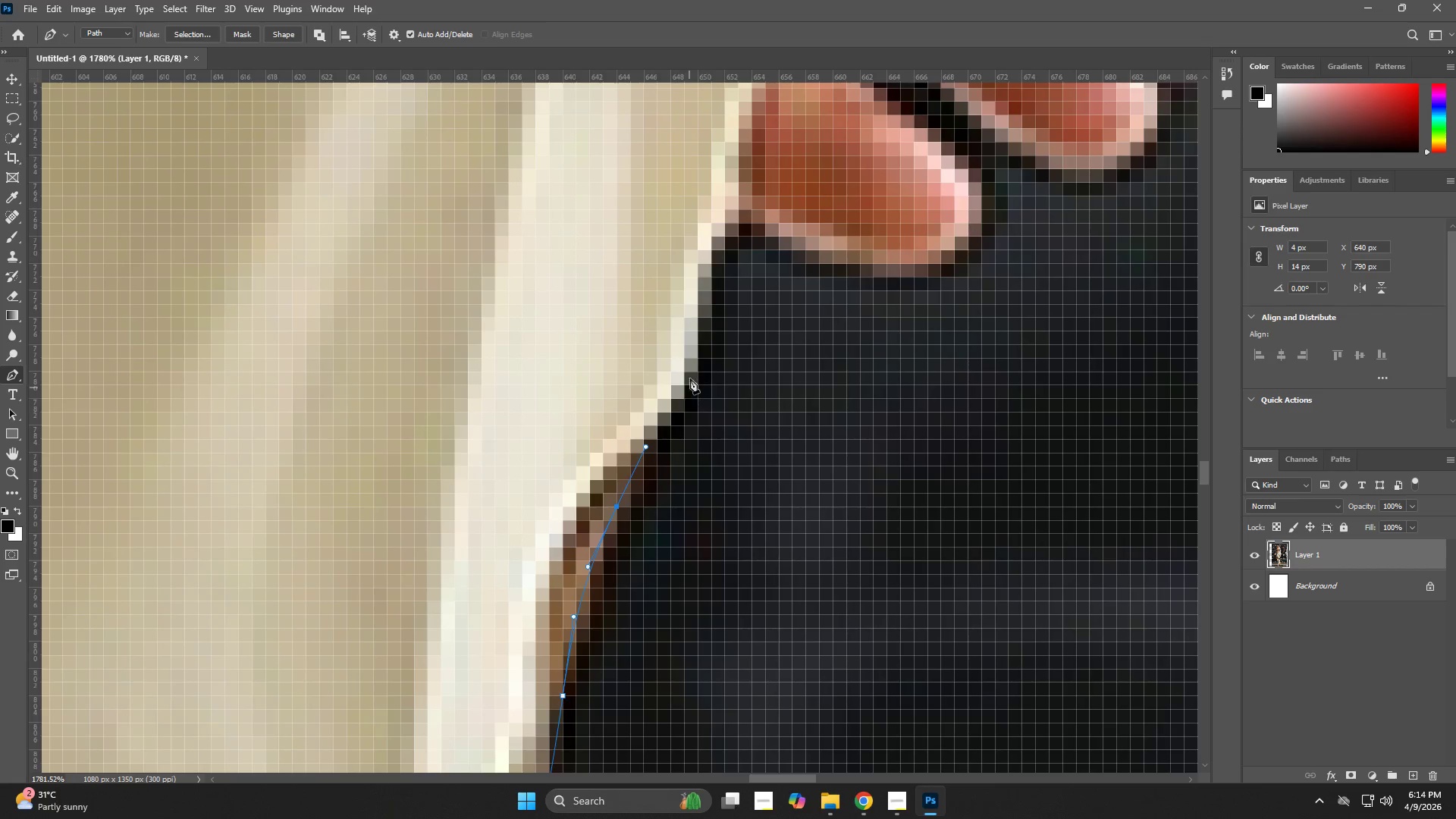 
left_click_drag(start_coordinate=[695, 354], to_coordinate=[701, 319])
 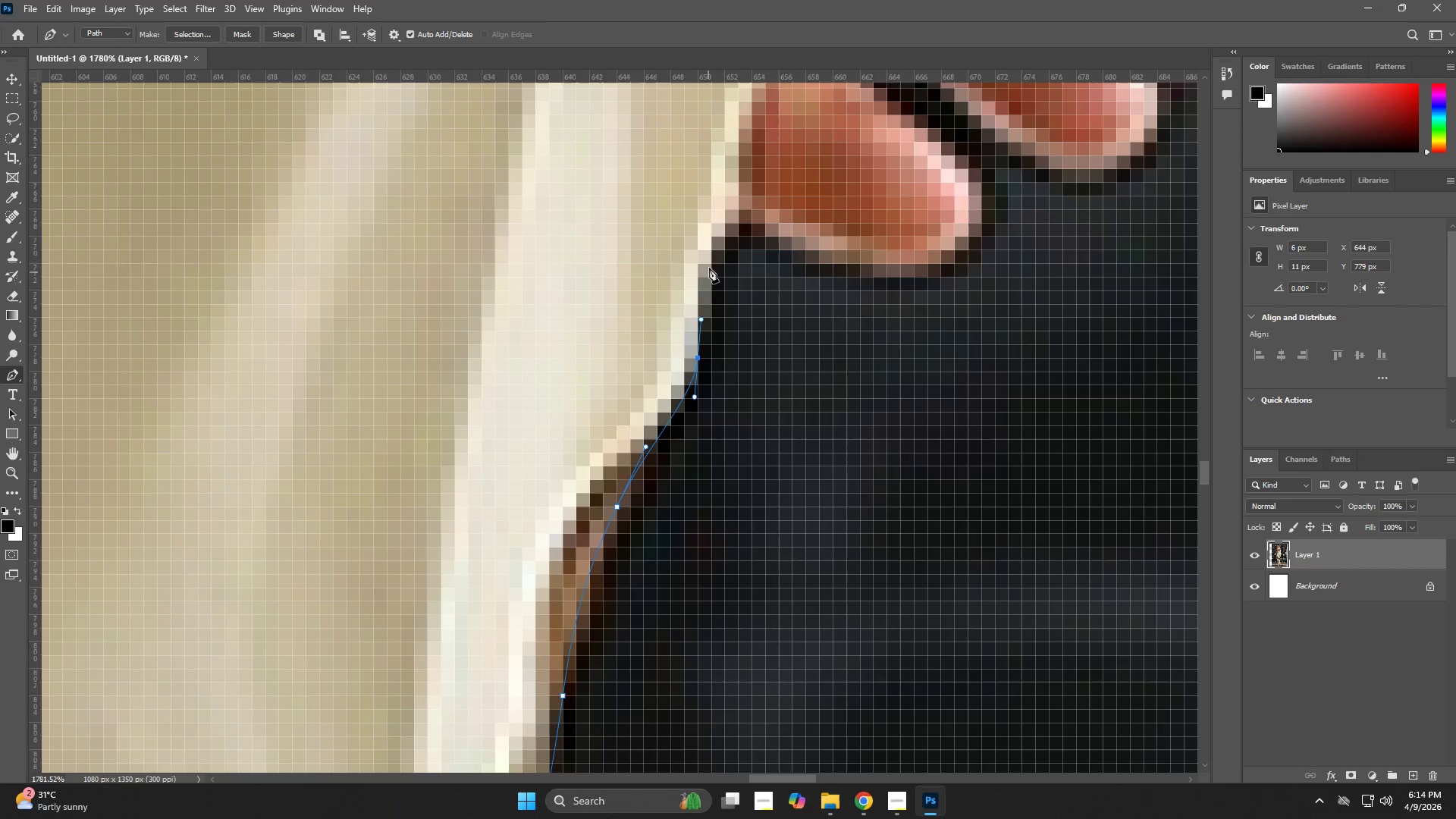 
left_click_drag(start_coordinate=[711, 253], to_coordinate=[714, 240])
 